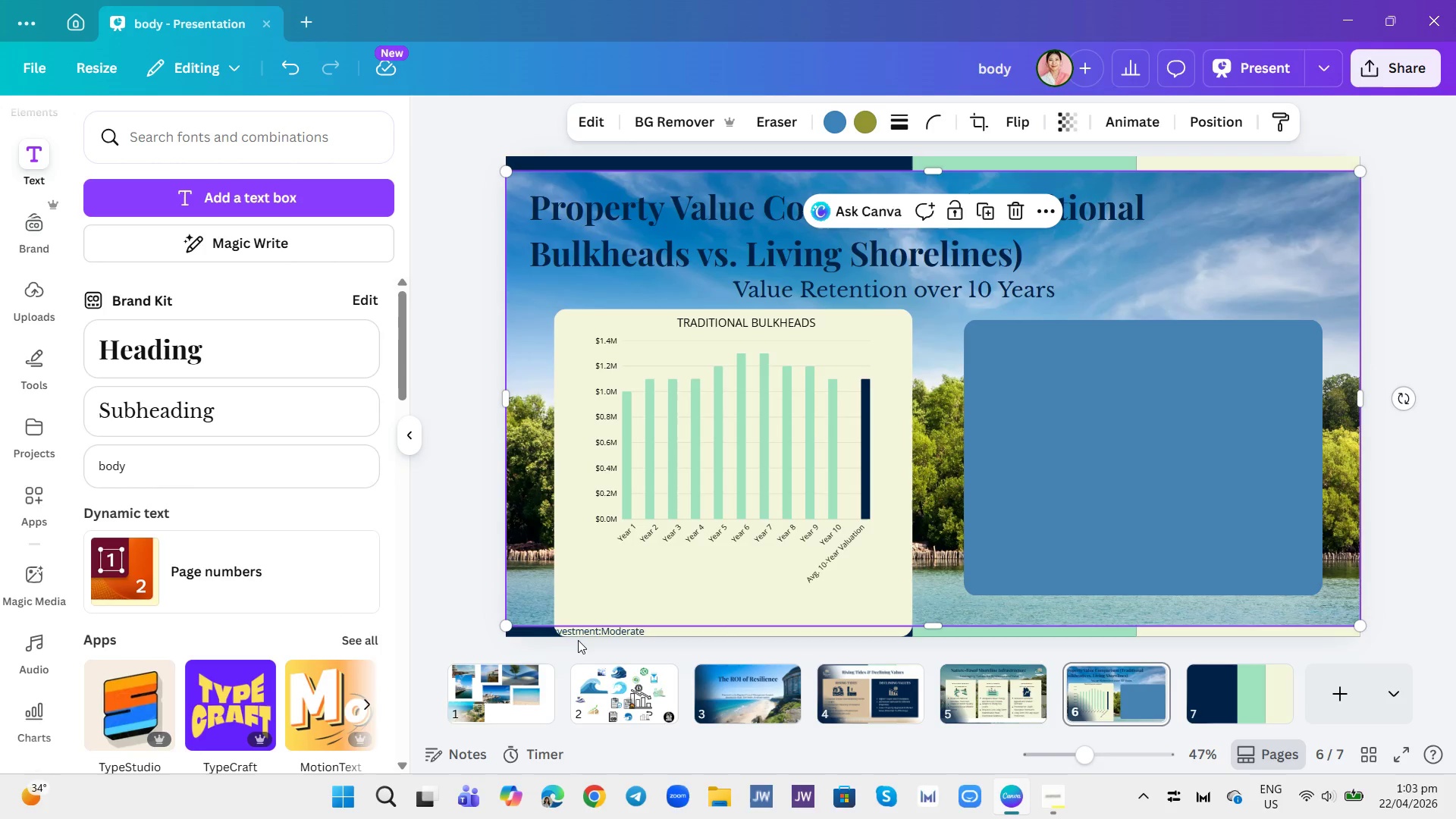 
left_click_drag(start_coordinate=[578, 640], to_coordinate=[602, 606])
 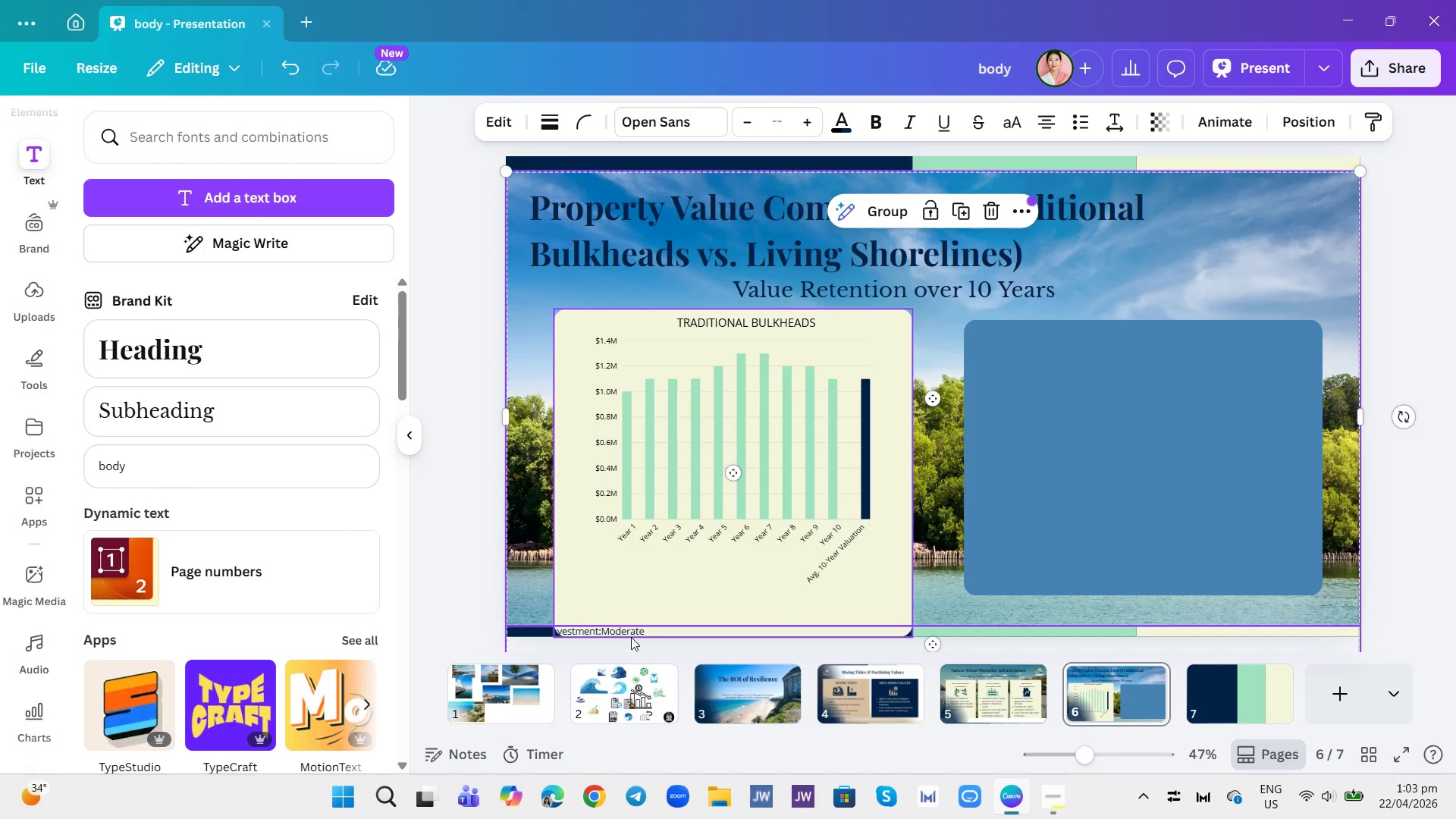 
left_click_drag(start_coordinate=[630, 631], to_coordinate=[637, 617])
 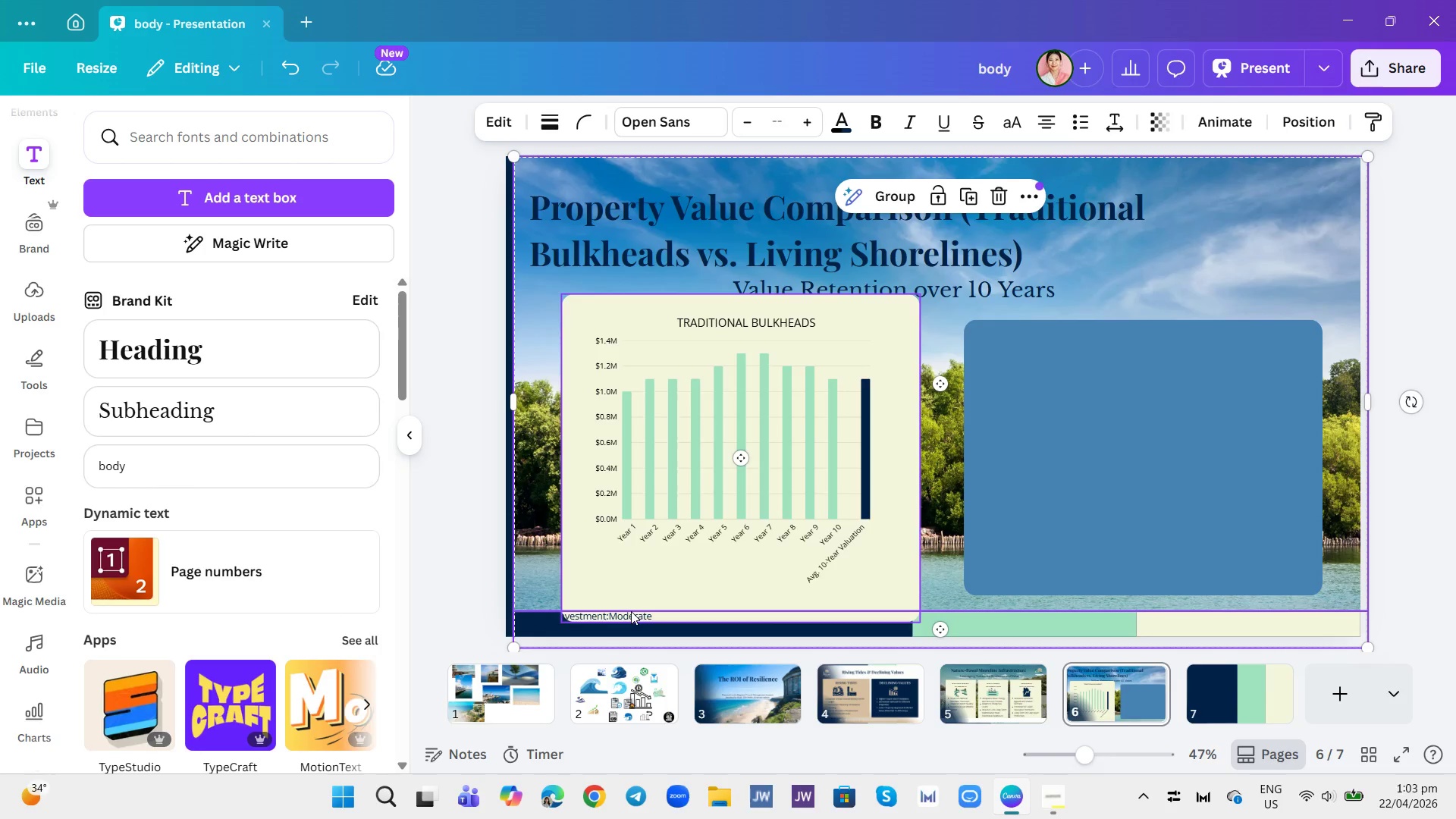 
key(Control+Z)
 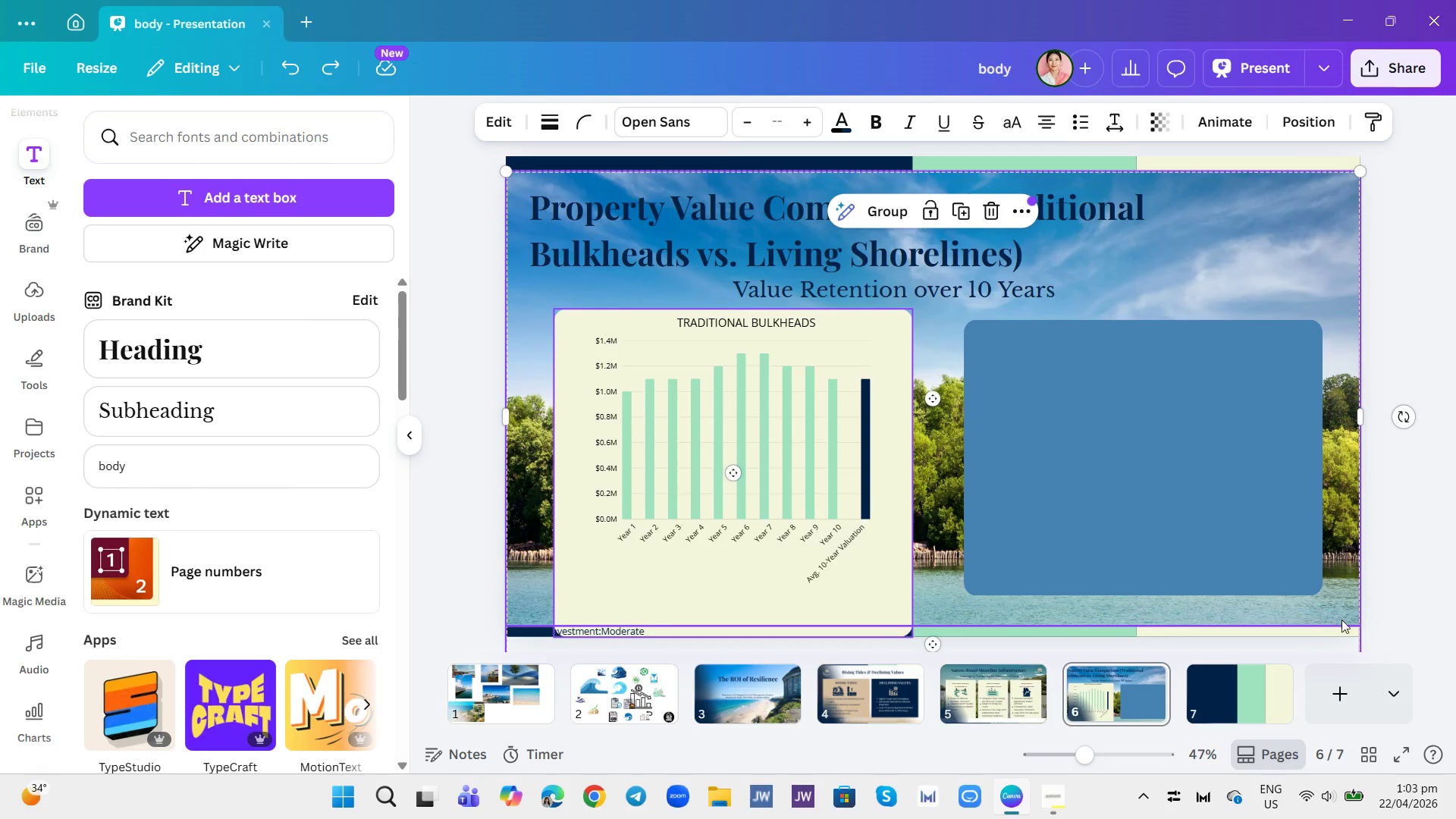 
left_click([1345, 634])
 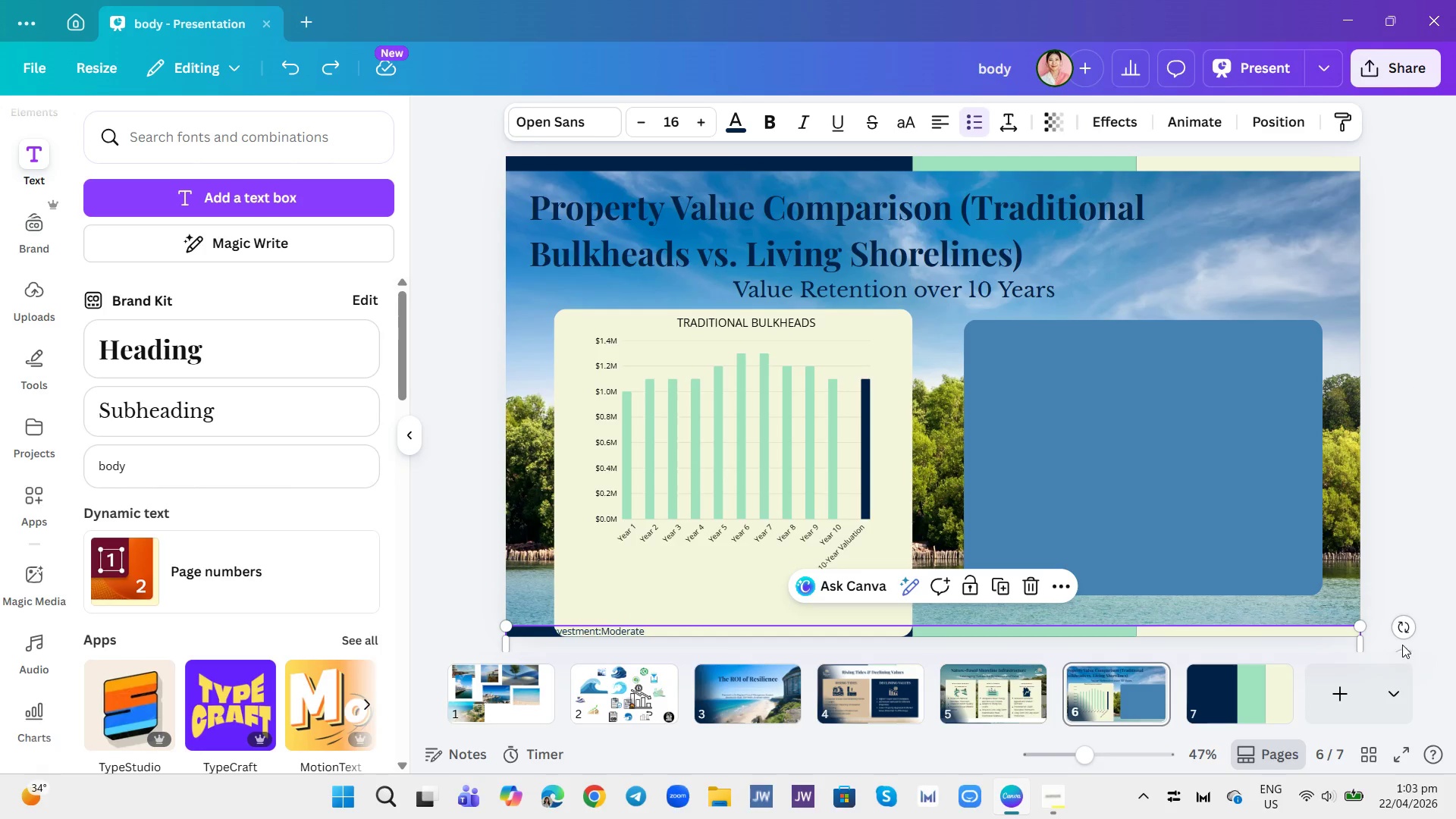 
left_click_drag(start_coordinate=[1402, 634], to_coordinate=[1364, 595])
 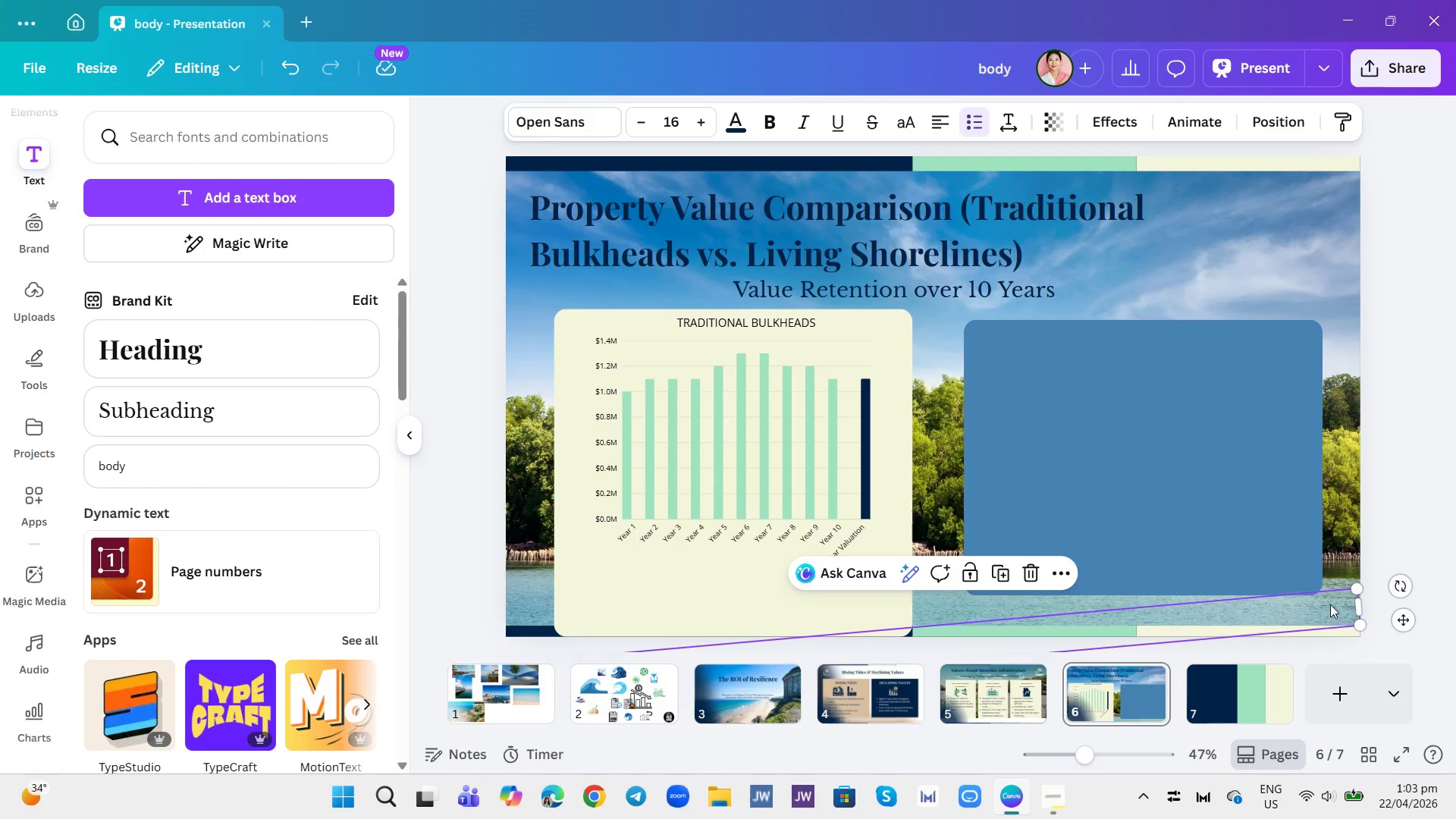 
left_click_drag(start_coordinate=[1330, 604], to_coordinate=[1350, 466])
 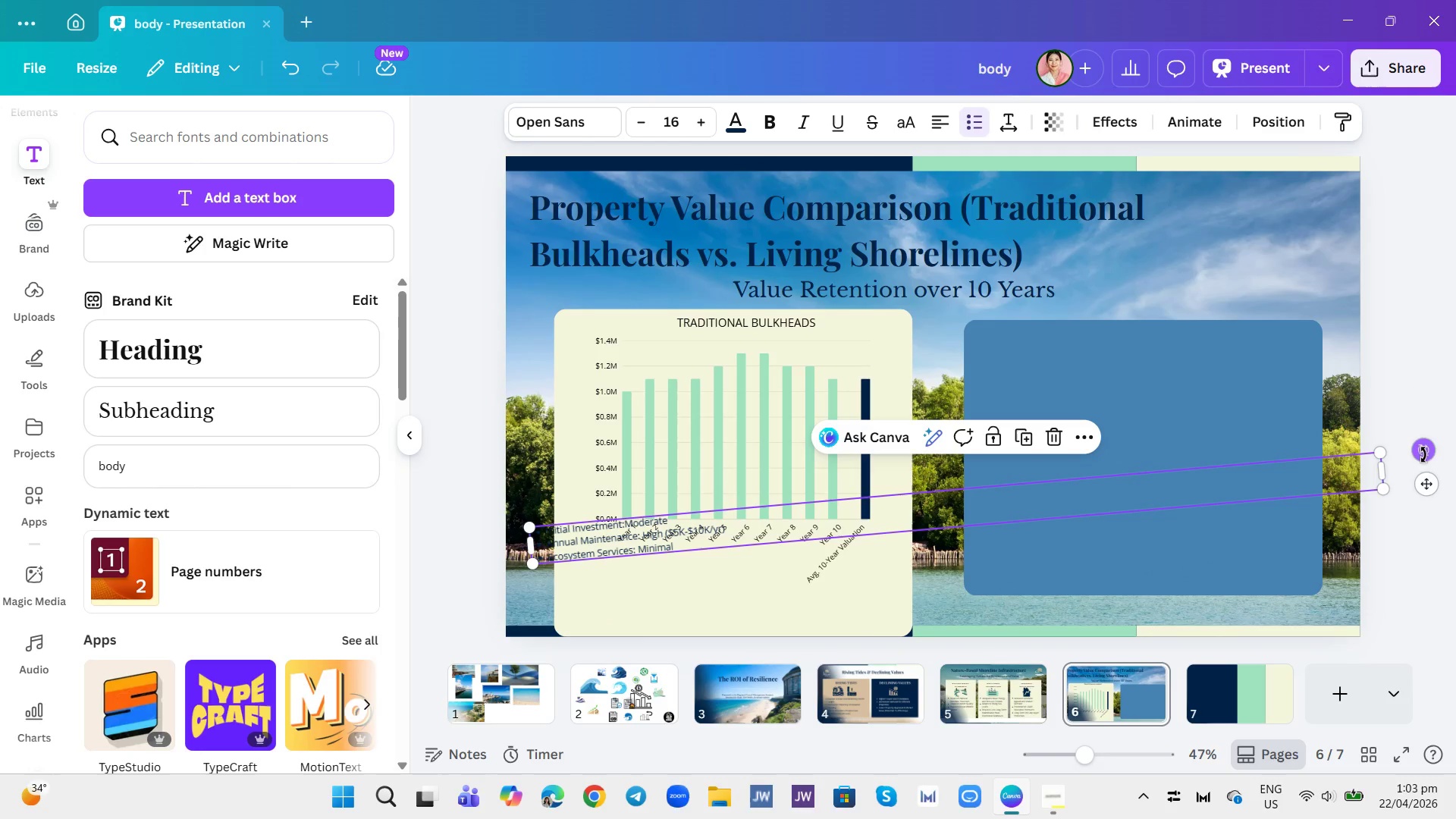 
left_click_drag(start_coordinate=[1421, 453], to_coordinate=[1445, 490])
 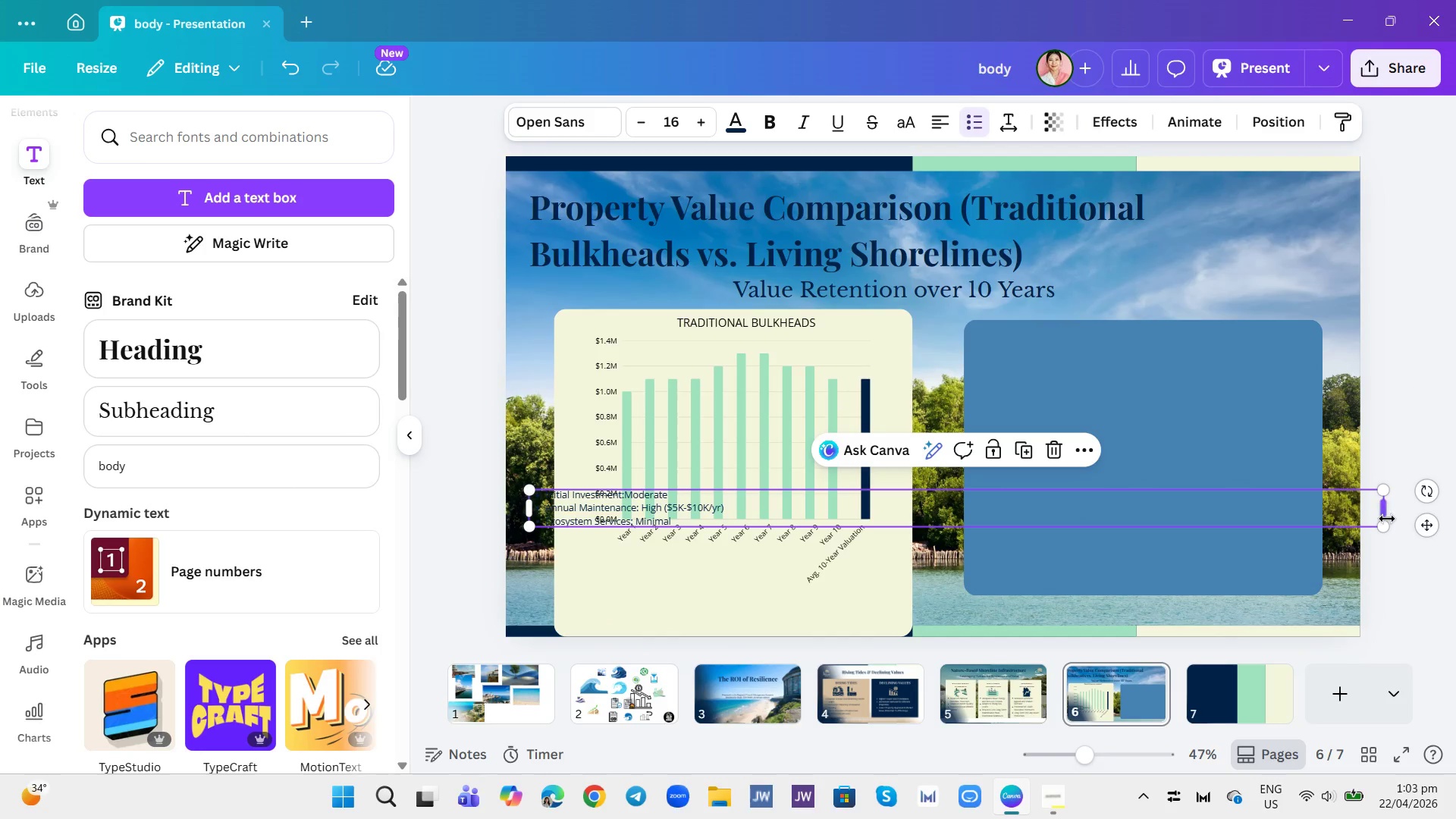 
left_click_drag(start_coordinate=[1387, 519], to_coordinate=[757, 505])
 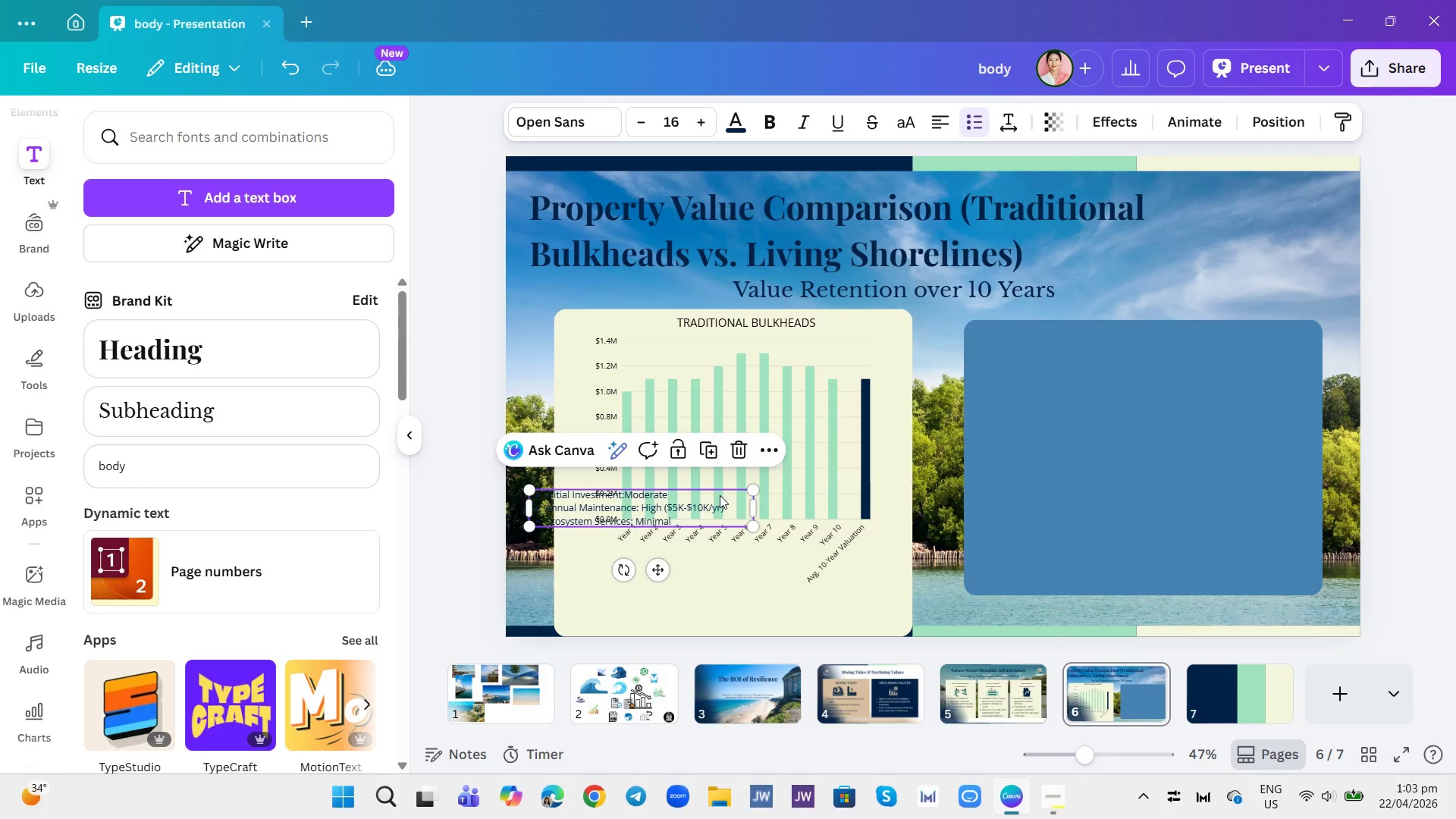 
left_click([720, 495])
 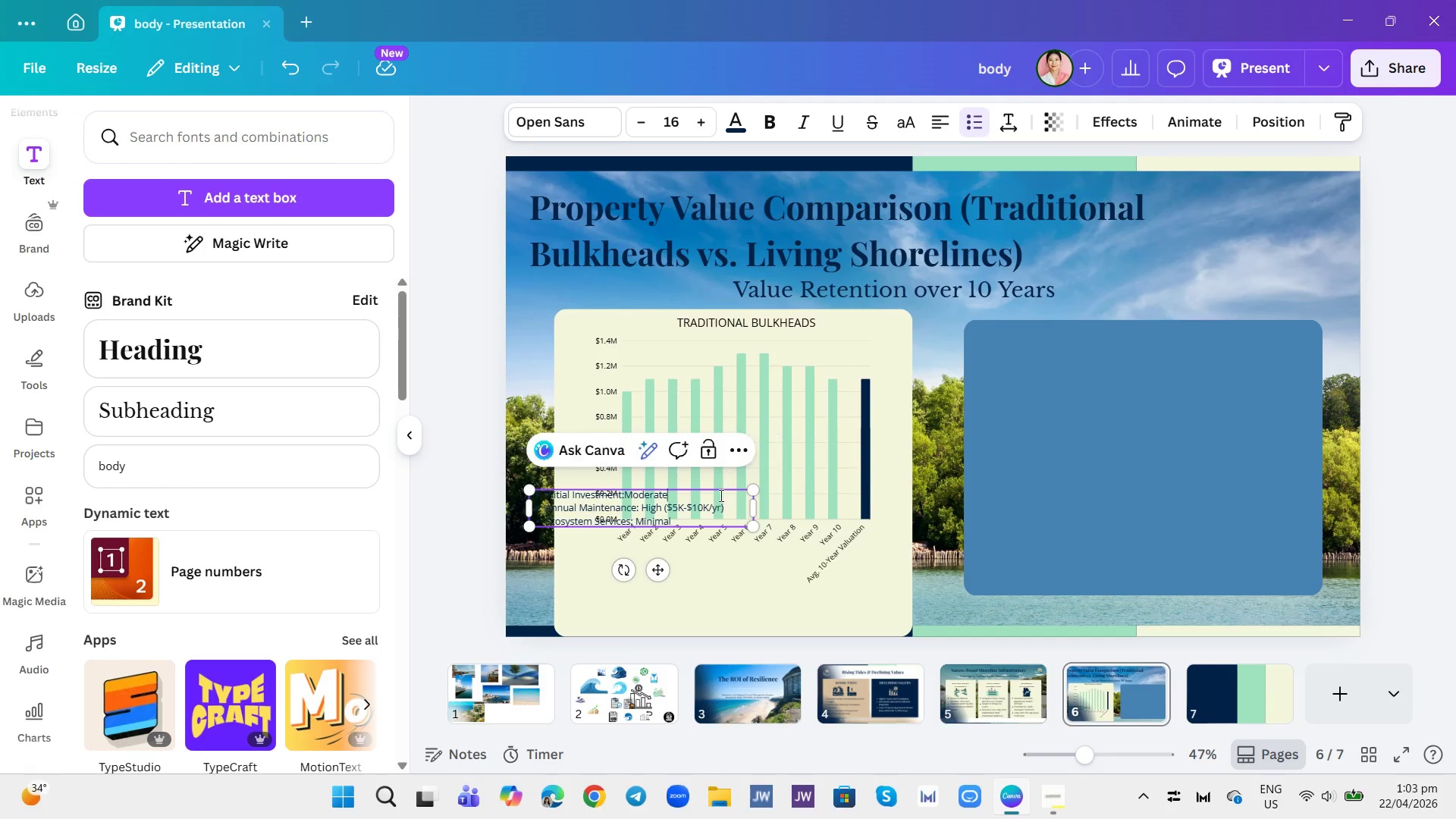 
key(Control+A)
 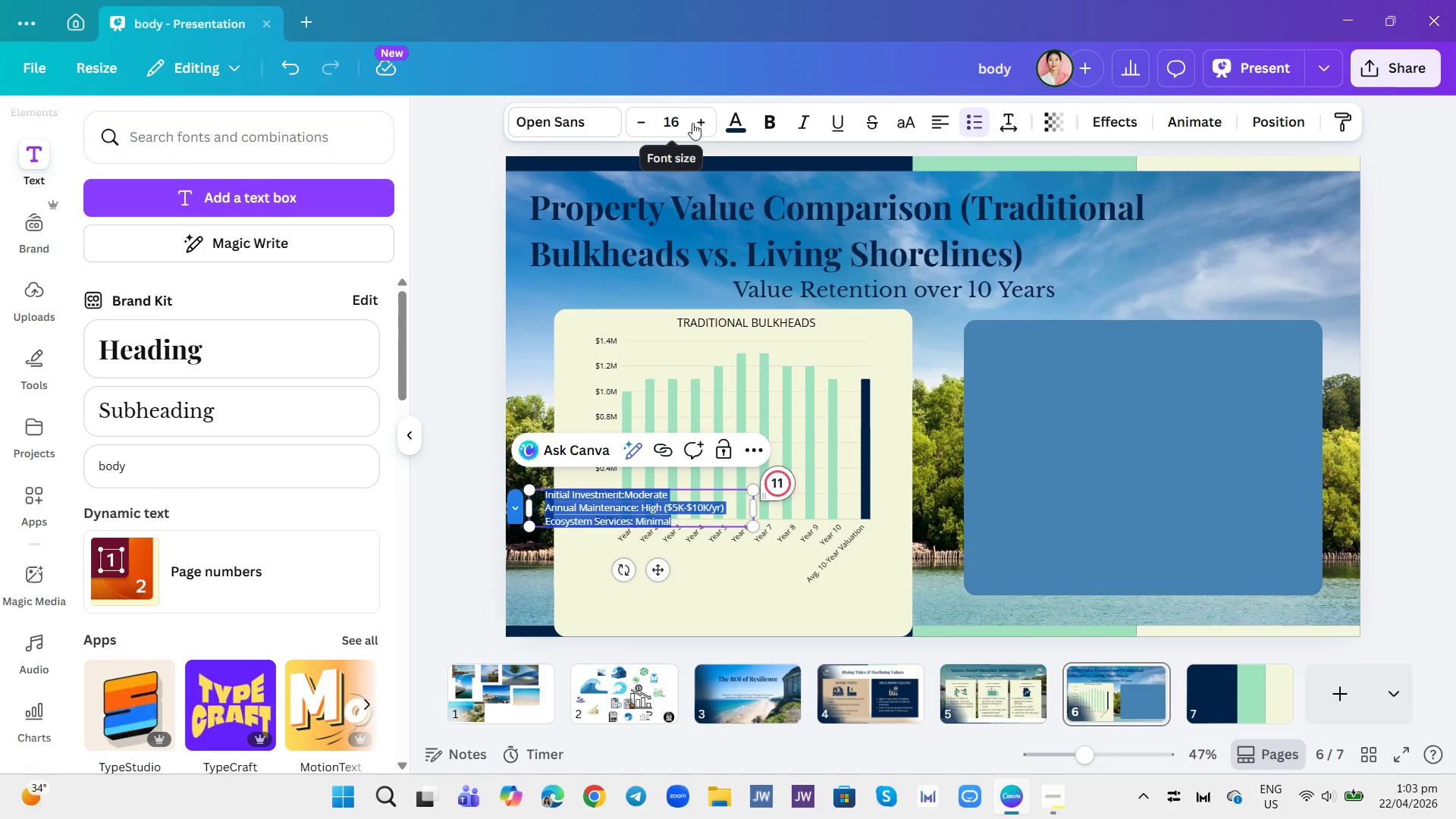 
left_click([700, 125])
 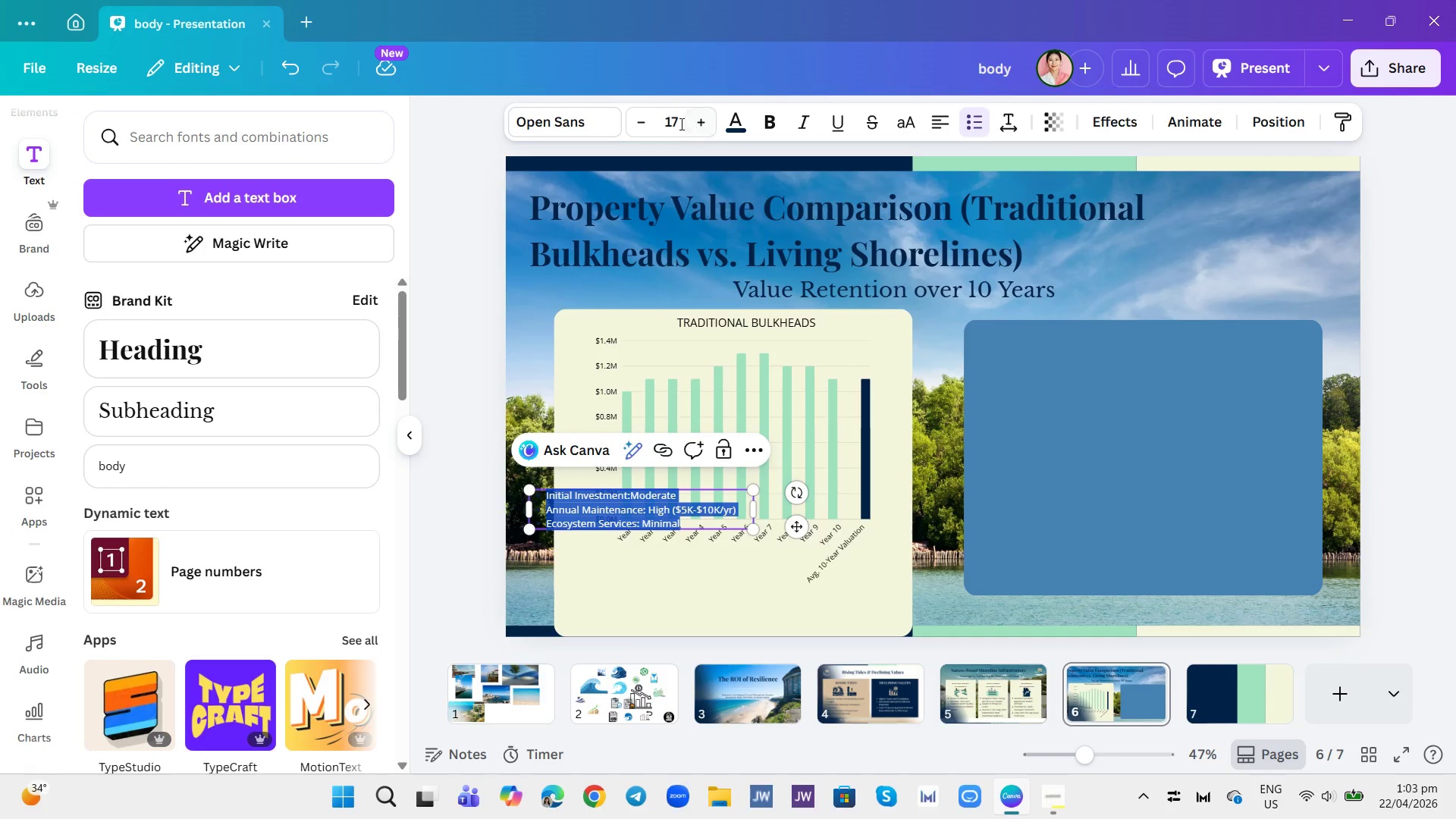 
left_click([677, 122])
 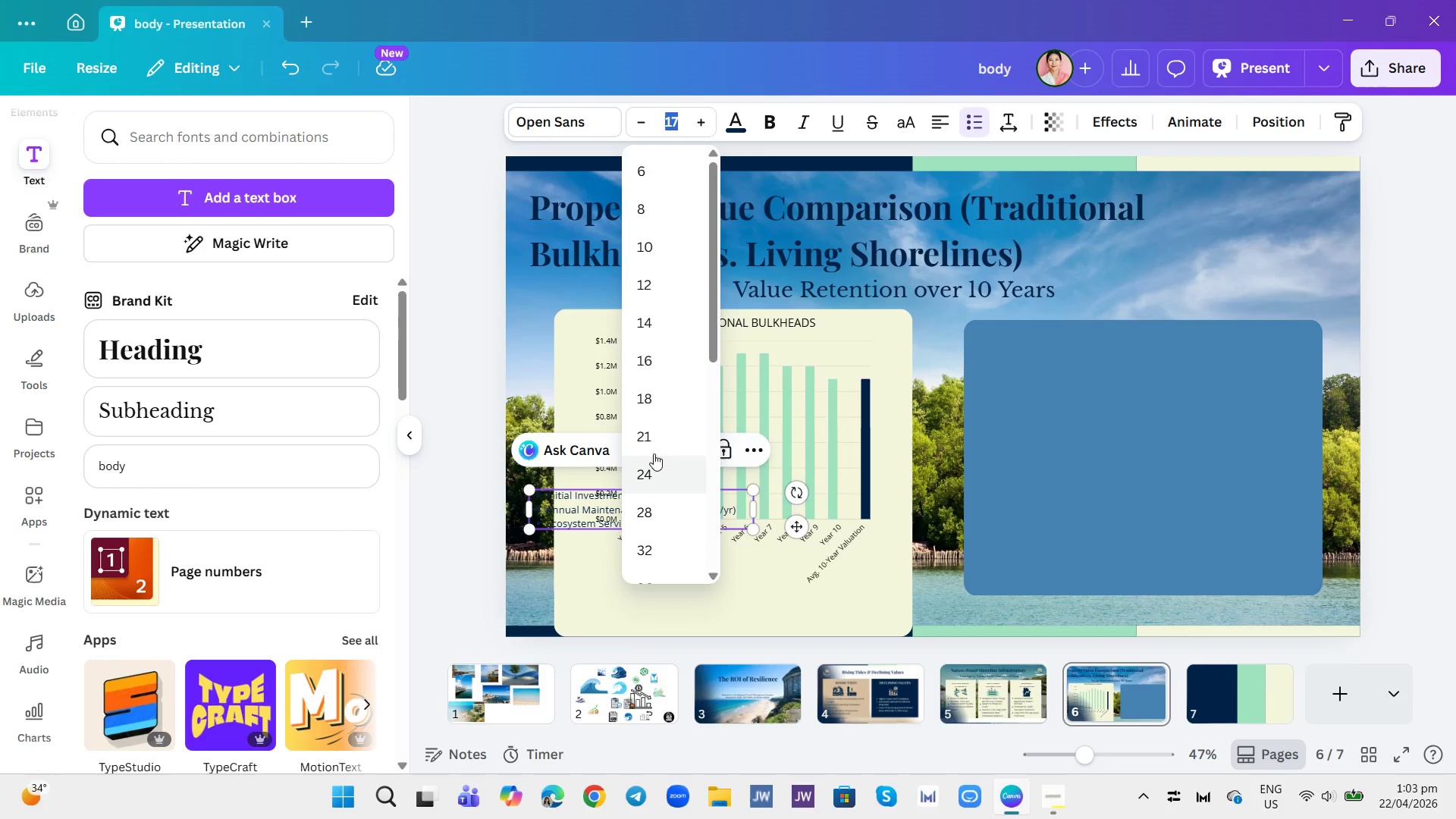 
left_click([661, 395])
 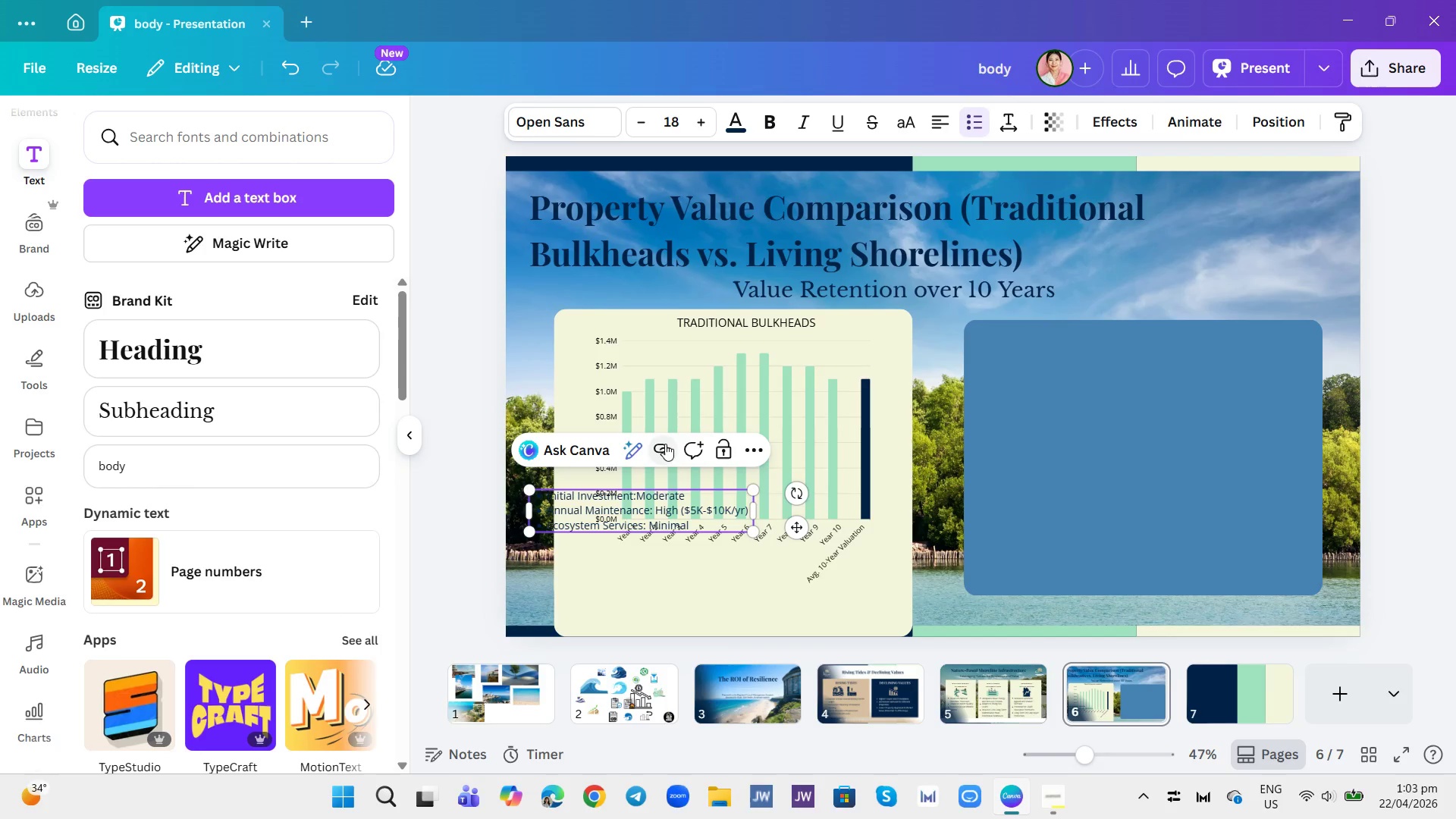 
left_click([669, 117])
 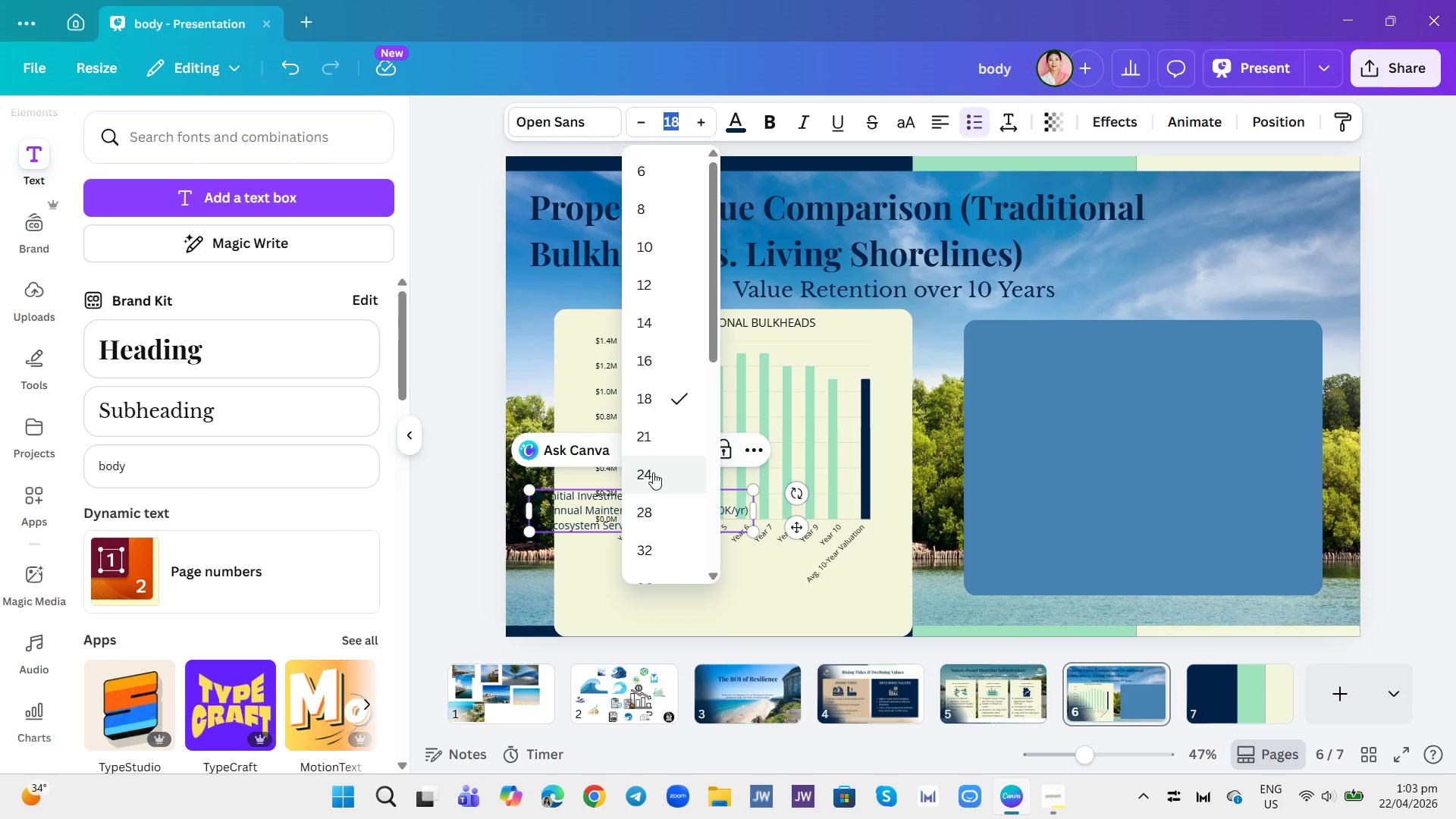 
left_click([648, 443])
 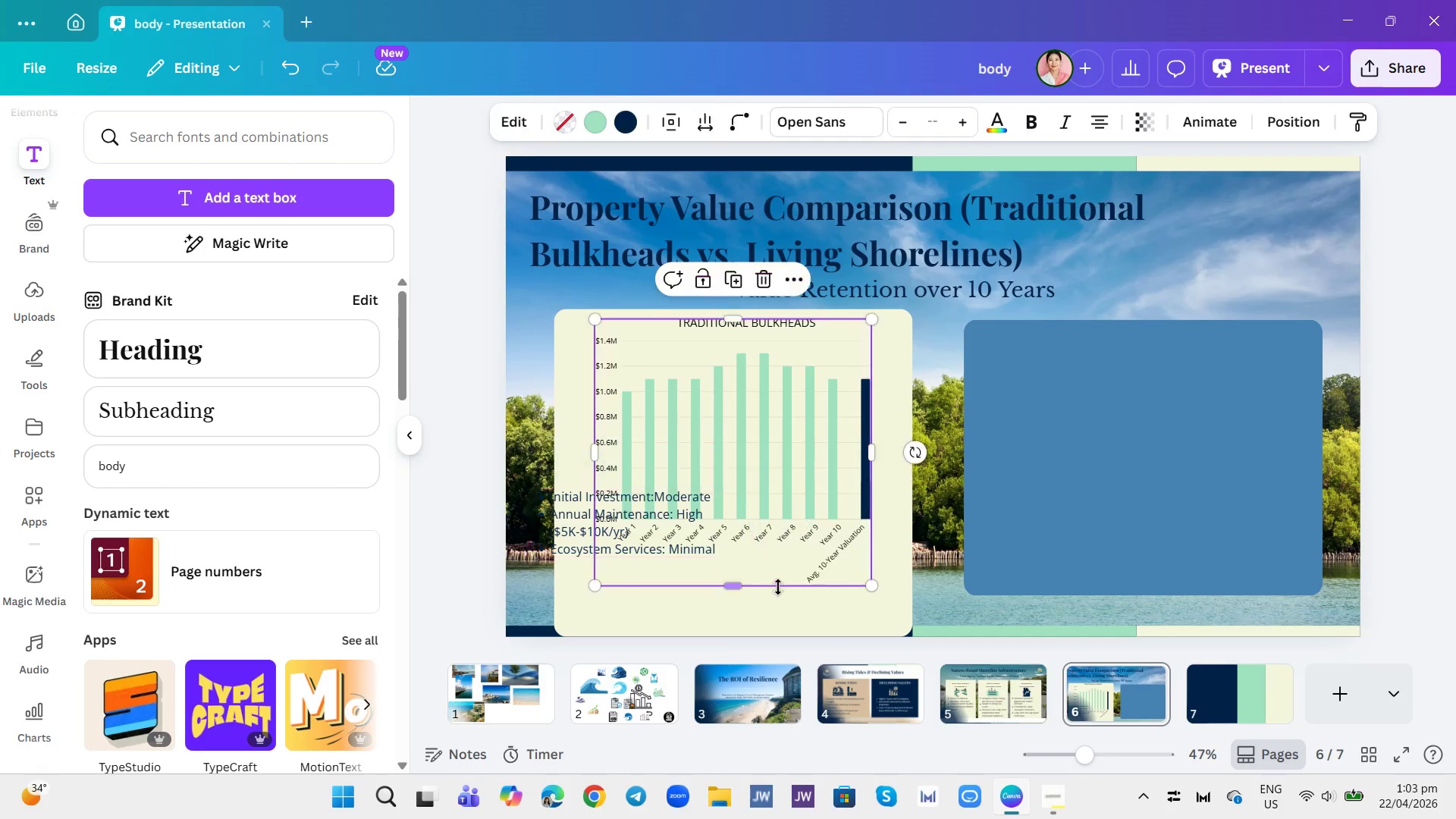 
left_click_drag(start_coordinate=[613, 526], to_coordinate=[660, 563])
 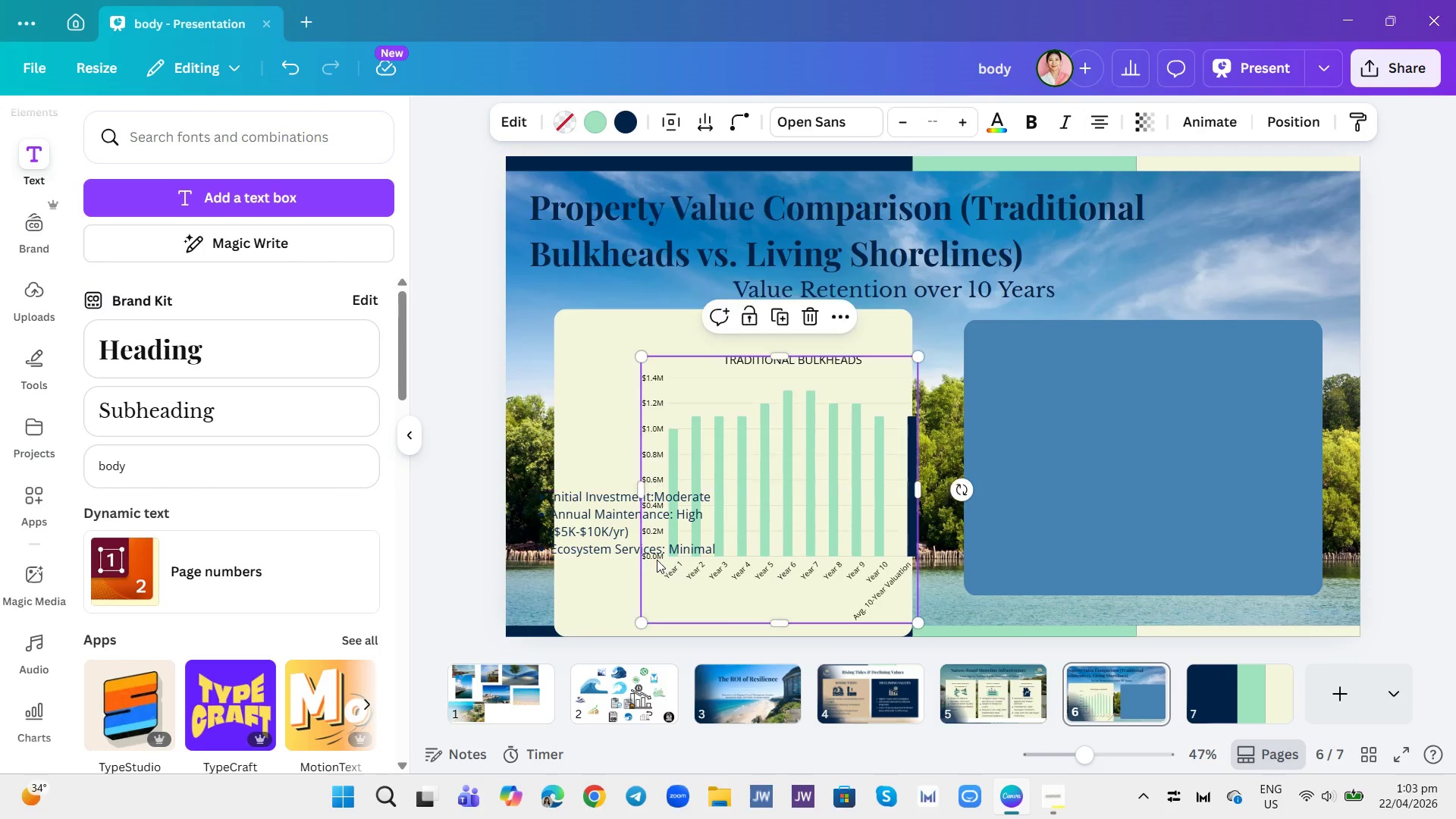 
key(Control+Z)
 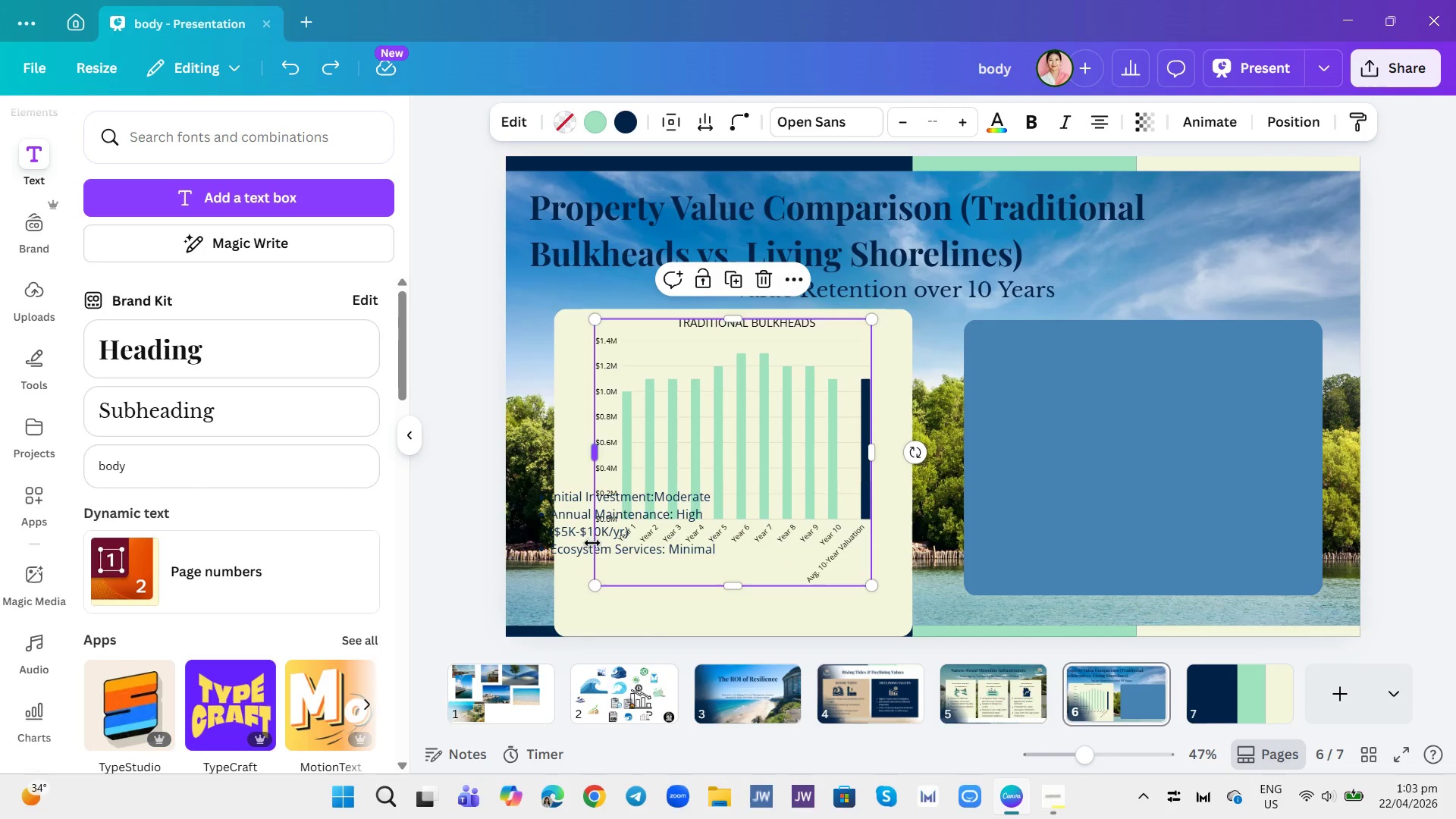 
left_click_drag(start_coordinate=[576, 538], to_coordinate=[639, 598])
 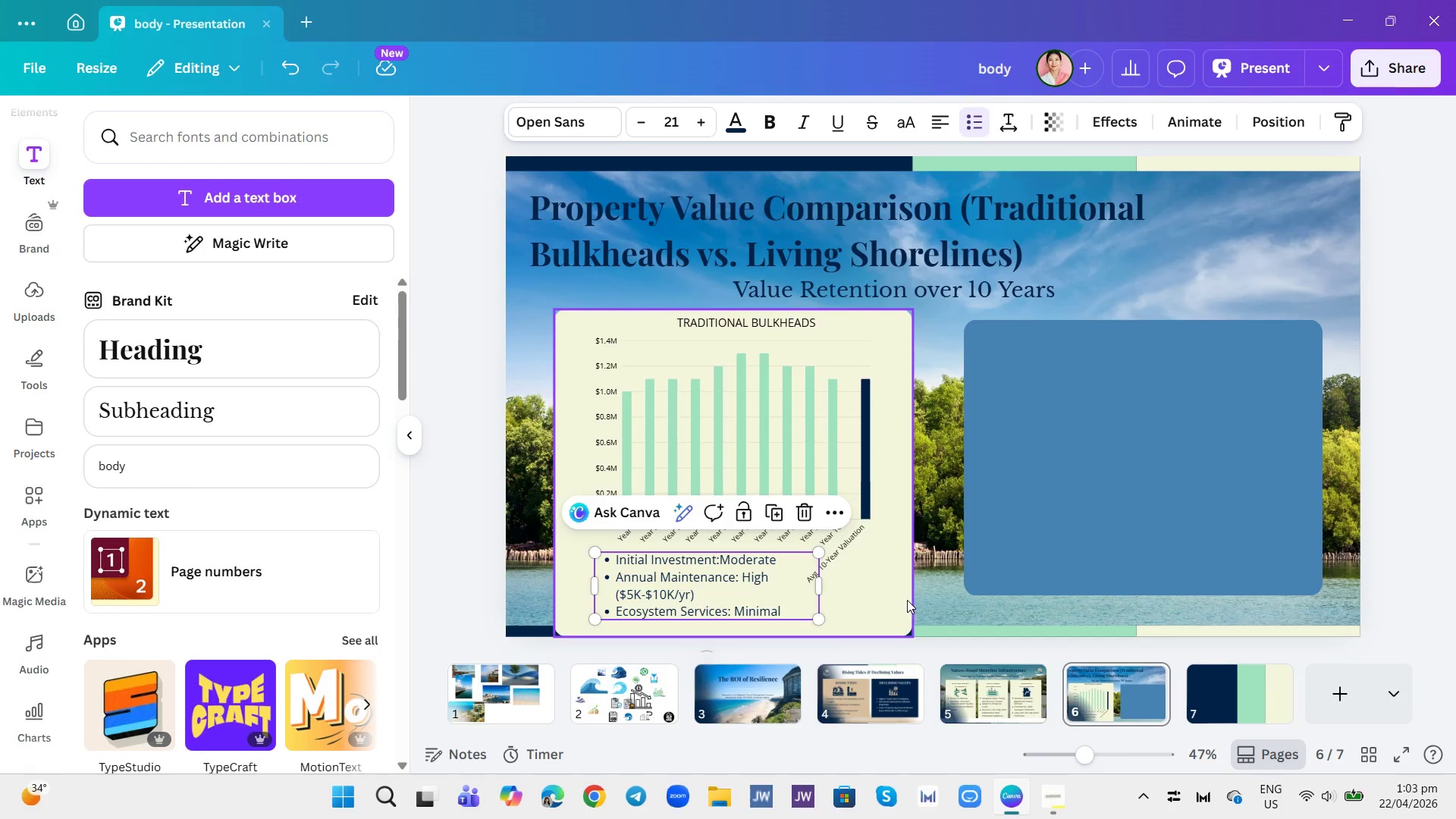 
left_click([907, 600])
 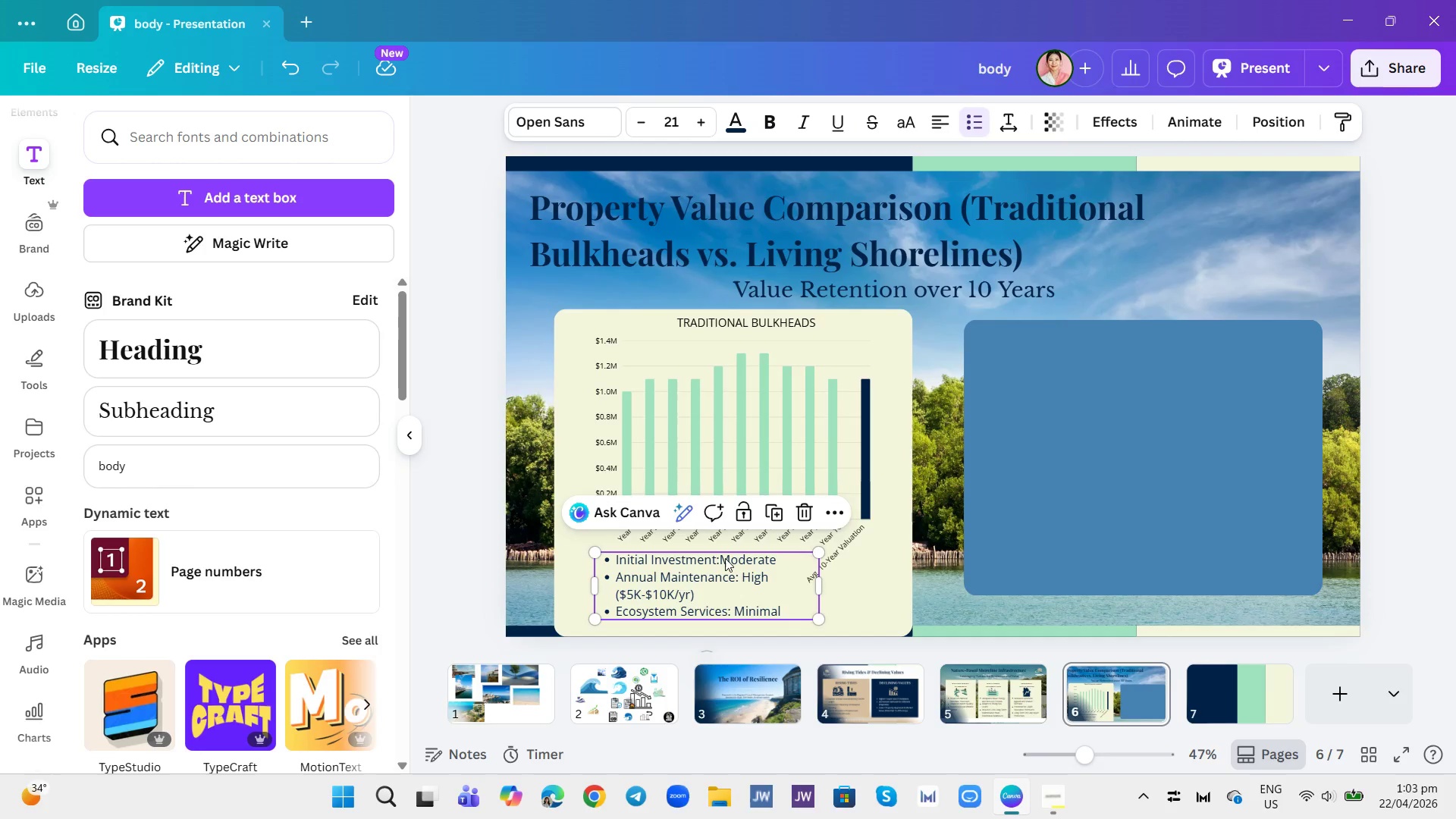 
double_click([721, 560])
 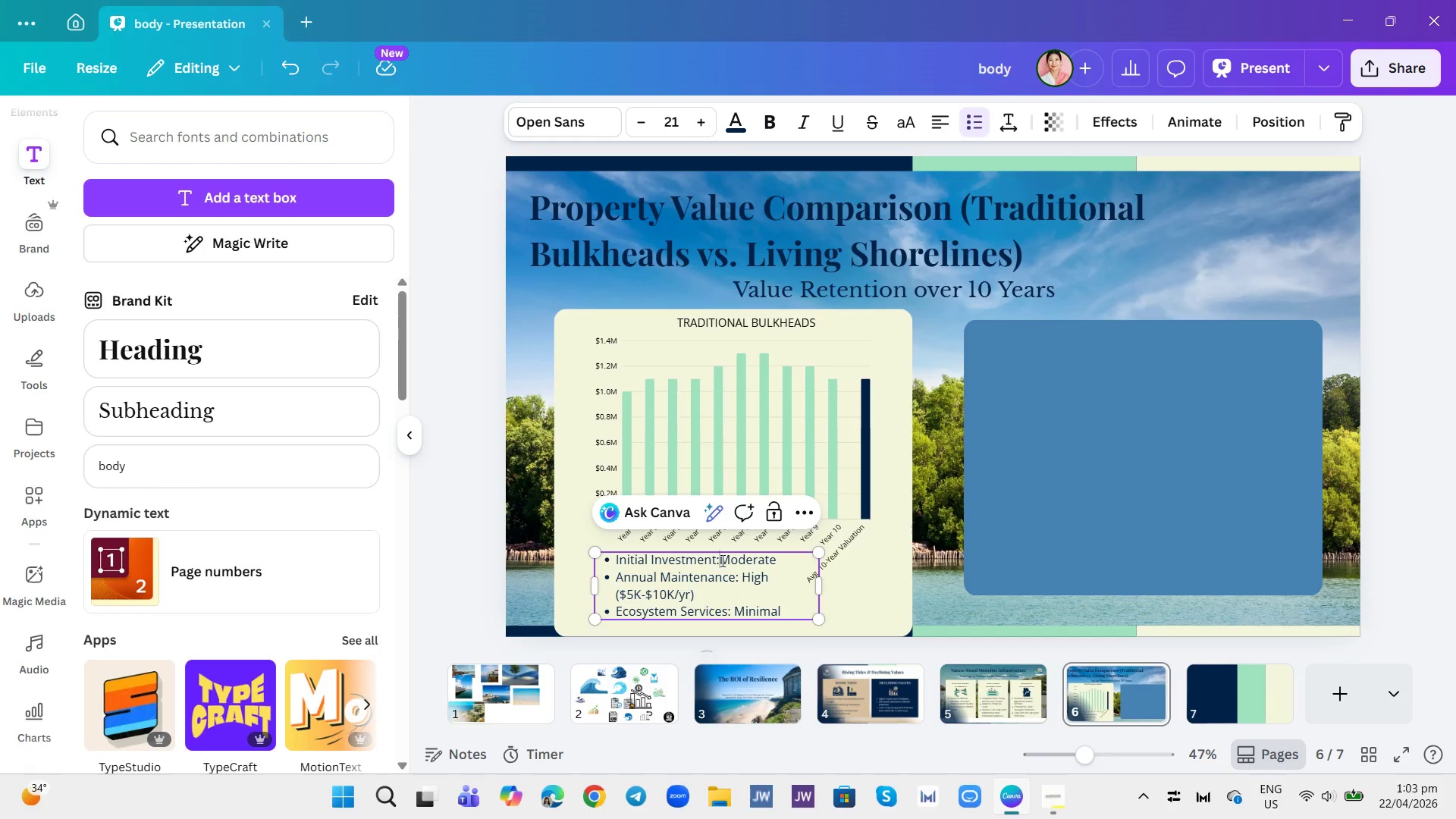 
key(Space)
 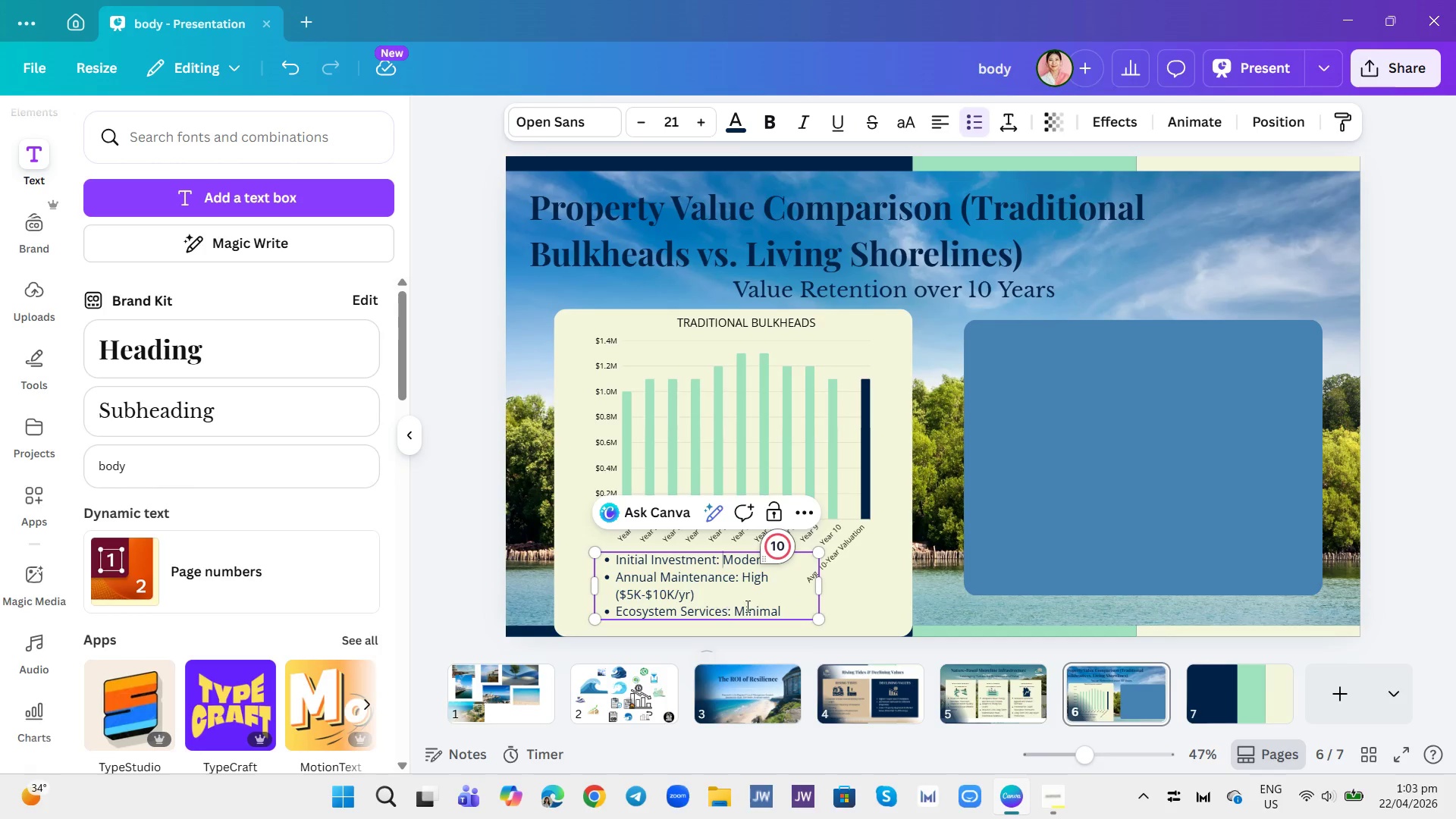 
left_click_drag(start_coordinate=[823, 588], to_coordinate=[865, 597])
 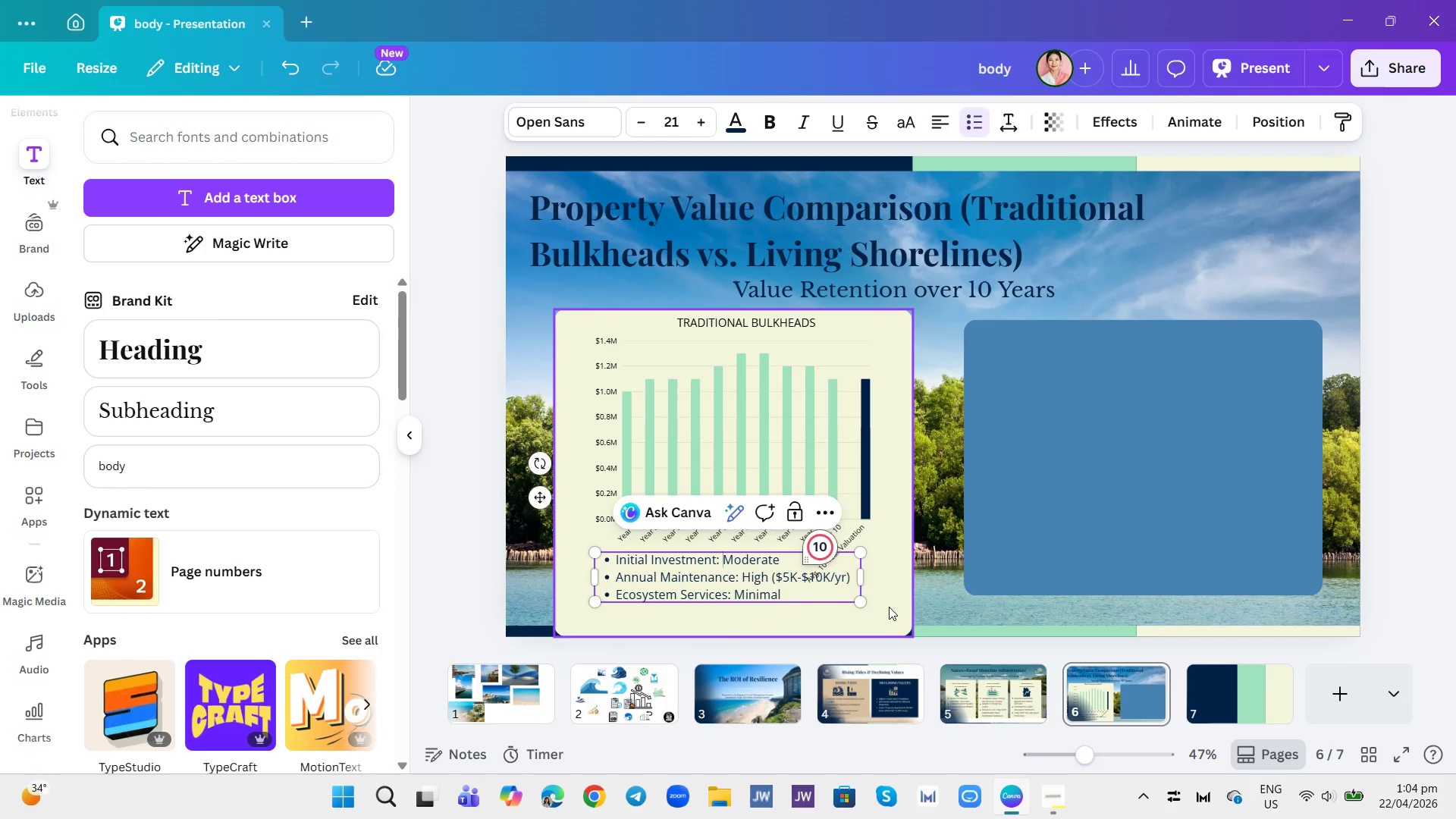 
left_click([894, 607])
 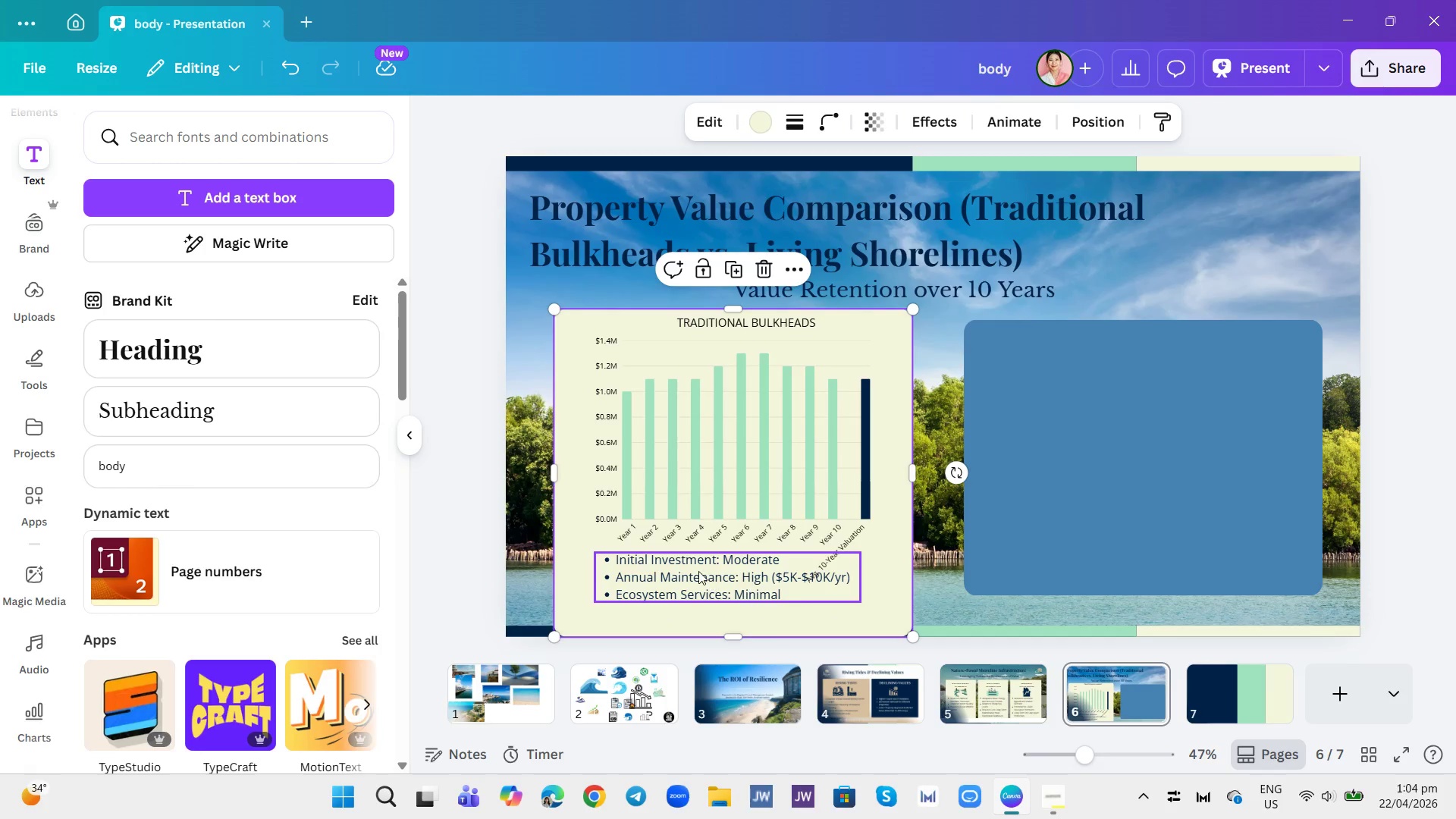 
left_click_drag(start_coordinate=[698, 571], to_coordinate=[670, 588])
 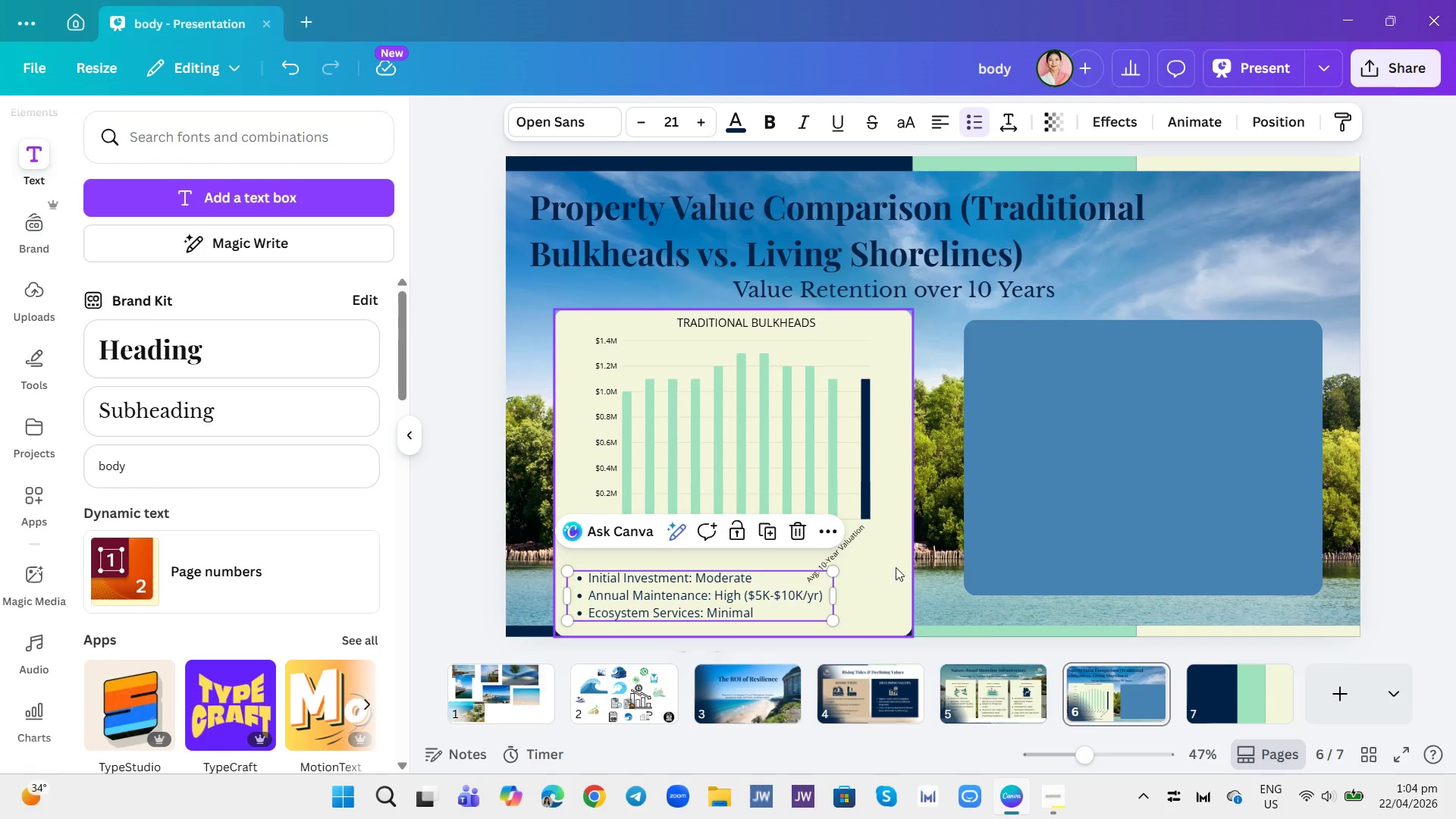 
left_click([942, 594])
 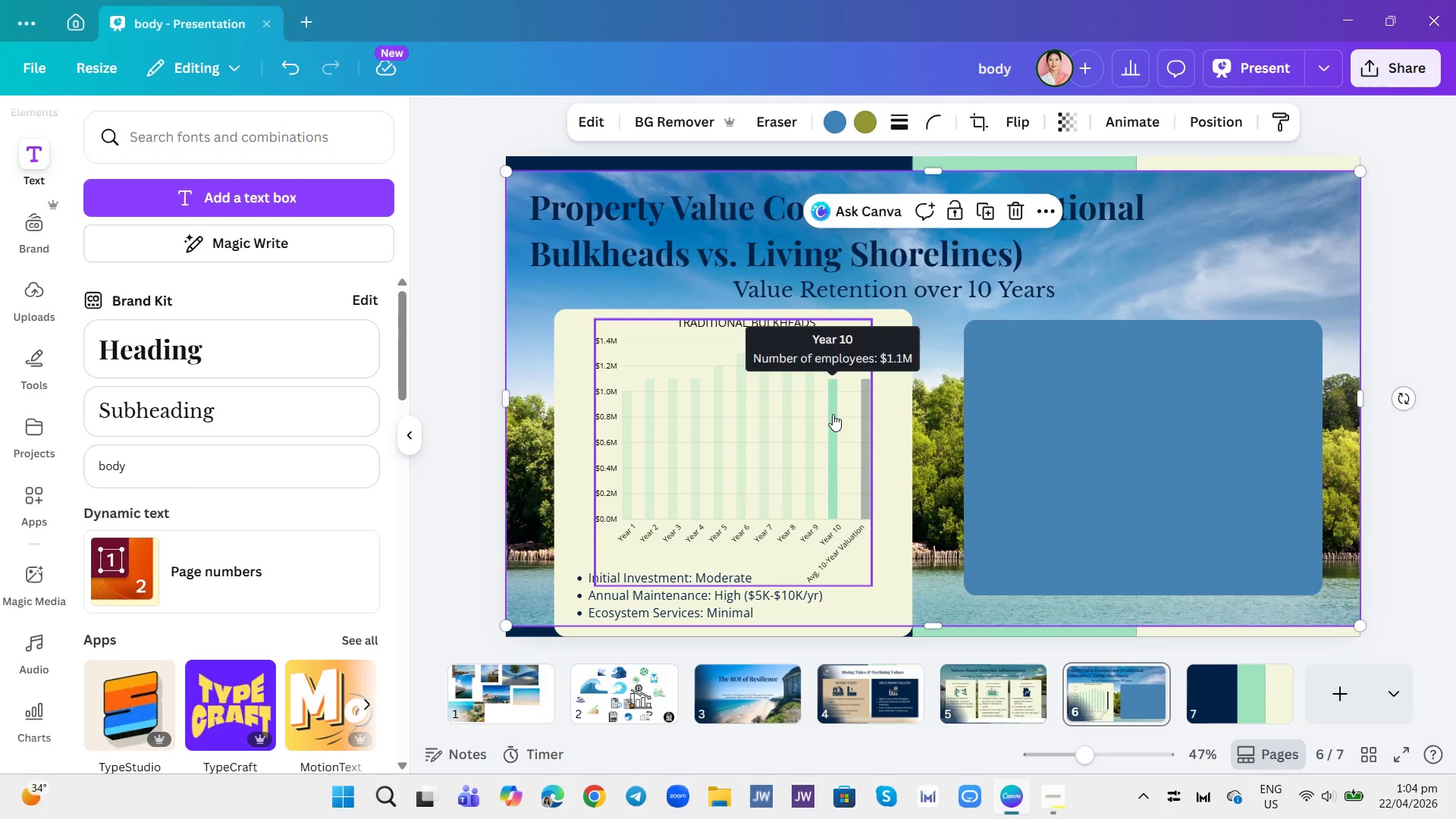 
left_click([700, 613])
 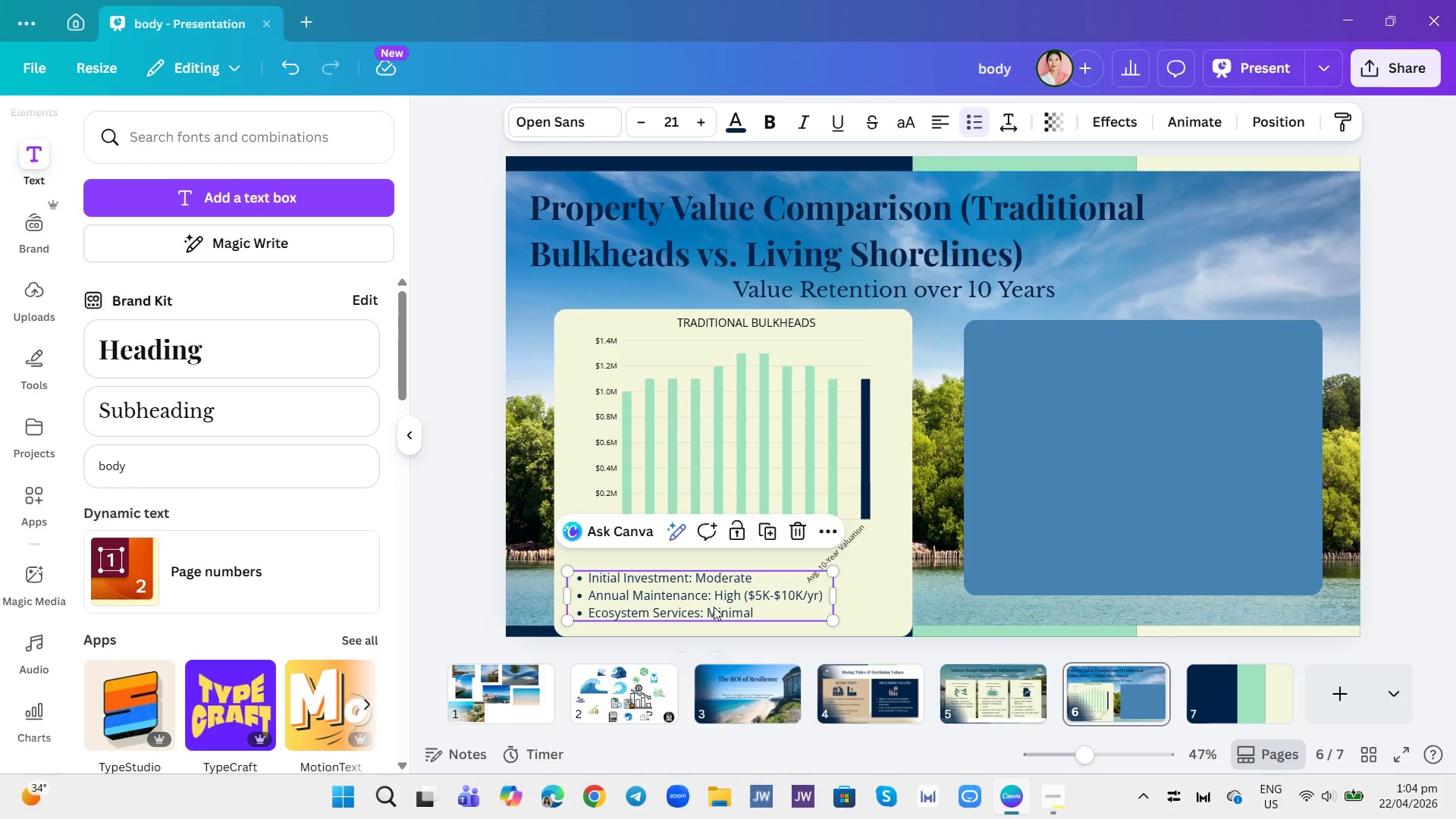 
key(Control+A)
 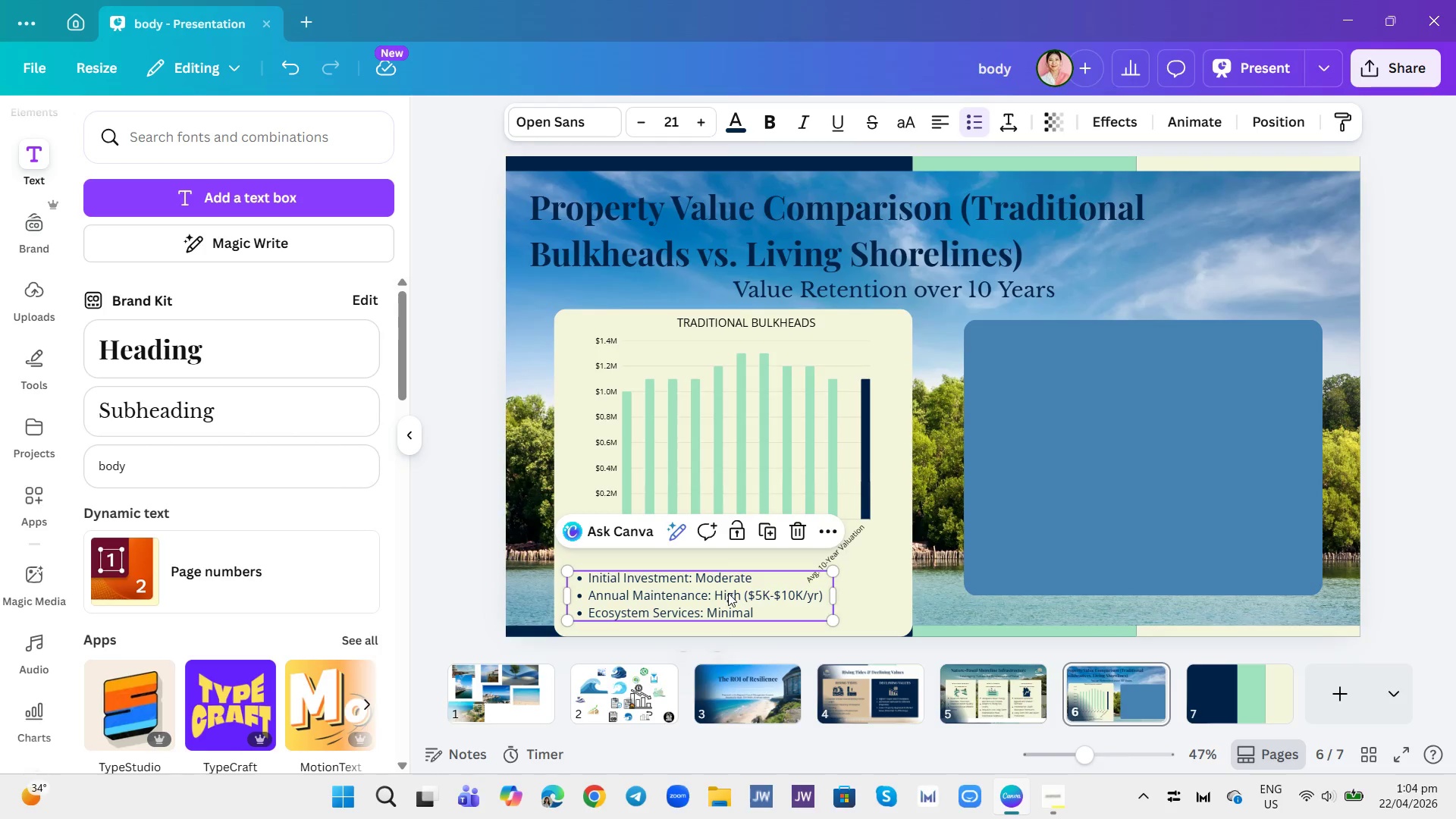 
left_click([726, 593])
 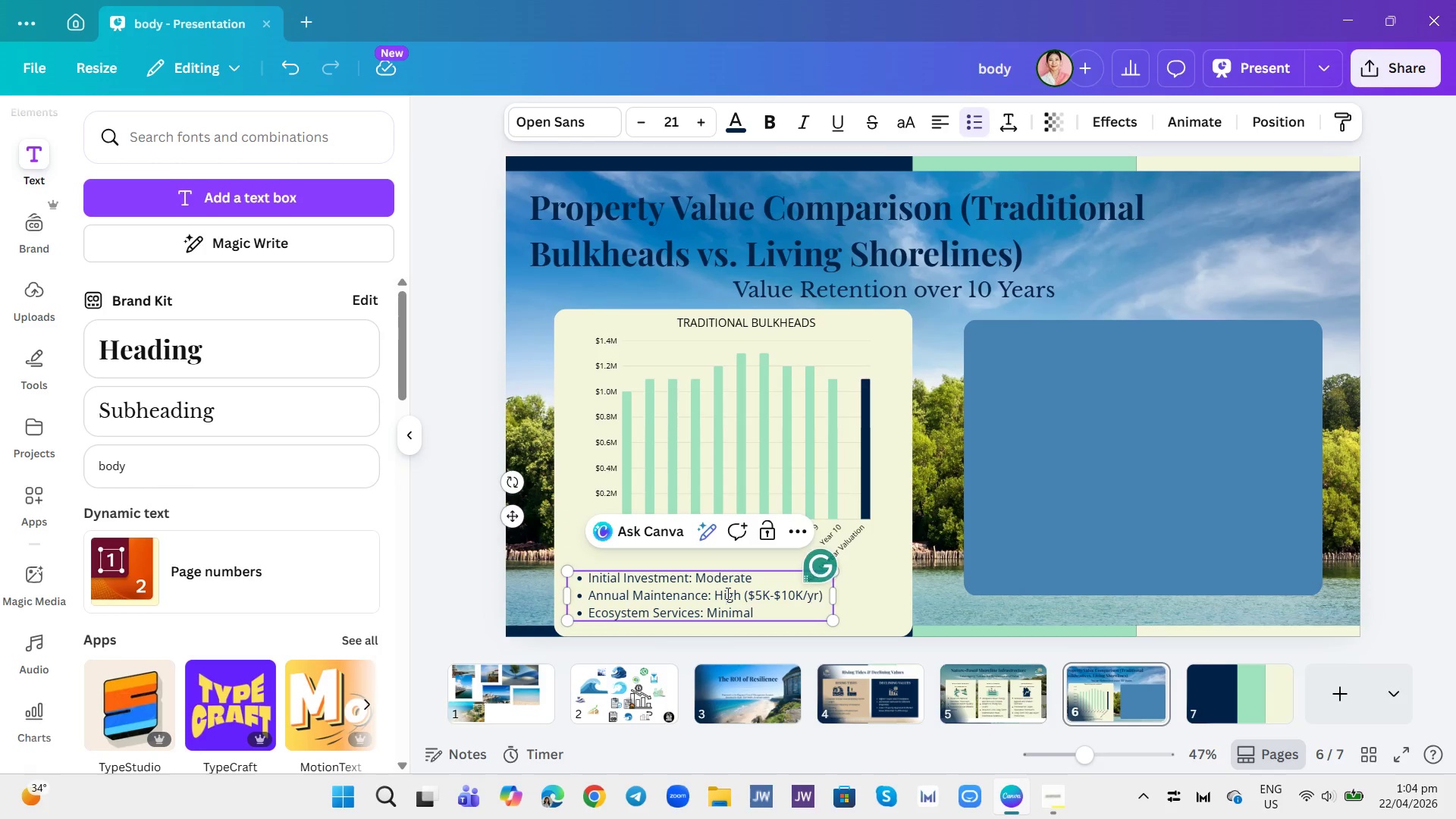 
key(Control+ControlLeft)
 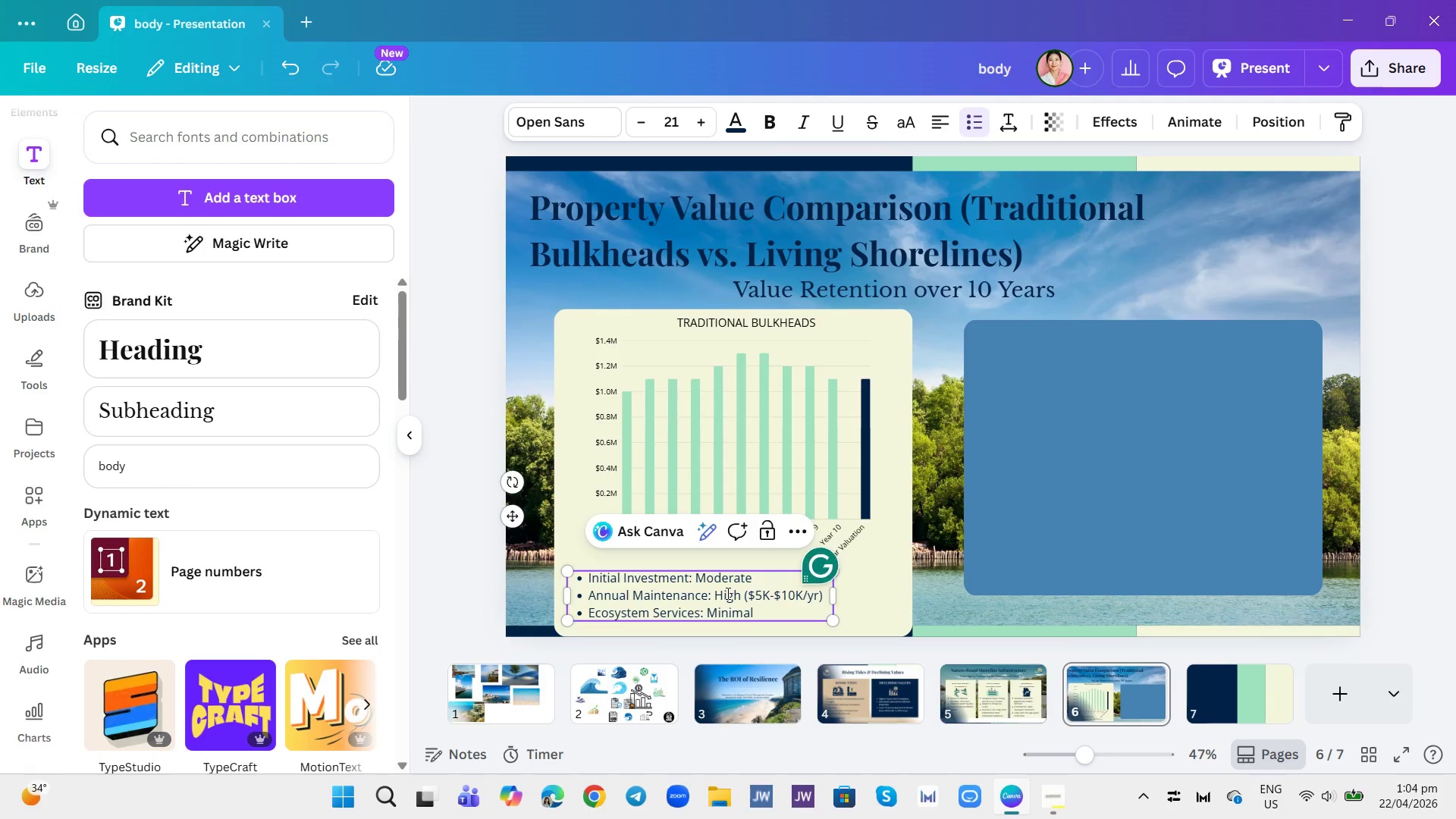 
key(Control+A)
 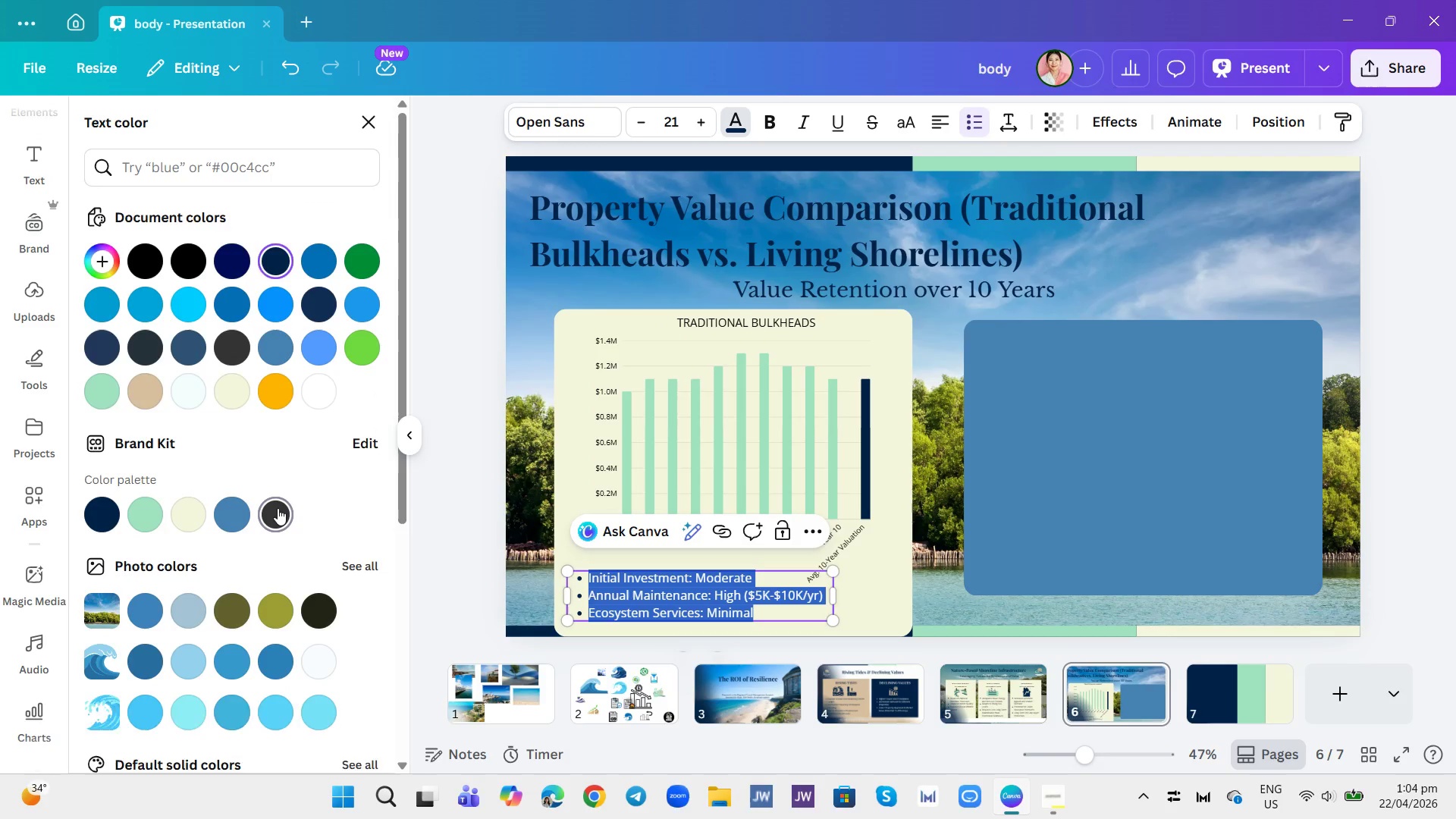 
left_click([541, 459])
 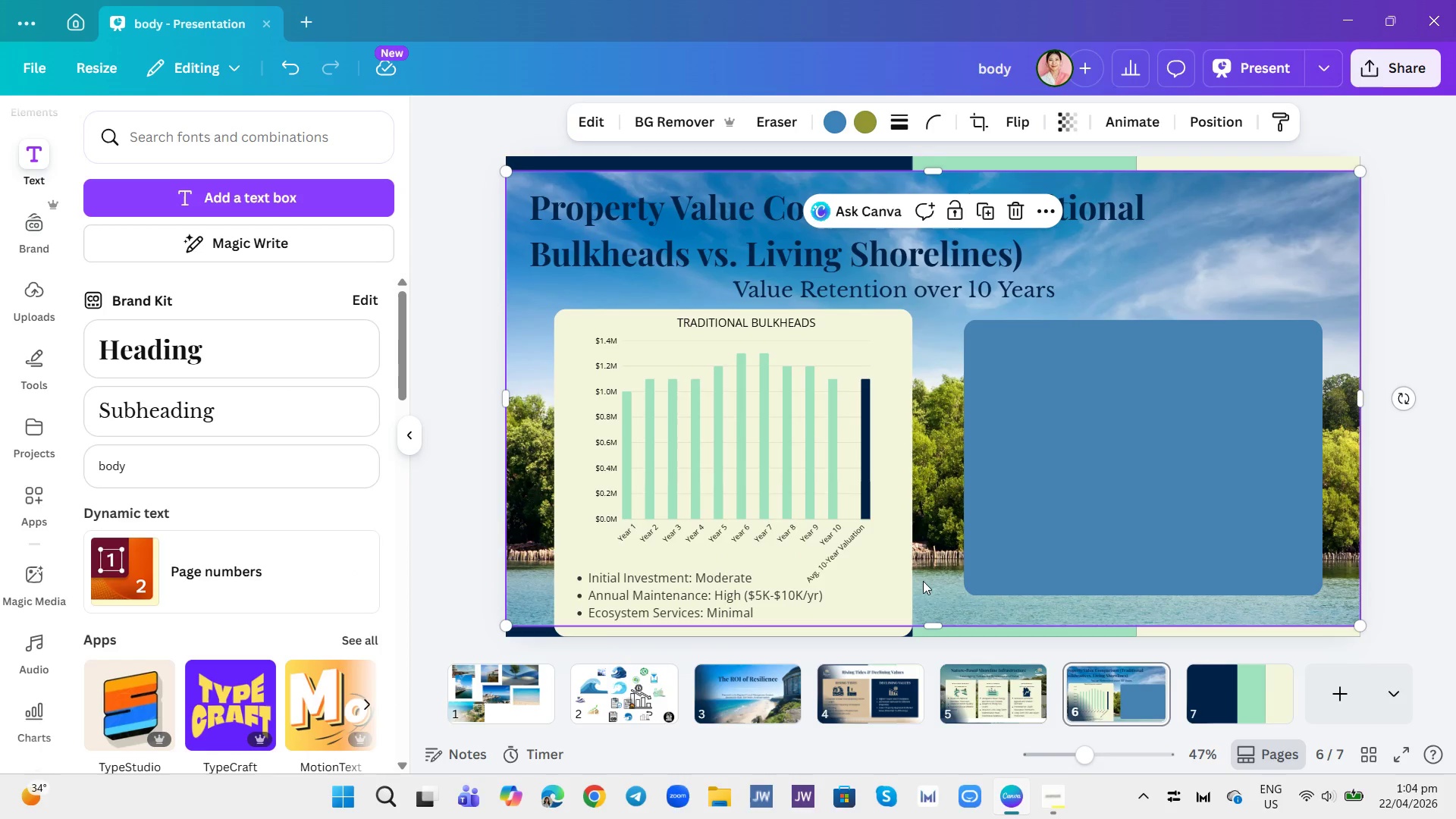 
left_click([1100, 554])
 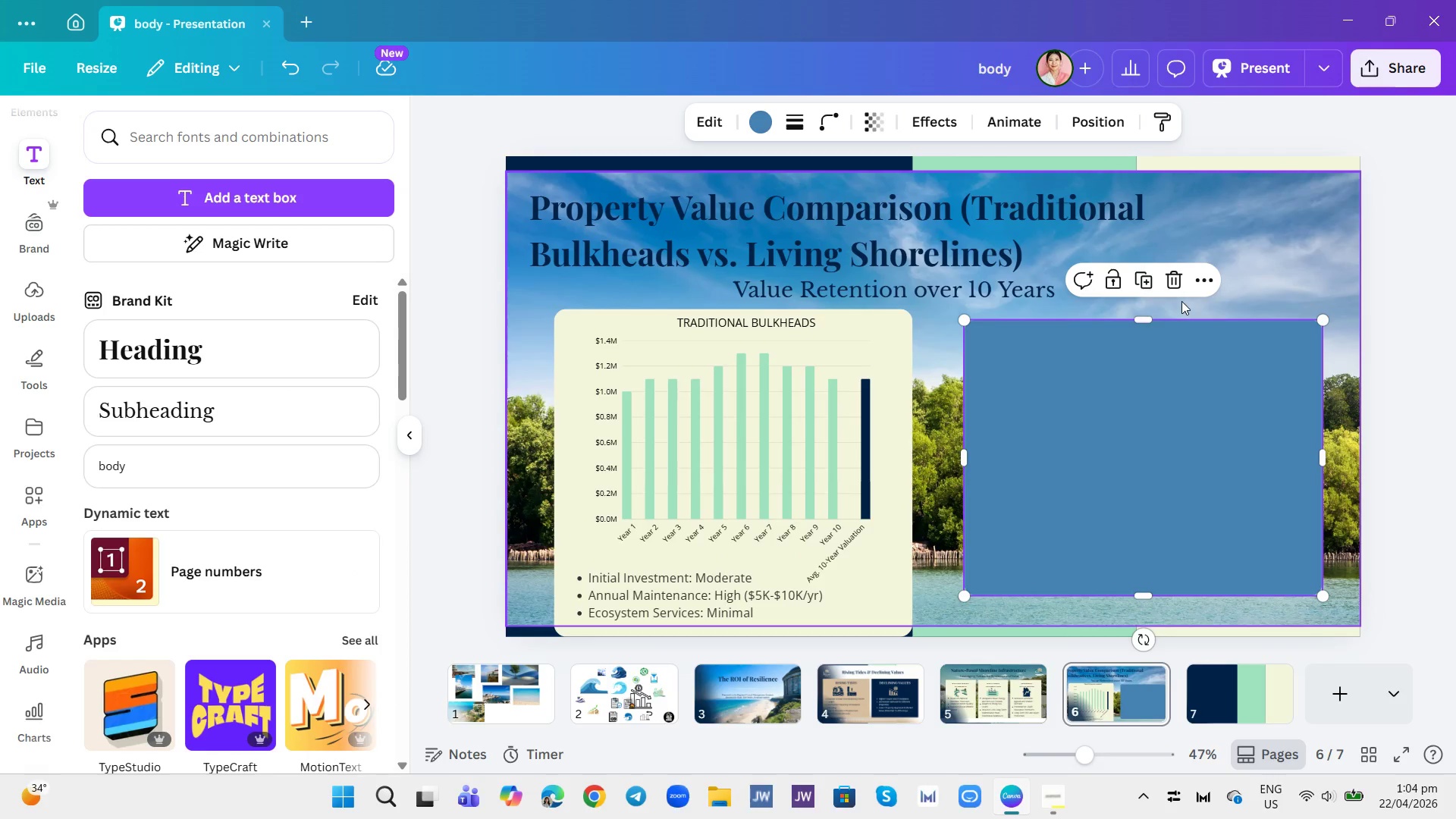 
left_click([1176, 278])
 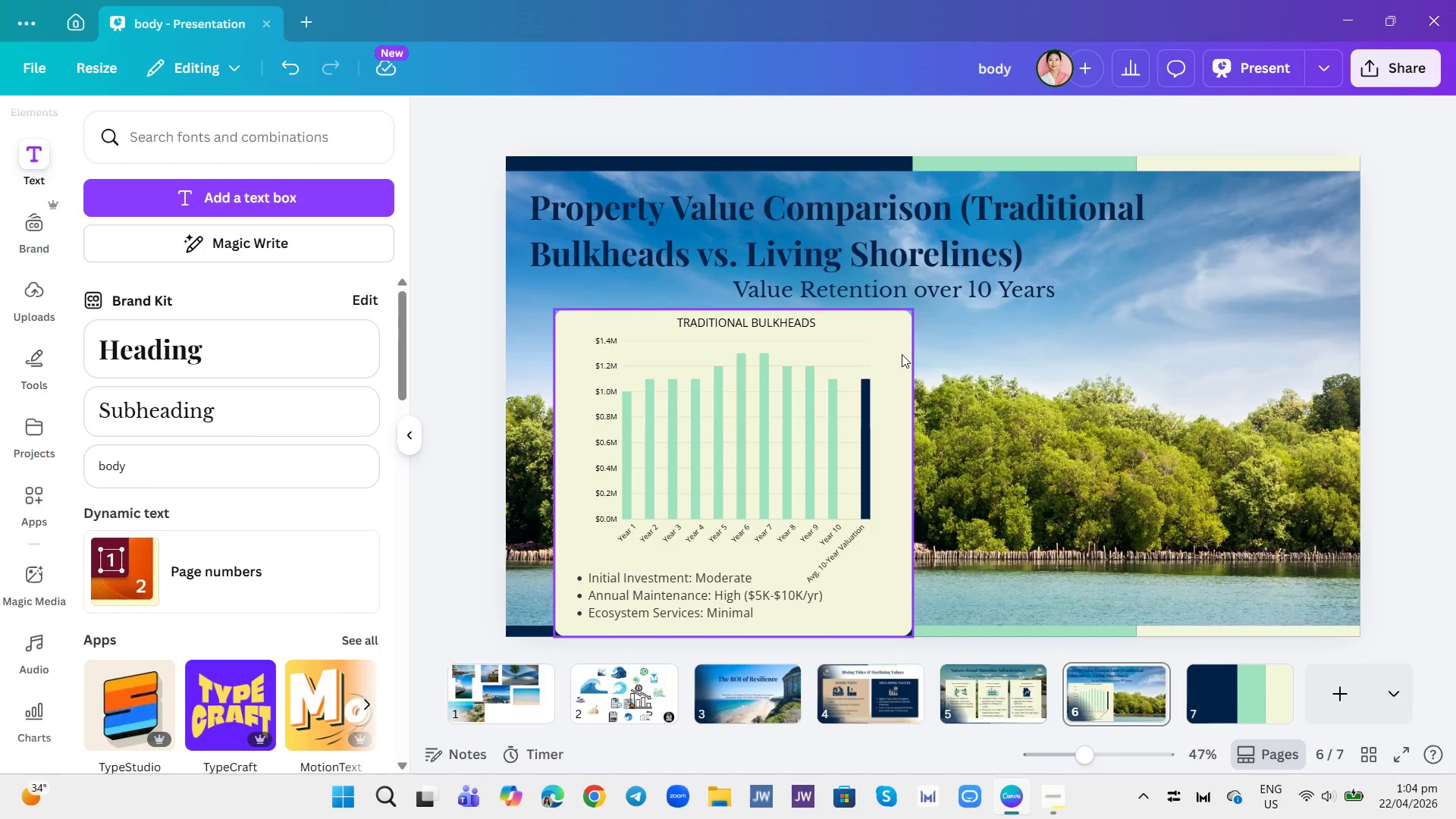 
left_click([902, 354])
 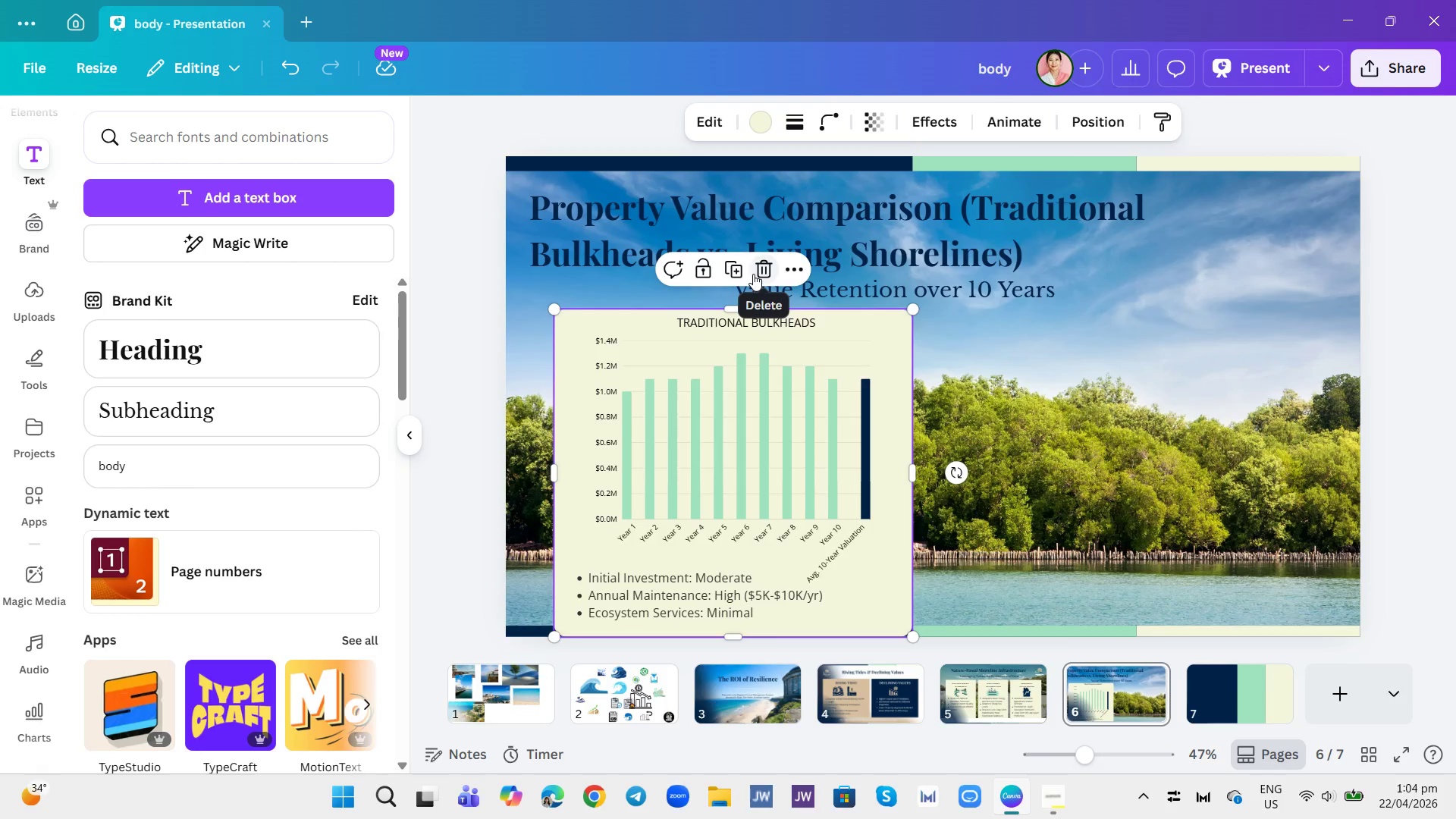 
left_click([731, 268])
 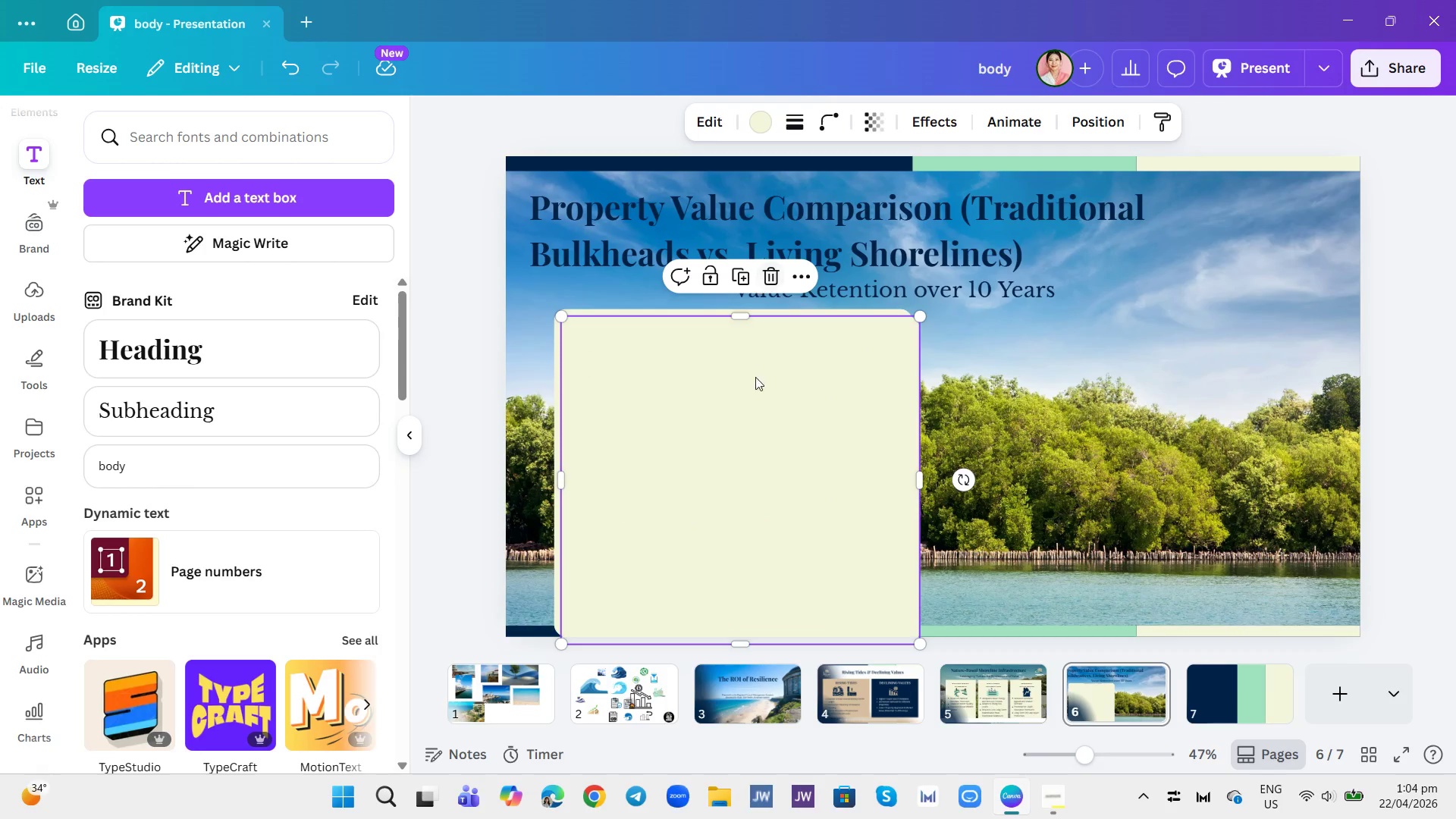 
left_click_drag(start_coordinate=[722, 444], to_coordinate=[1114, 441])
 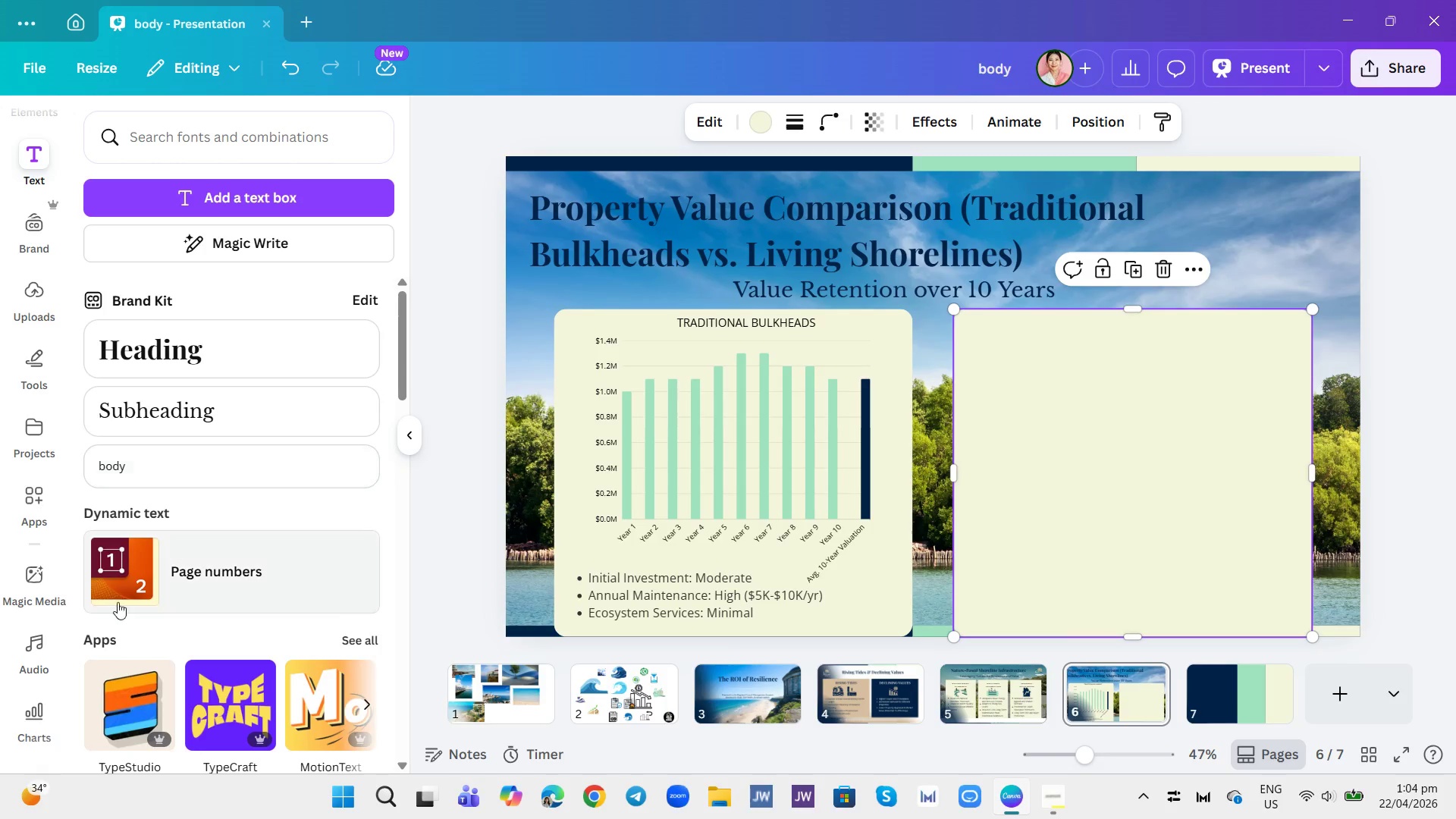 
left_click([42, 721])
 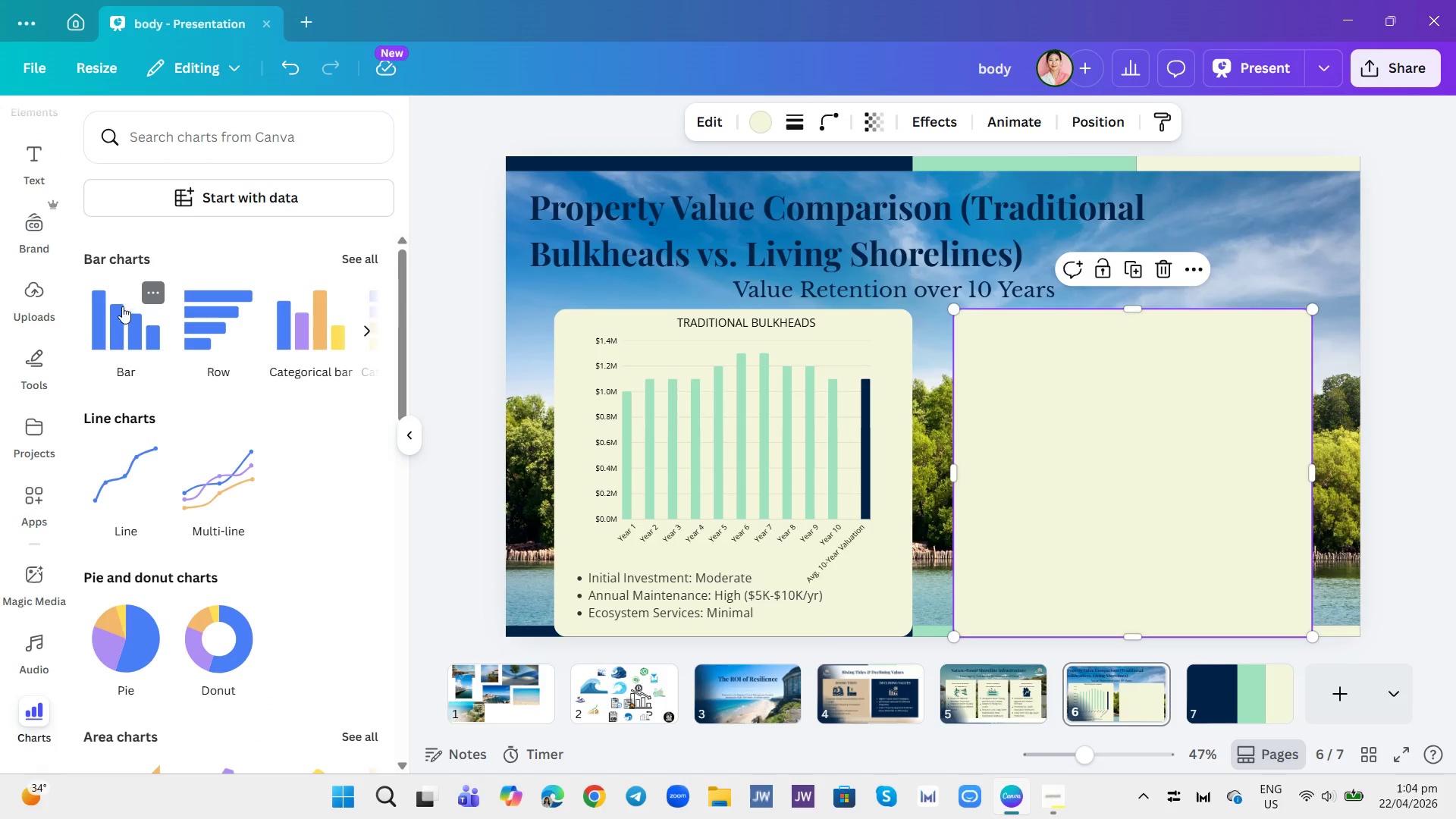 
wait(6.86)
 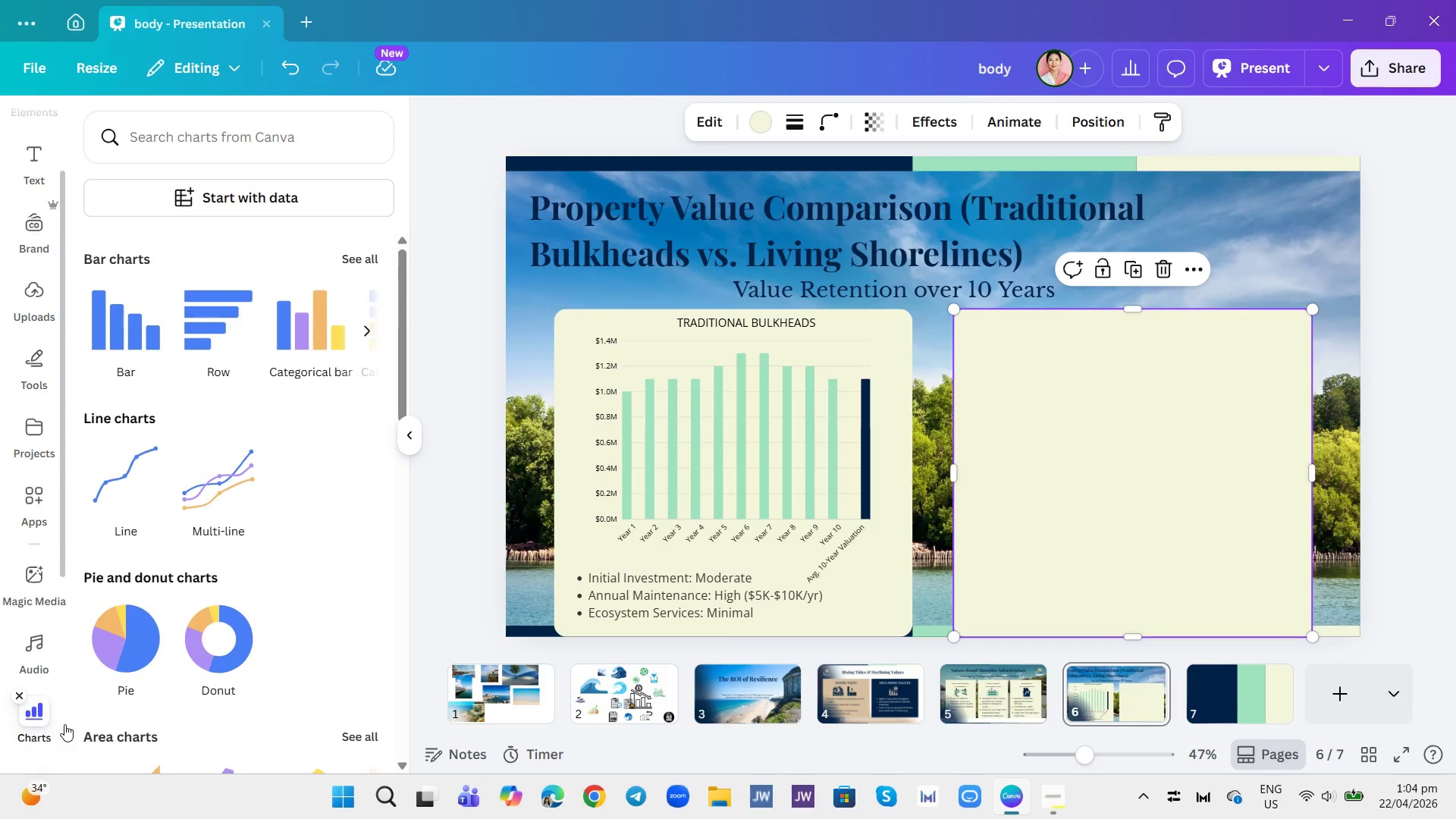 
left_click([121, 328])
 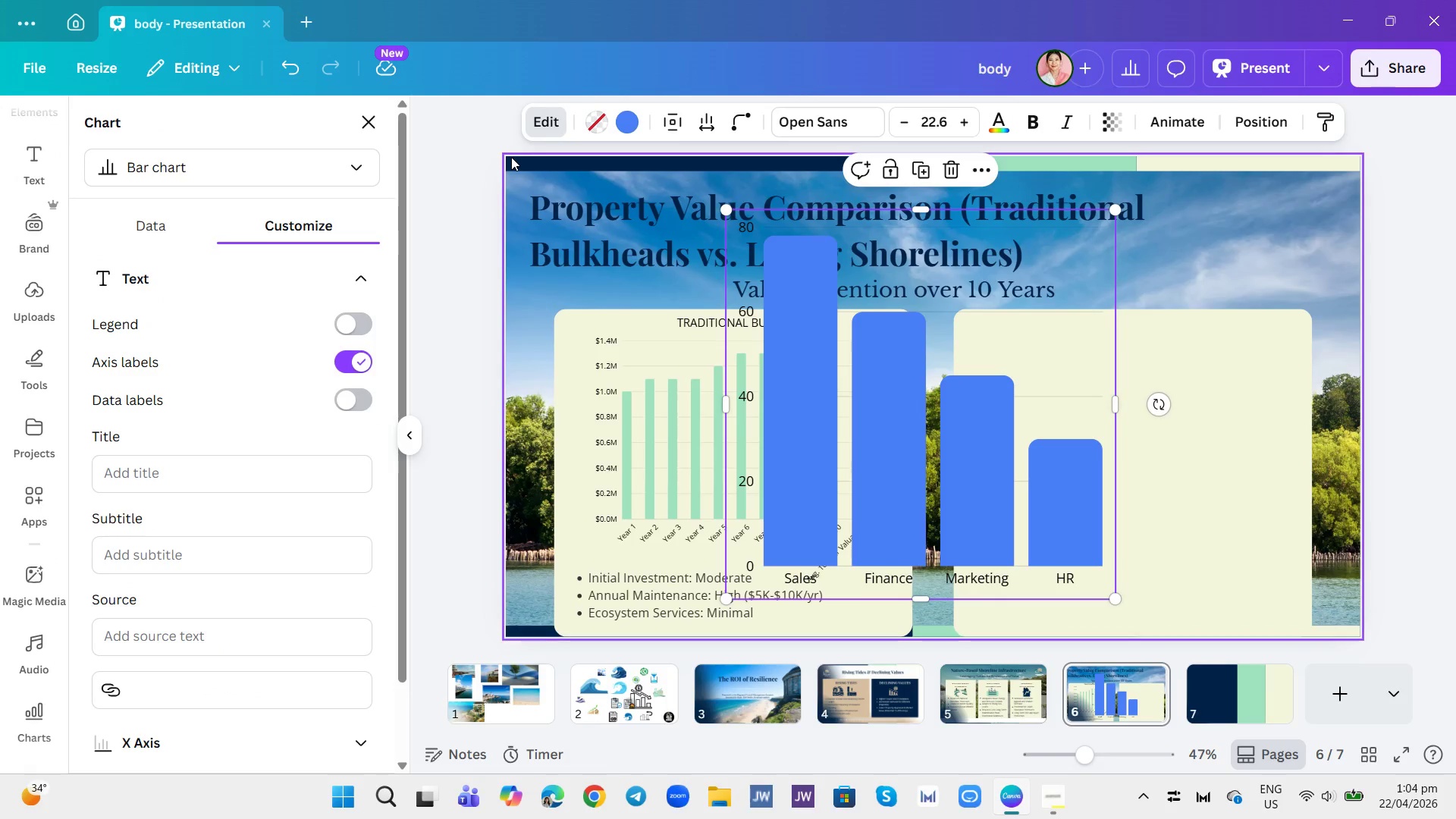 
left_click([548, 118])
 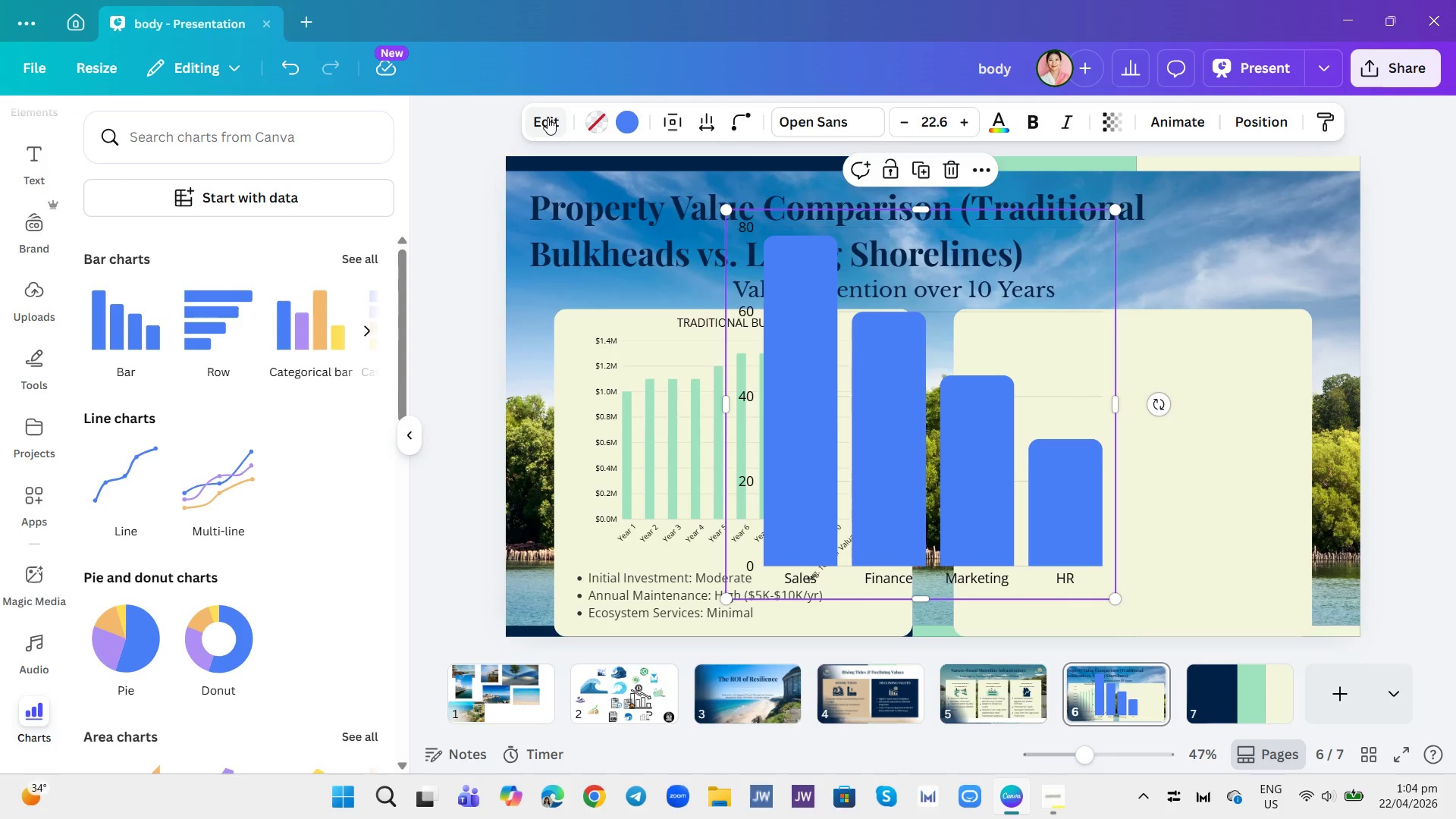 
left_click([548, 118])
 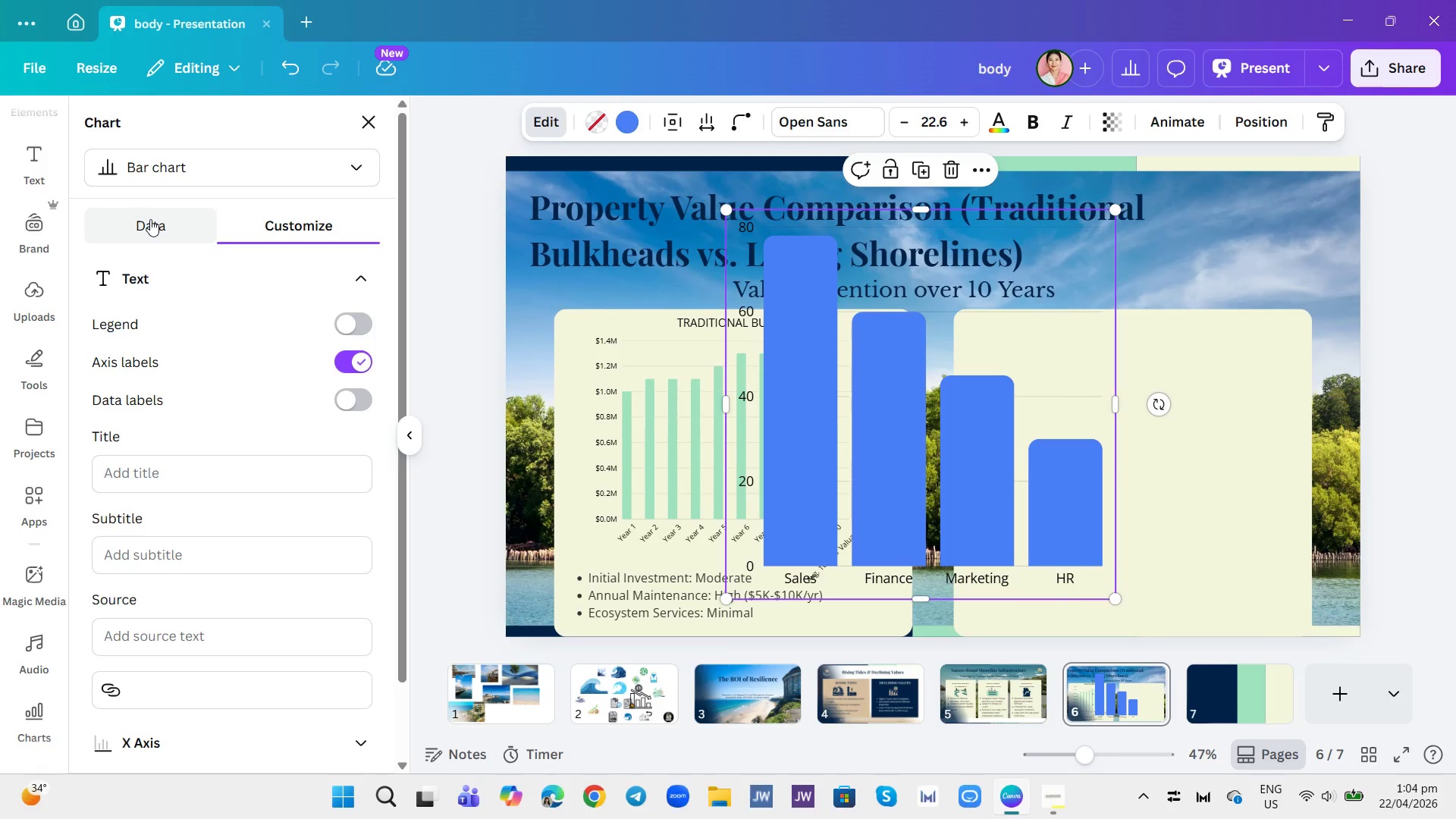 
left_click([150, 219])
 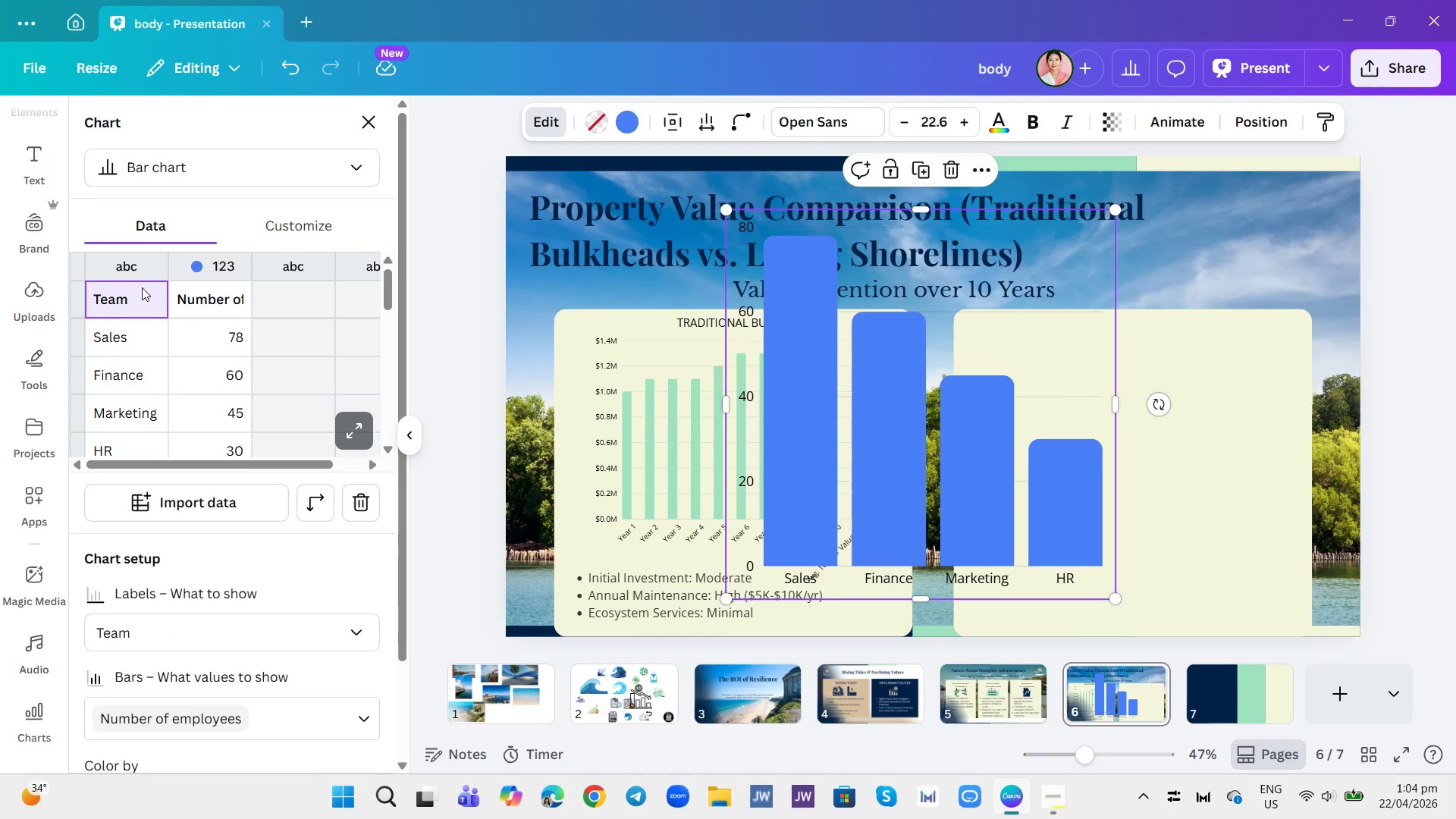 
double_click([142, 287])
 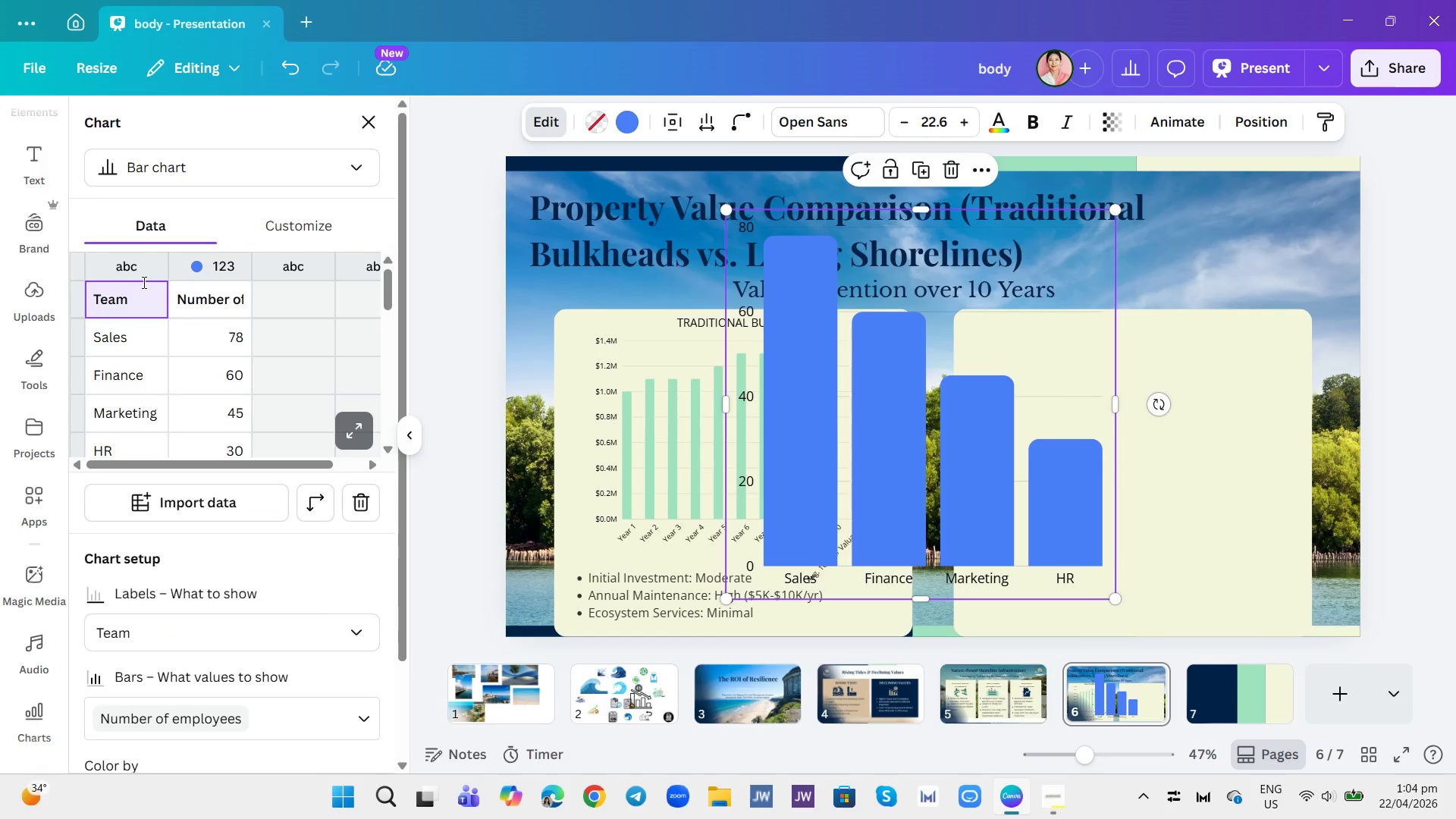 
key(Backspace)
key(Backspace)
key(Backspace)
key(Backspace)
type(yea)
key(Backspace)
key(Backspace)
key(Backspace)
type(Year)
 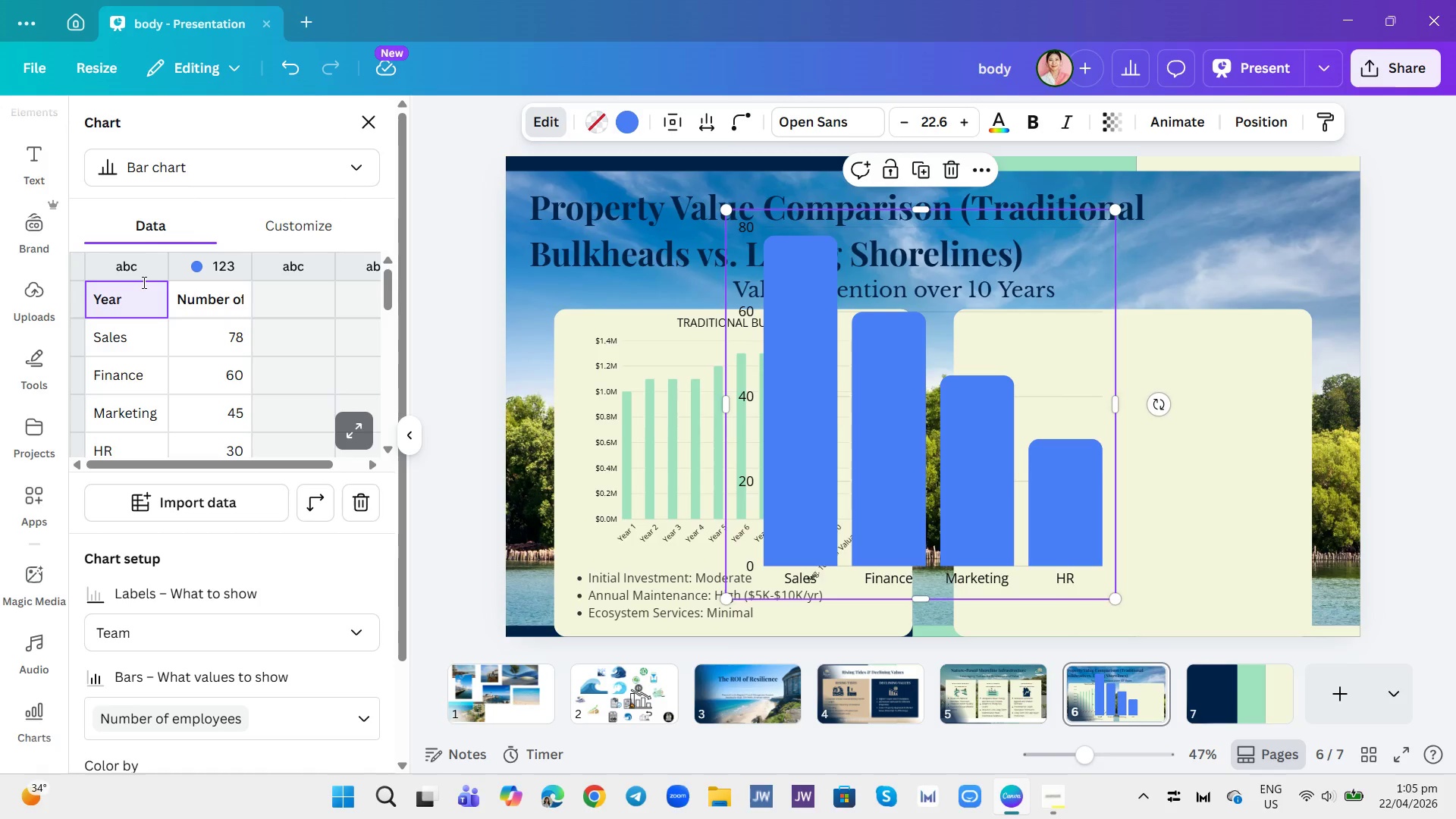 
wait(7.61)
 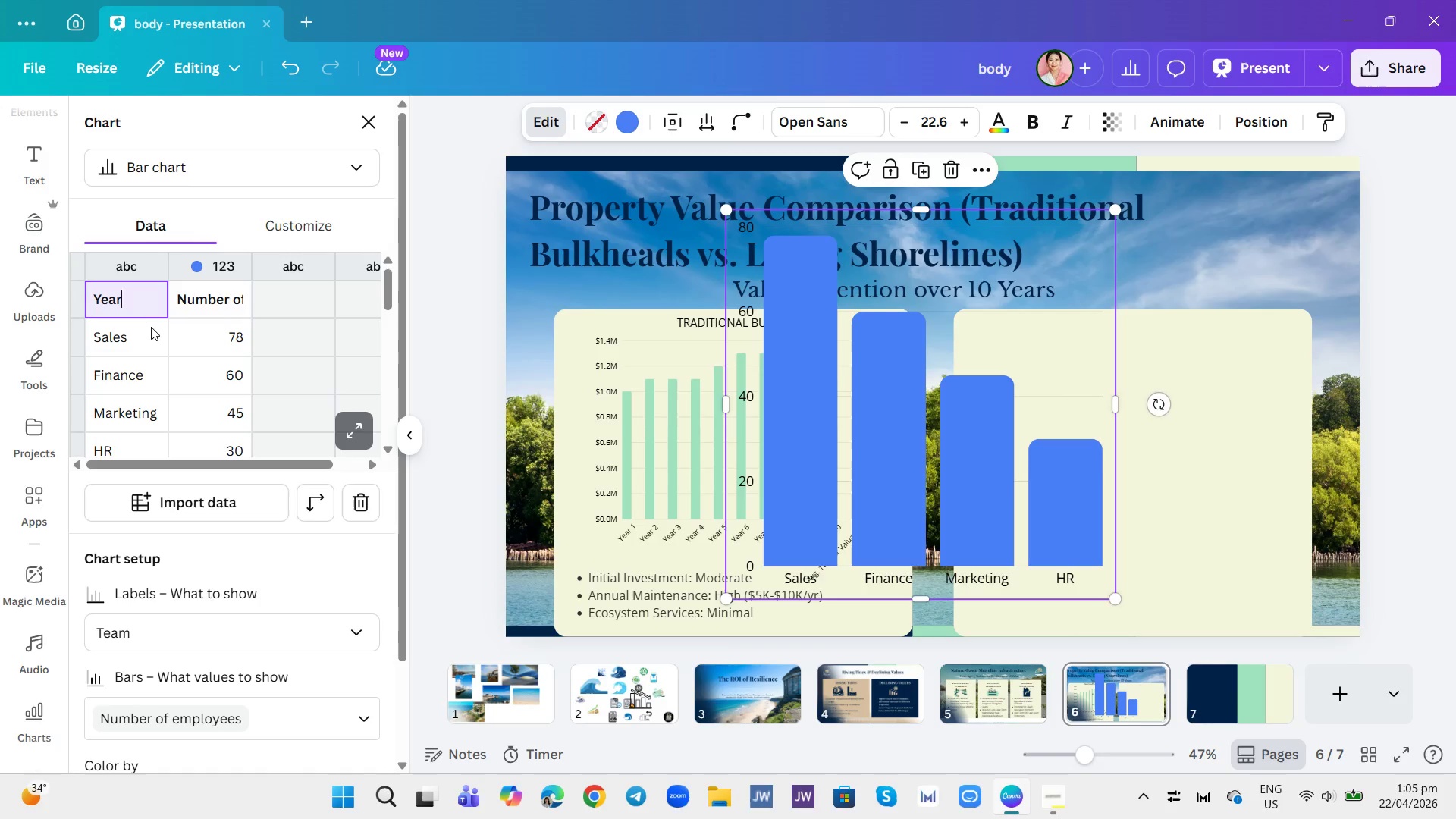 
key(Backspace)
type(Yr)
 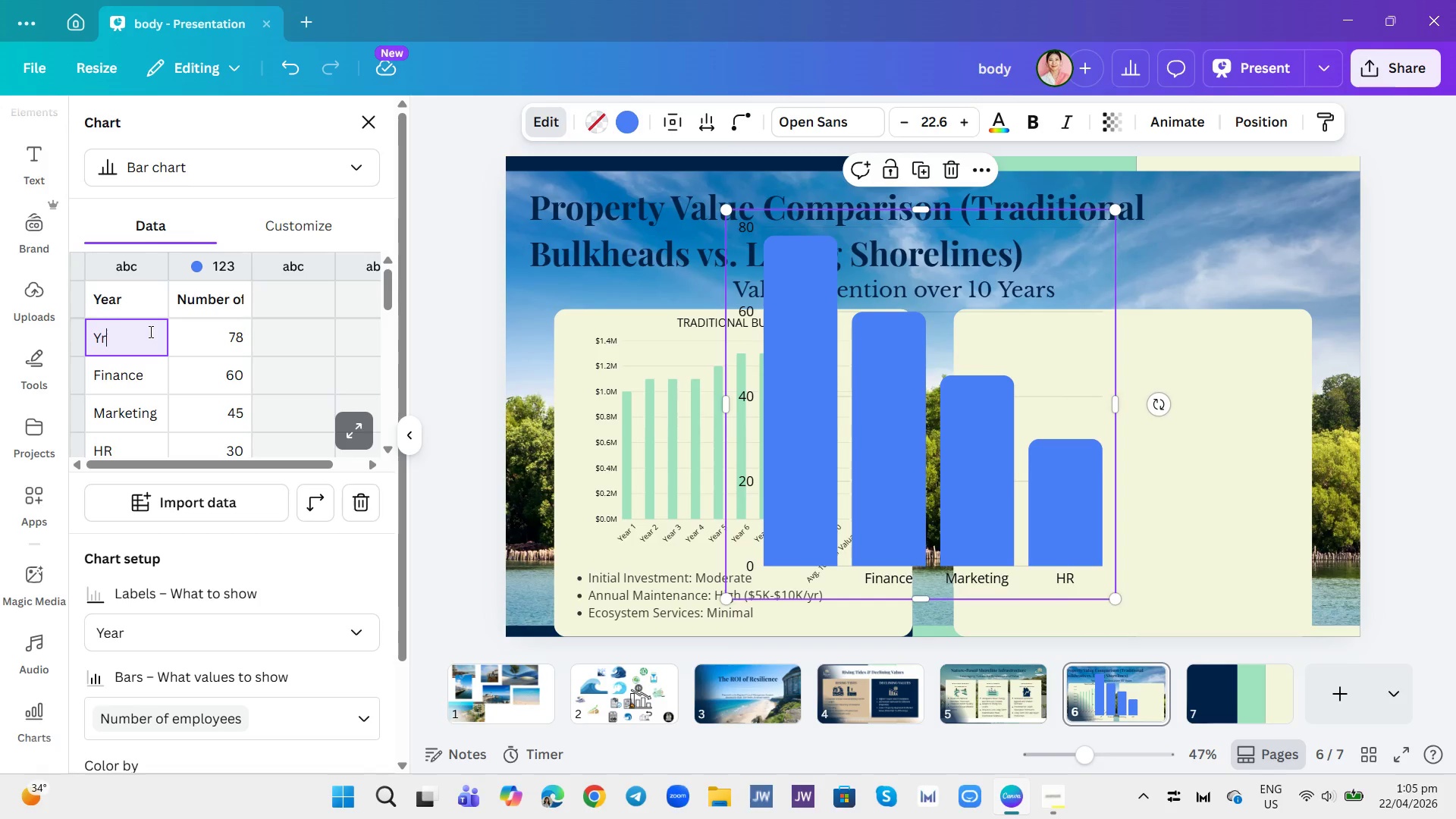 
key(Space)
 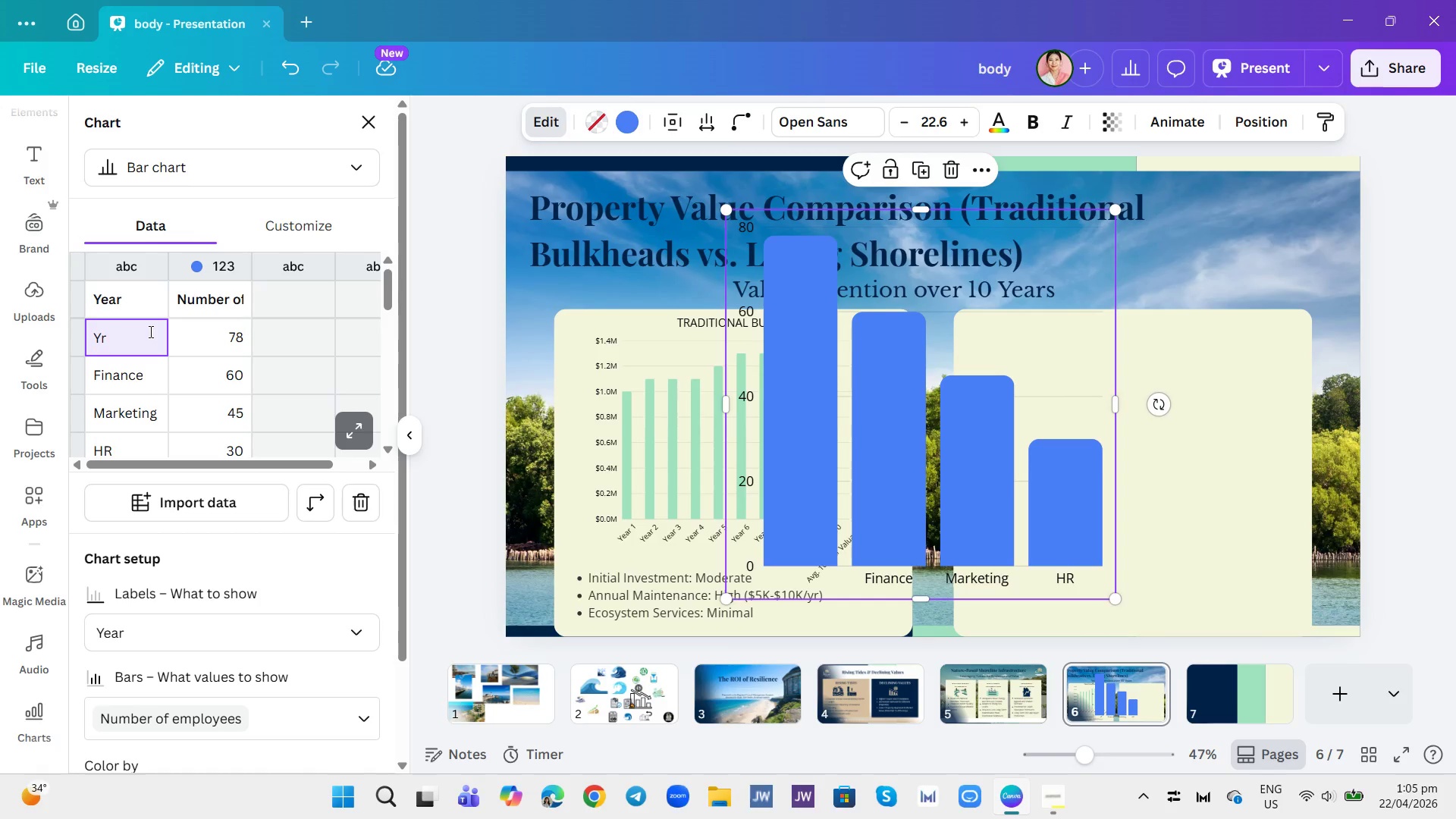 
key(Backspace)
 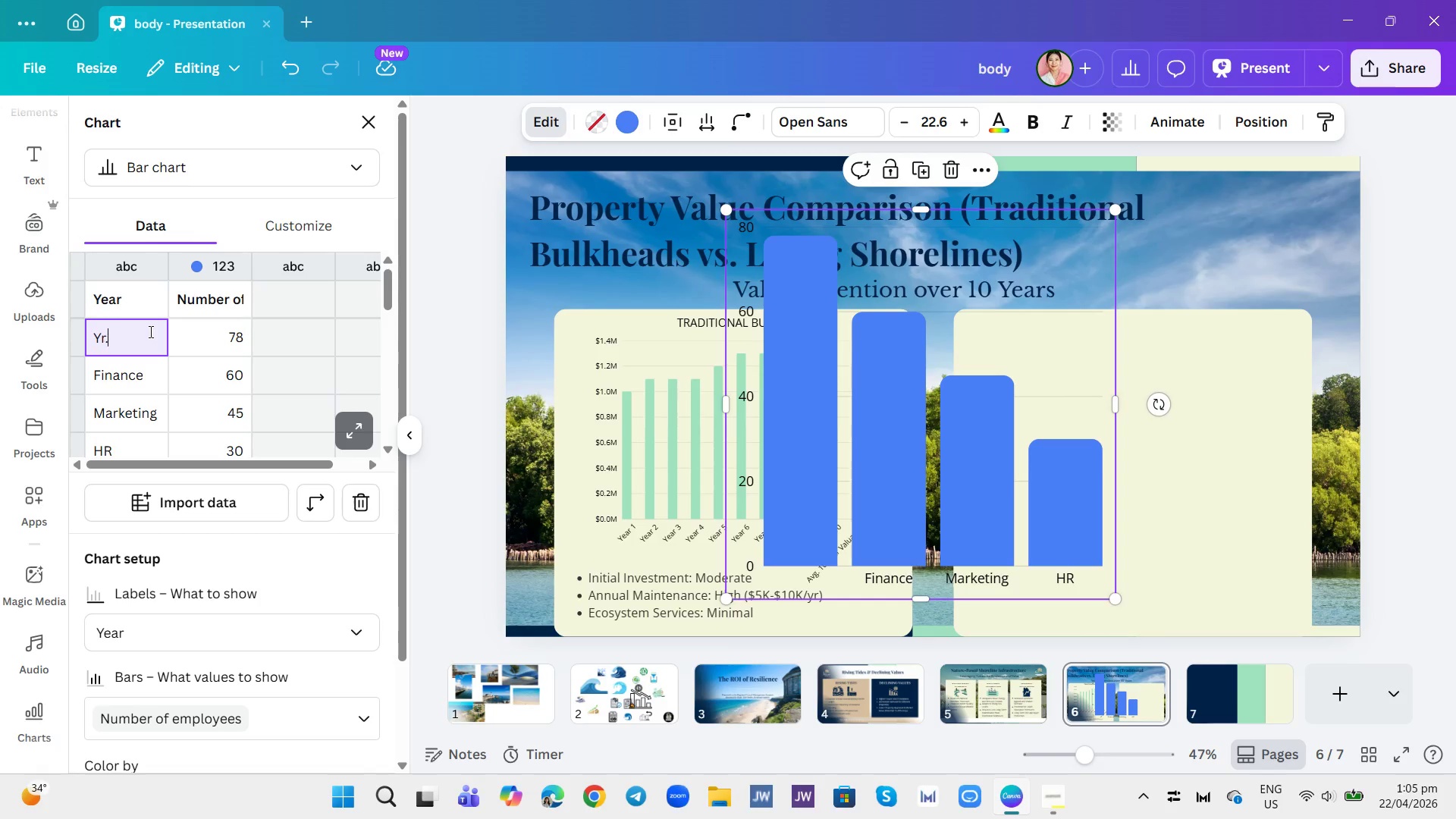 
key(Period)
 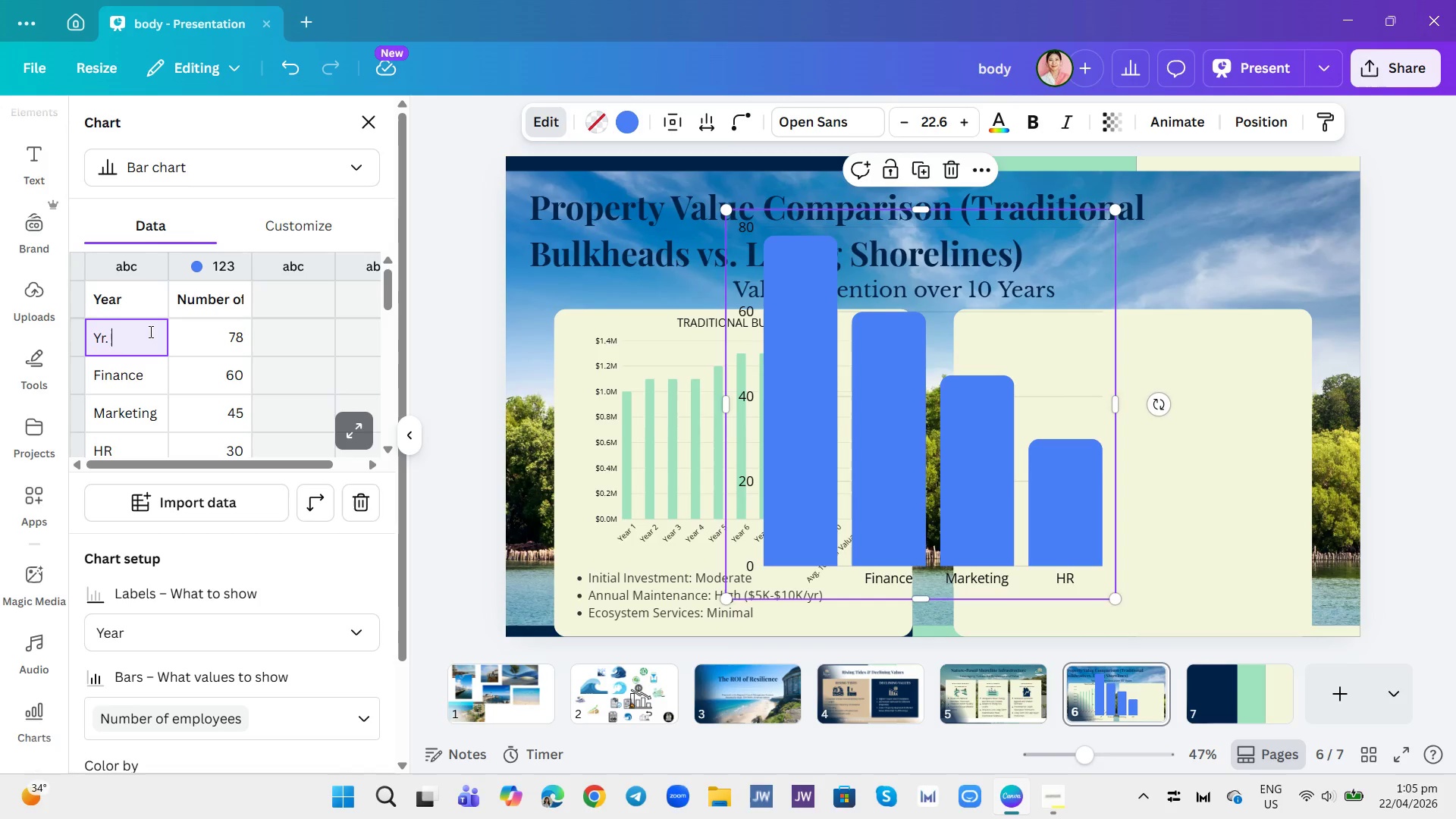 
key(Space)
 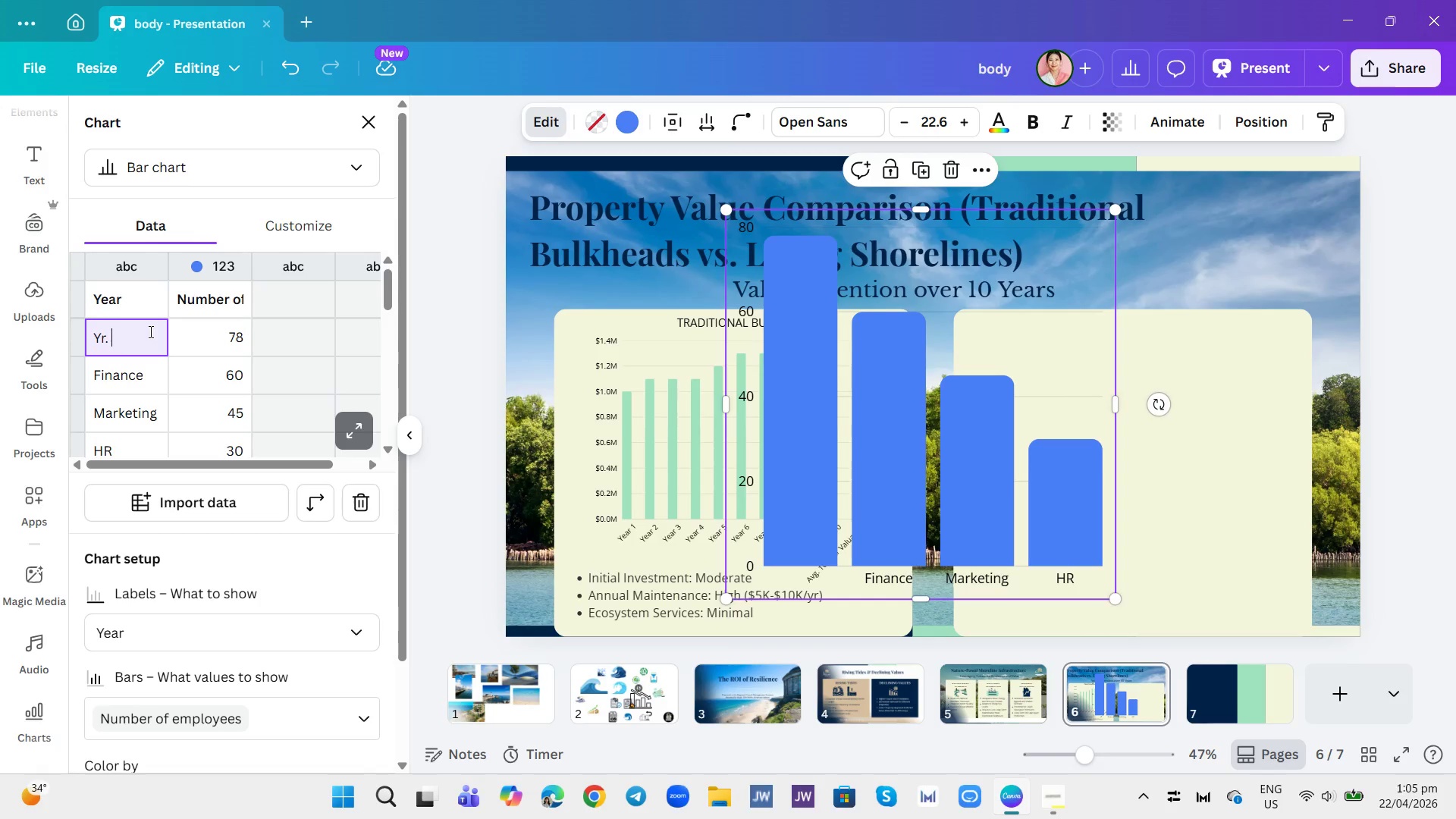 
key(1)
 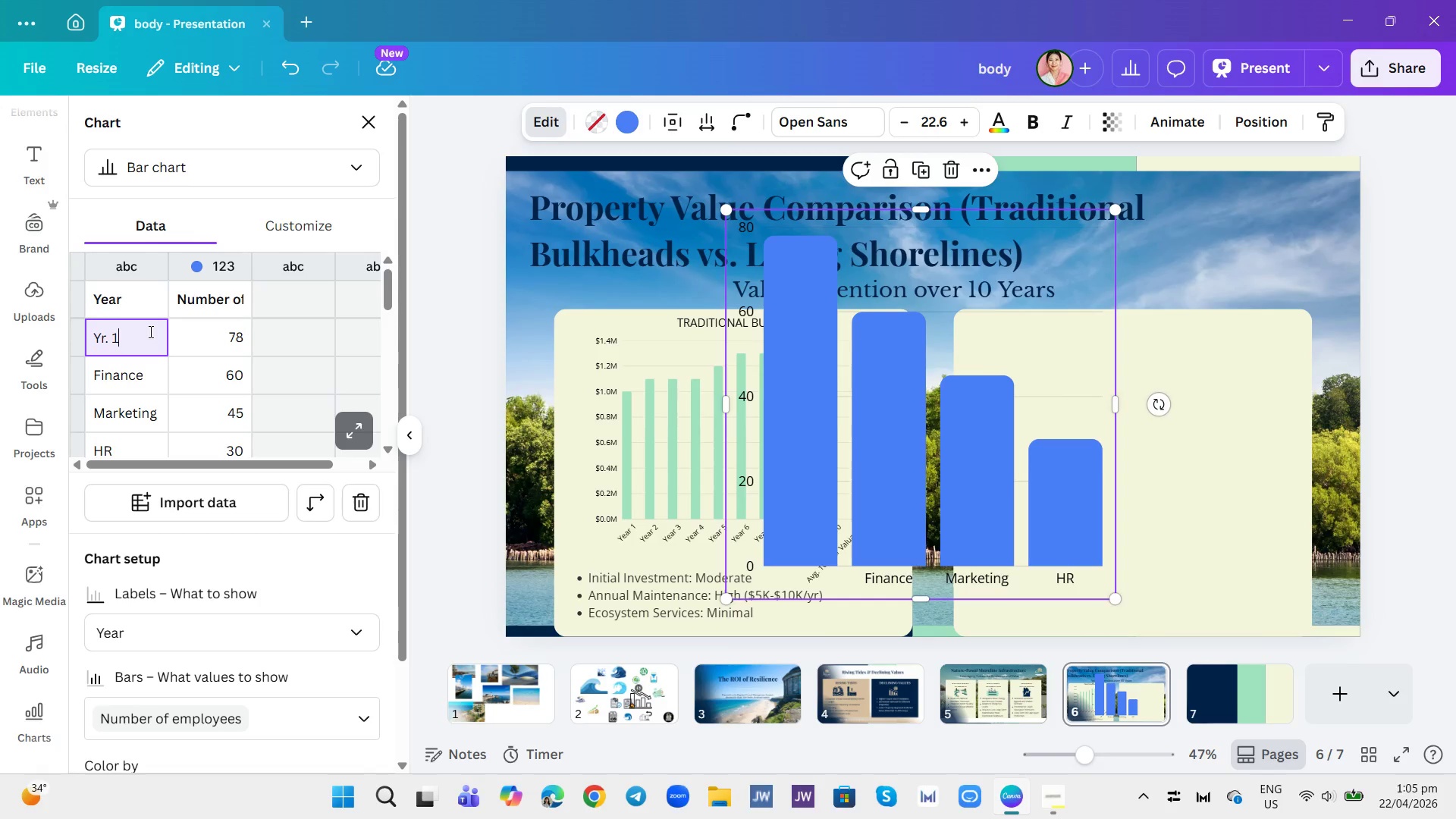 
key(Enter)
 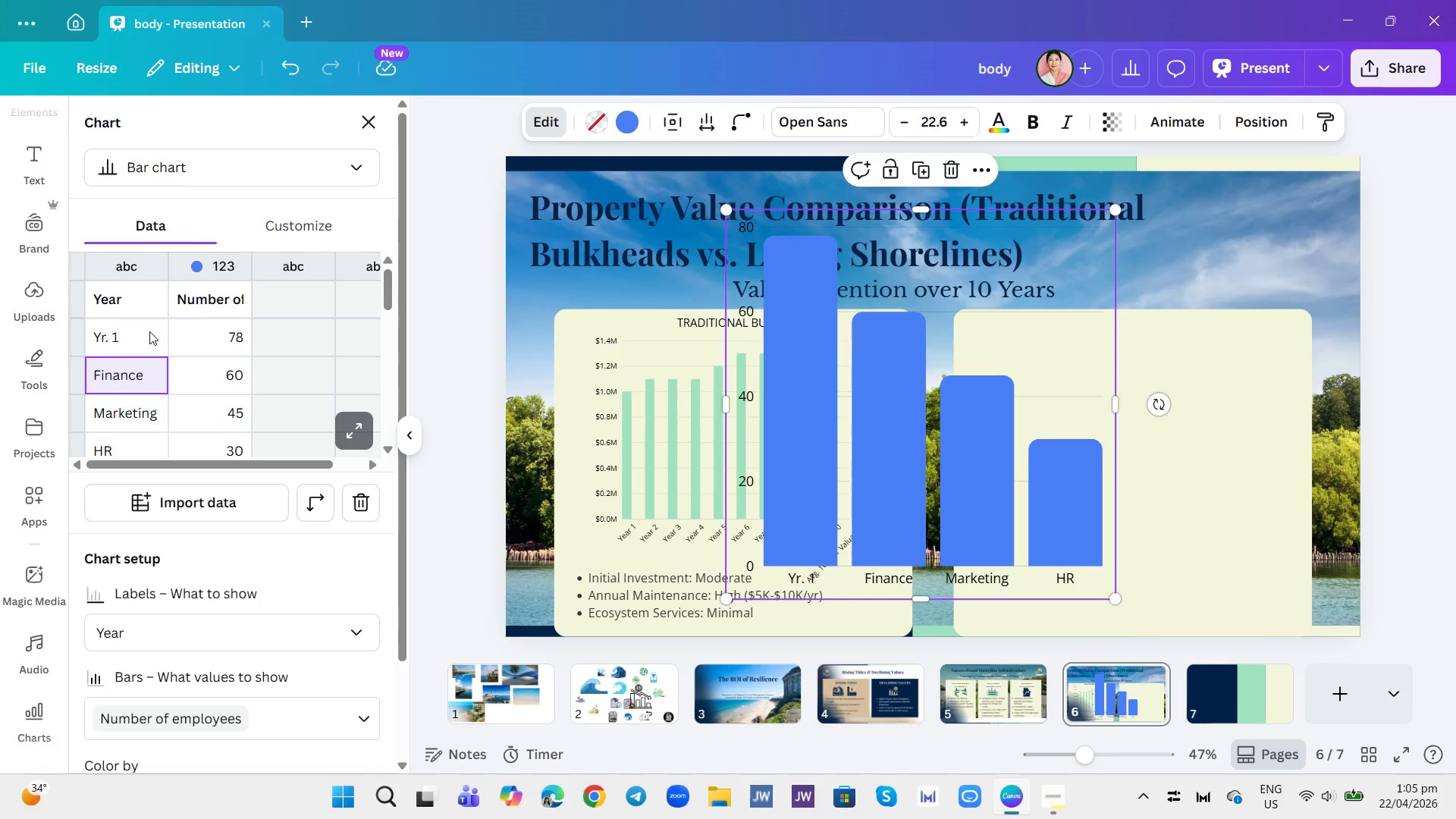 
key(Backspace)
type(Yr. 2)
 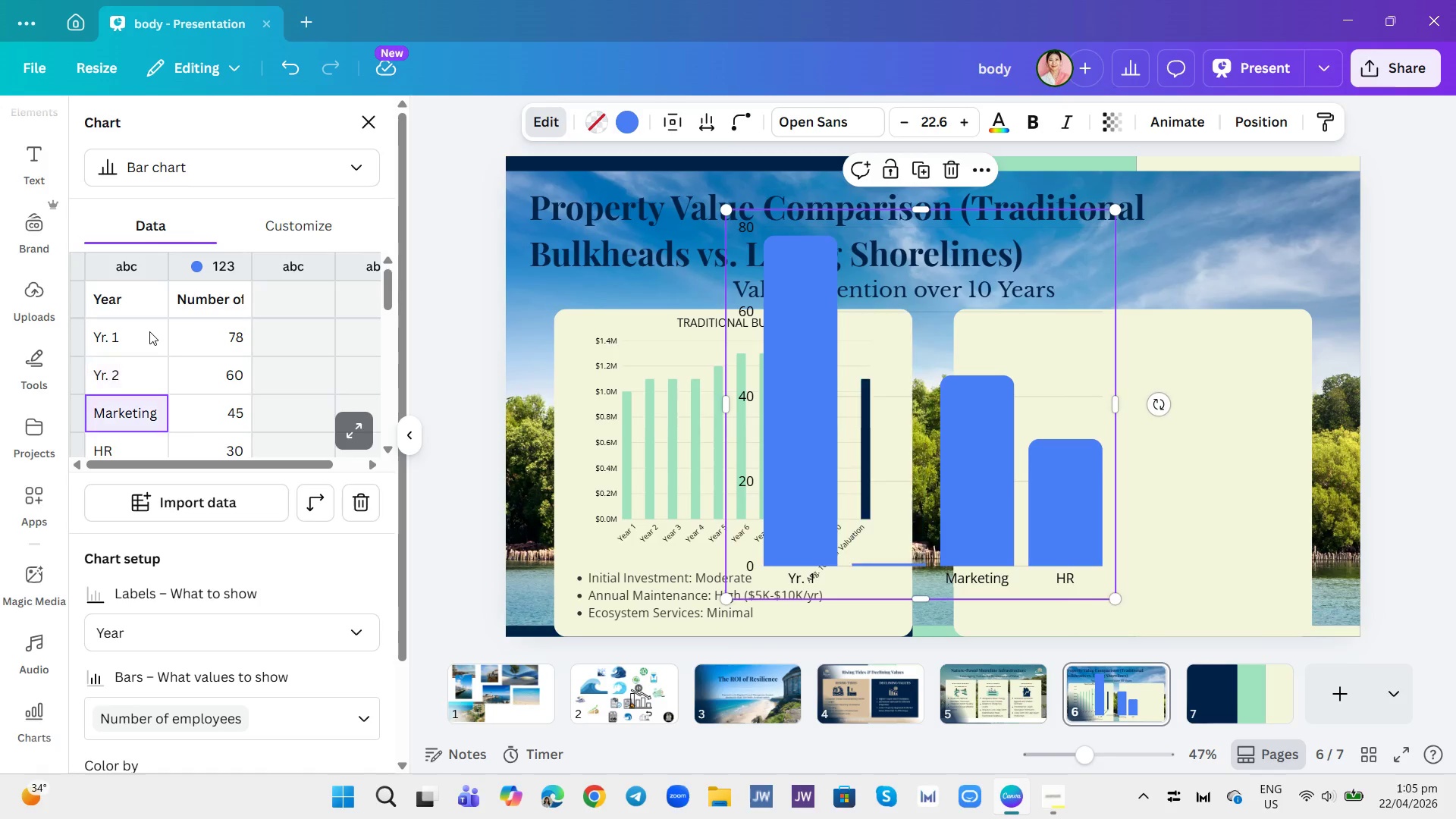 
 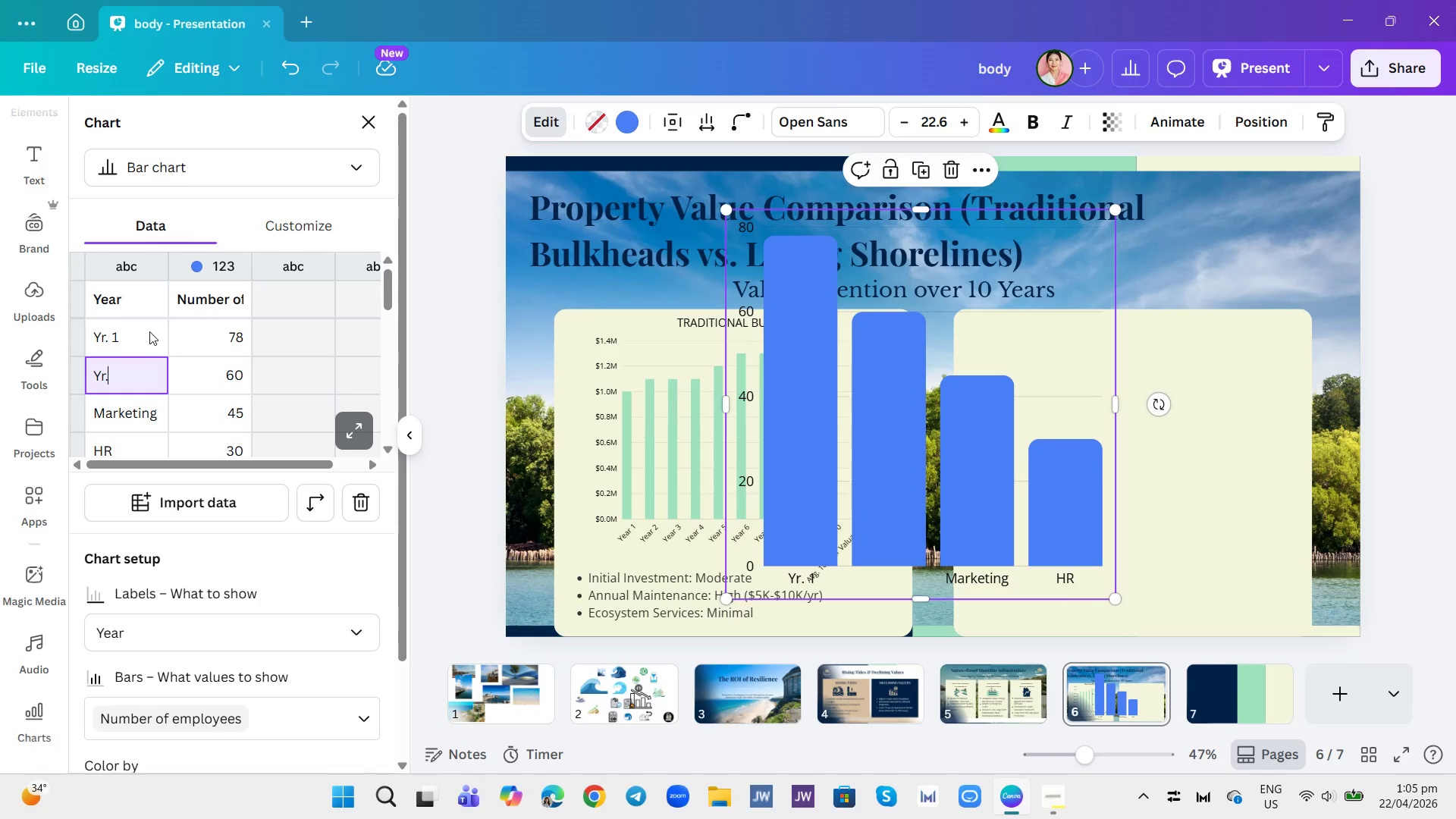 
key(Enter)
 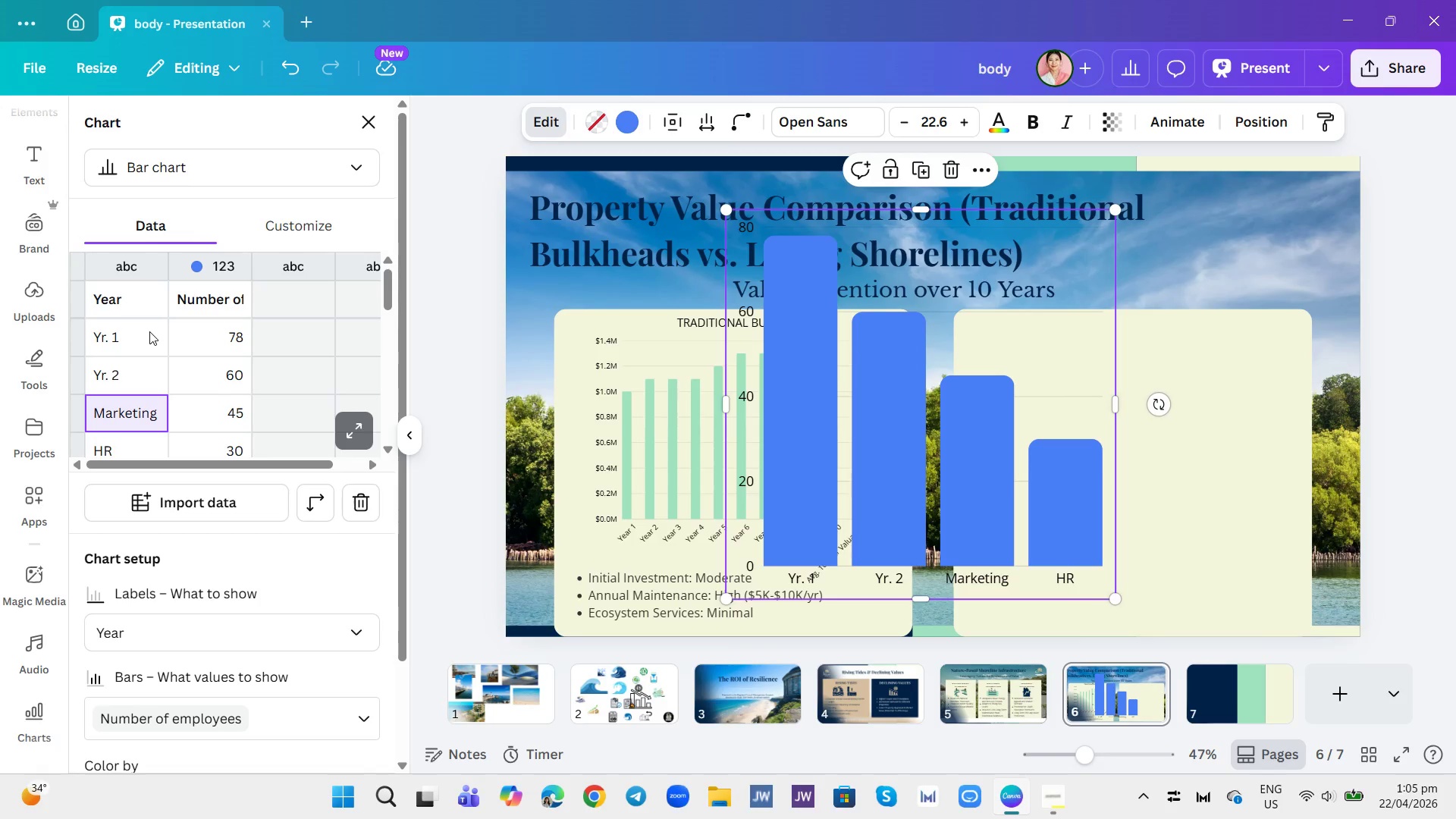 
key(Backspace)
type(Yr. 3)
 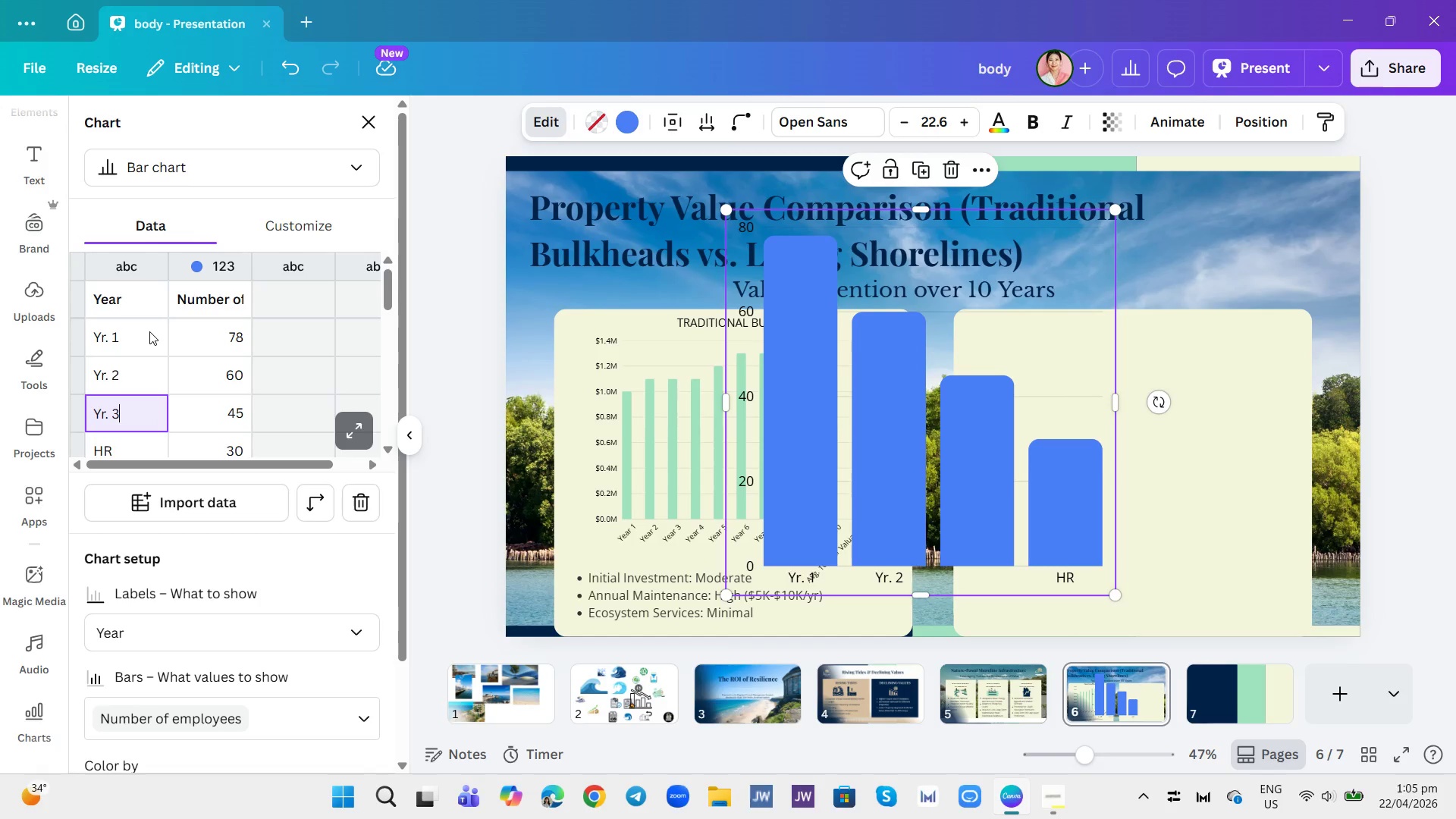 
key(Enter)
 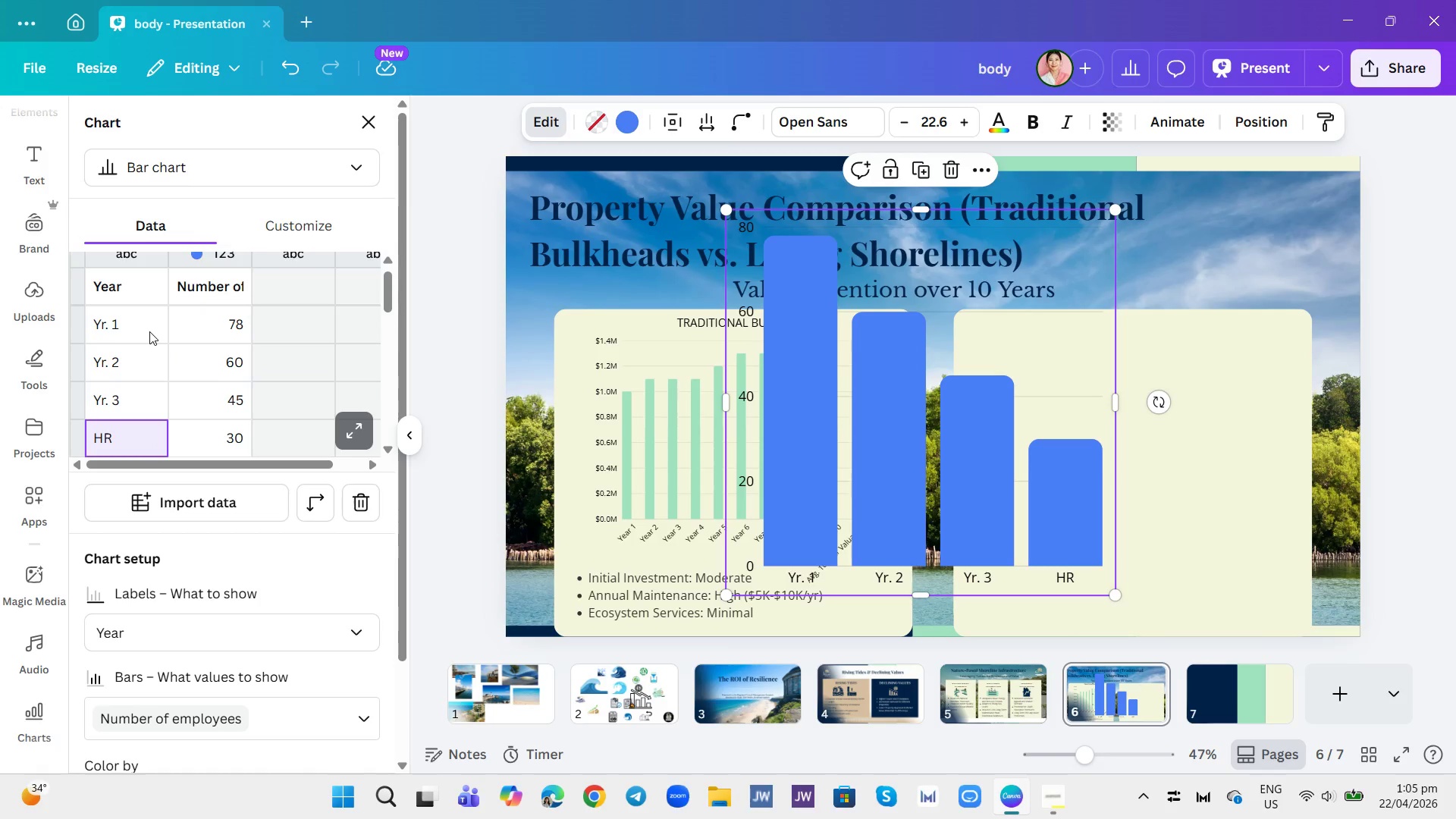 
type(Yr. 4)
 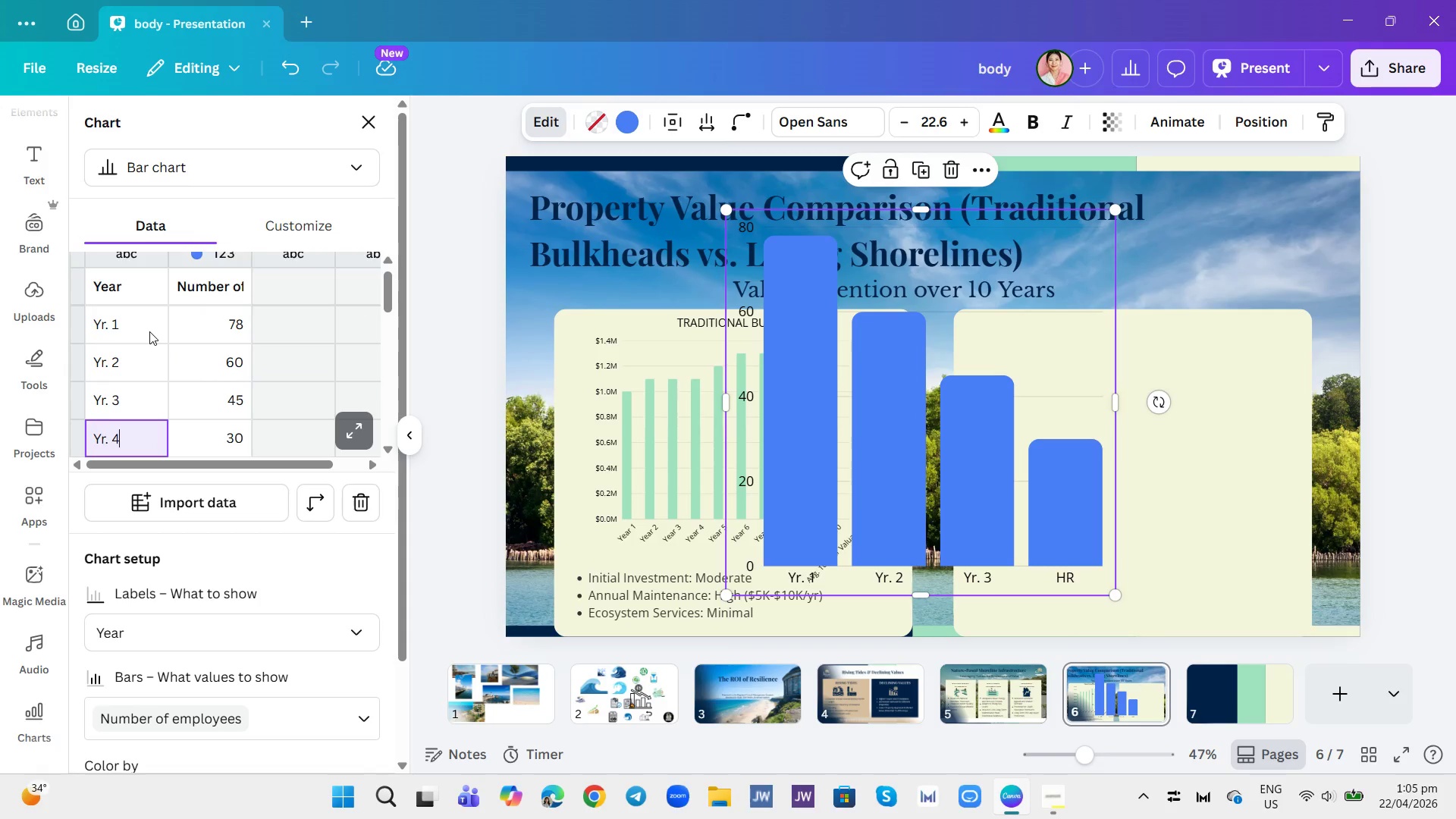 
key(Enter)
 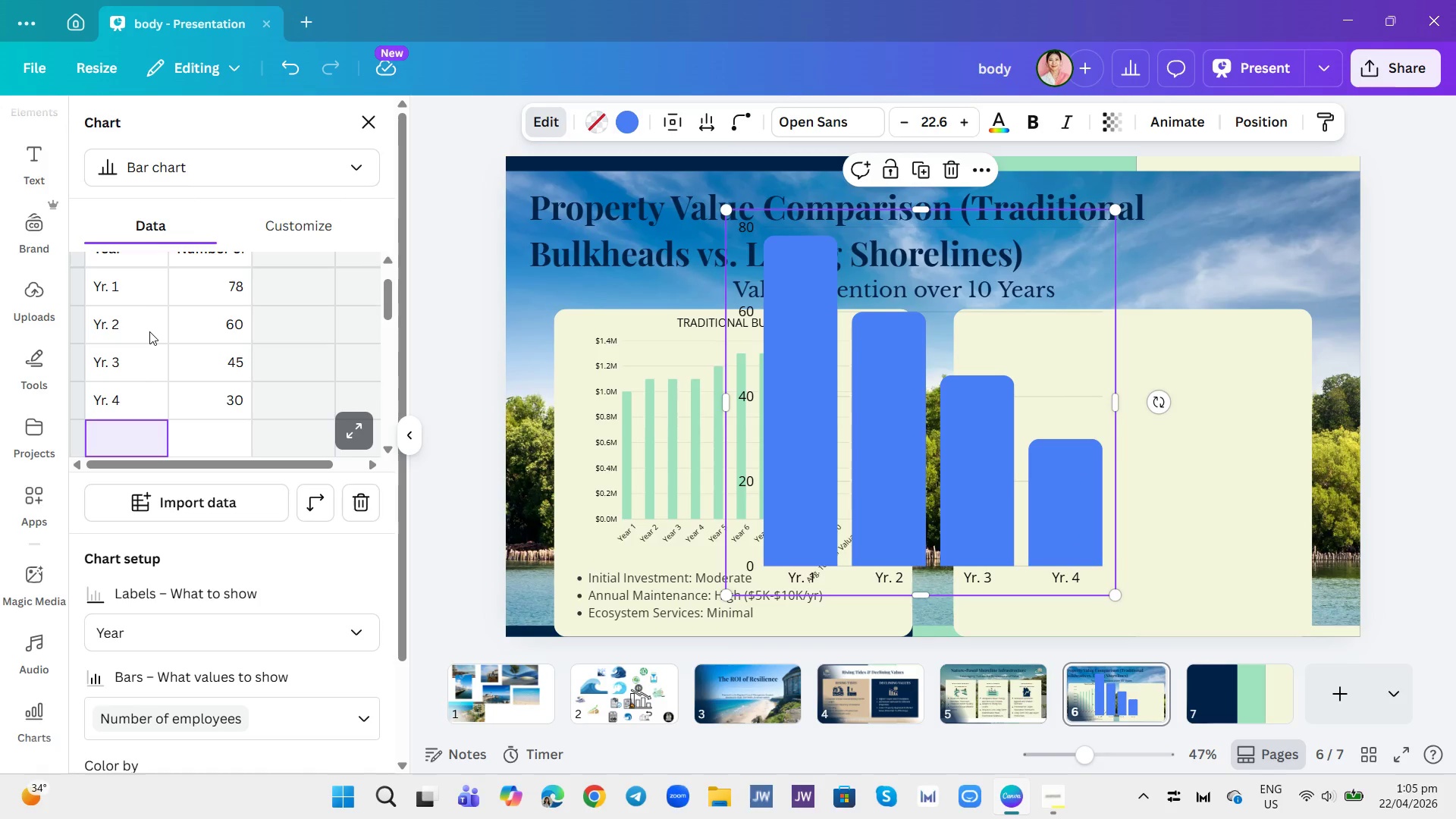 
type(Yr. %)
key(Backspace)
type(5)
 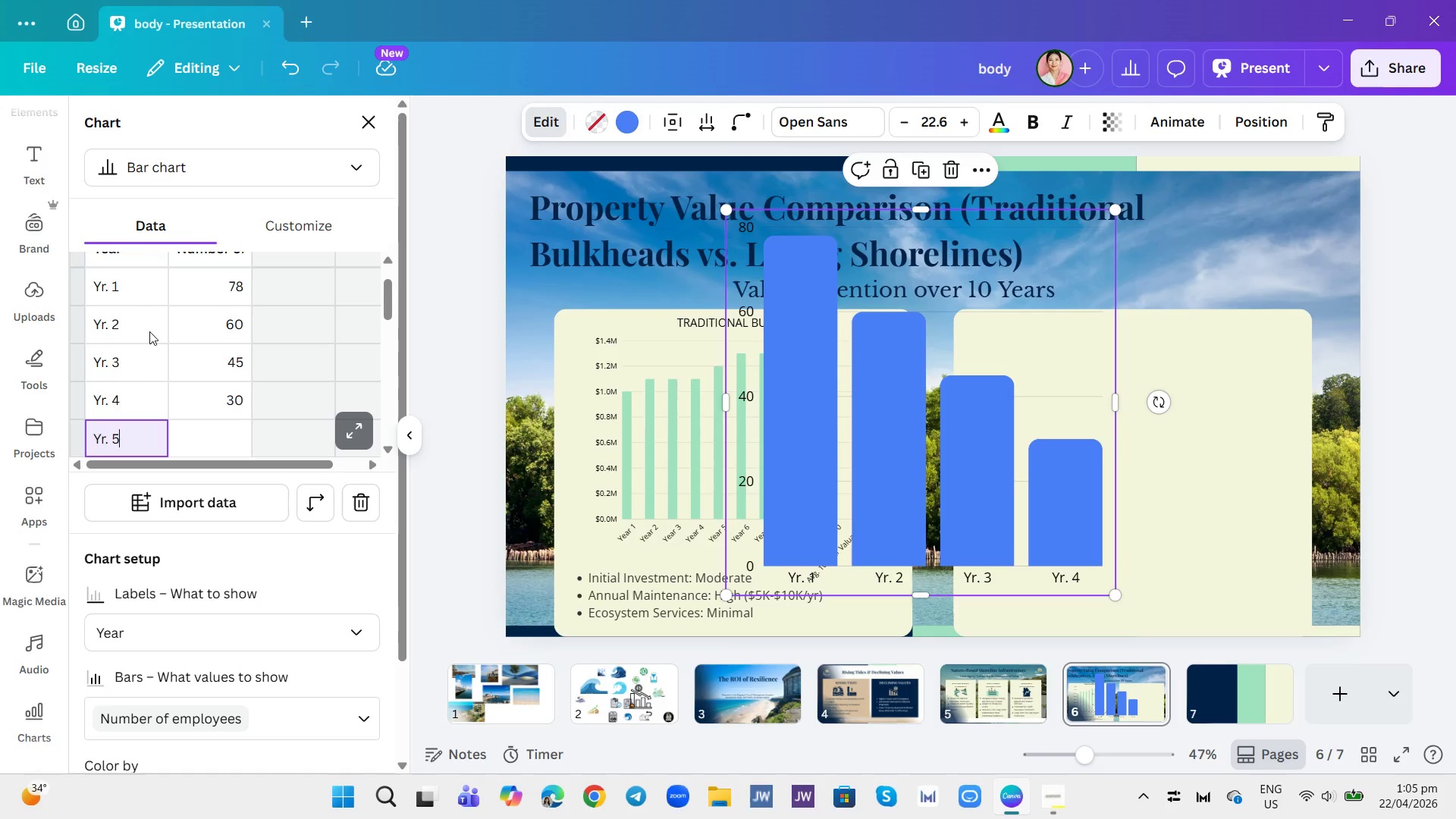 
key(Enter)
 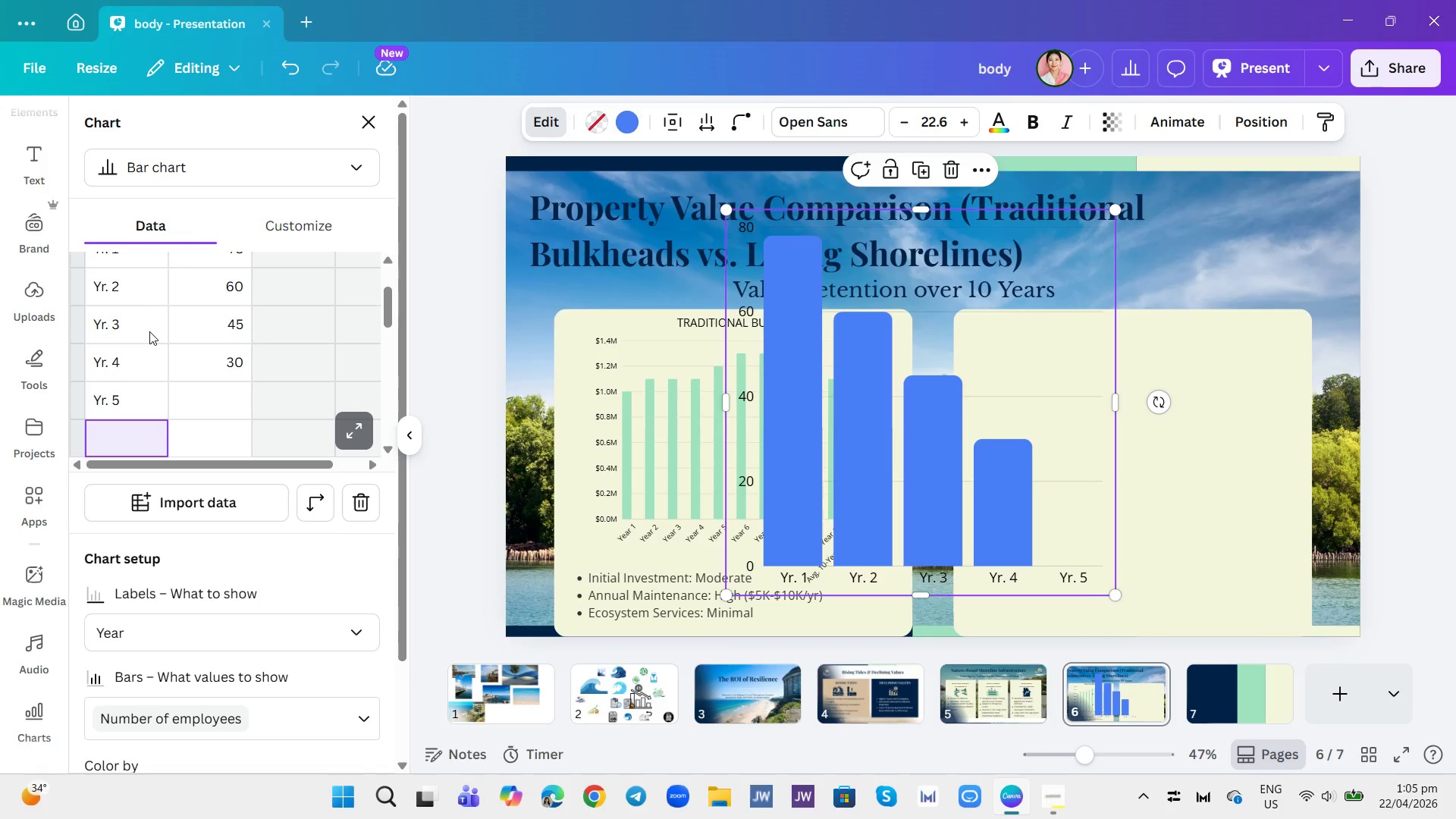 
type(Yr. 6)
 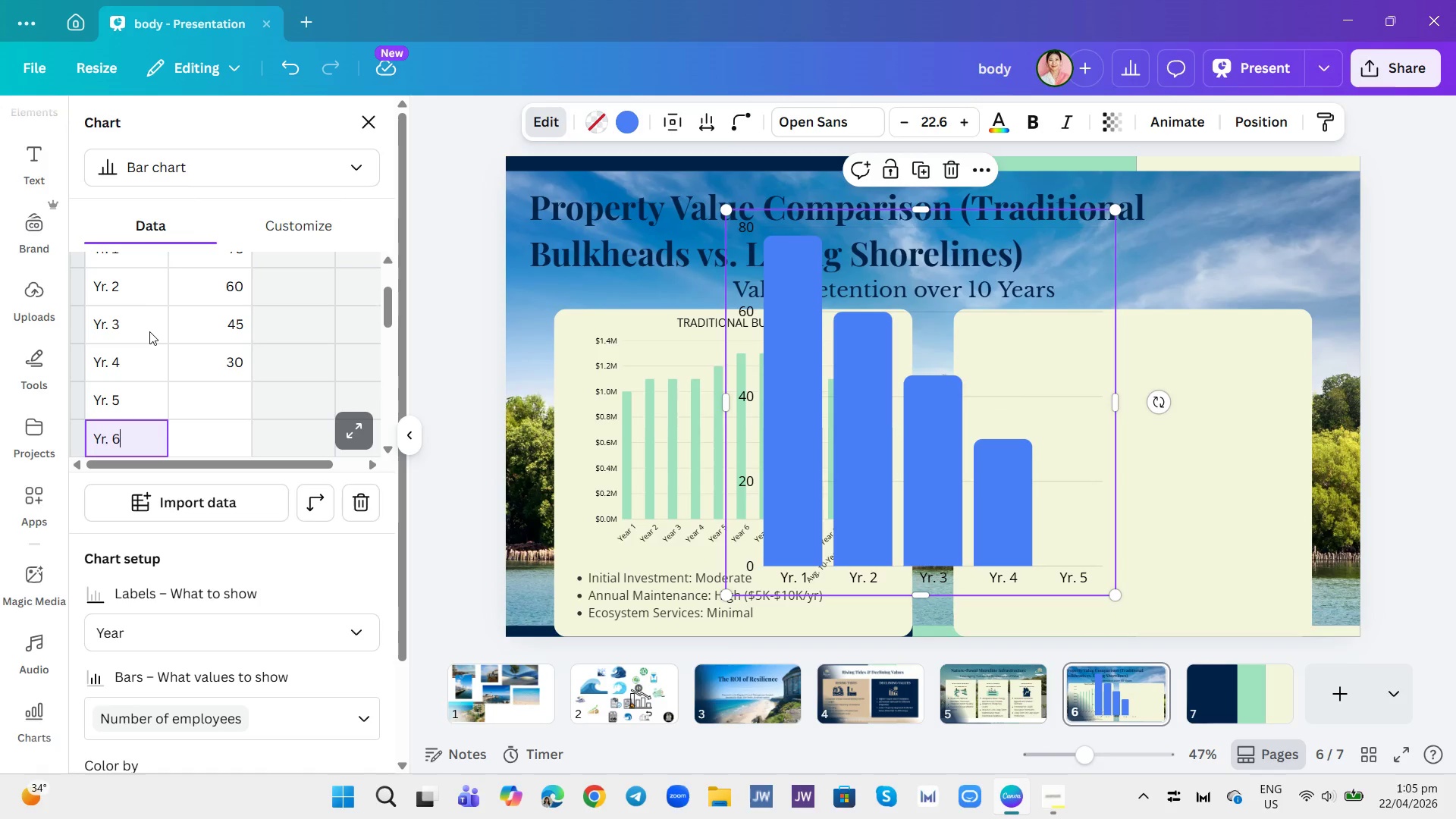 
key(Enter)
 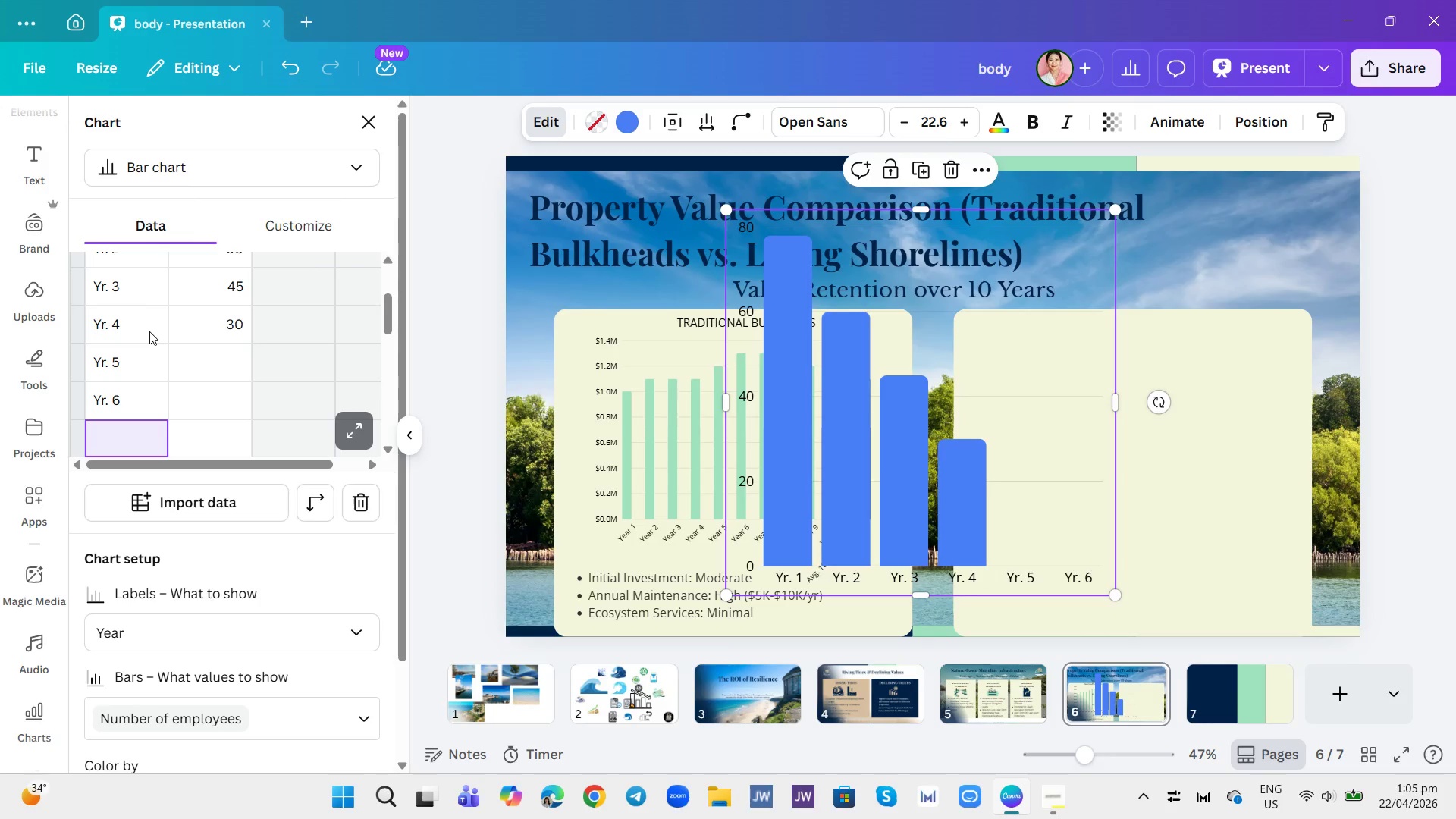 
type(Yr. 7)
 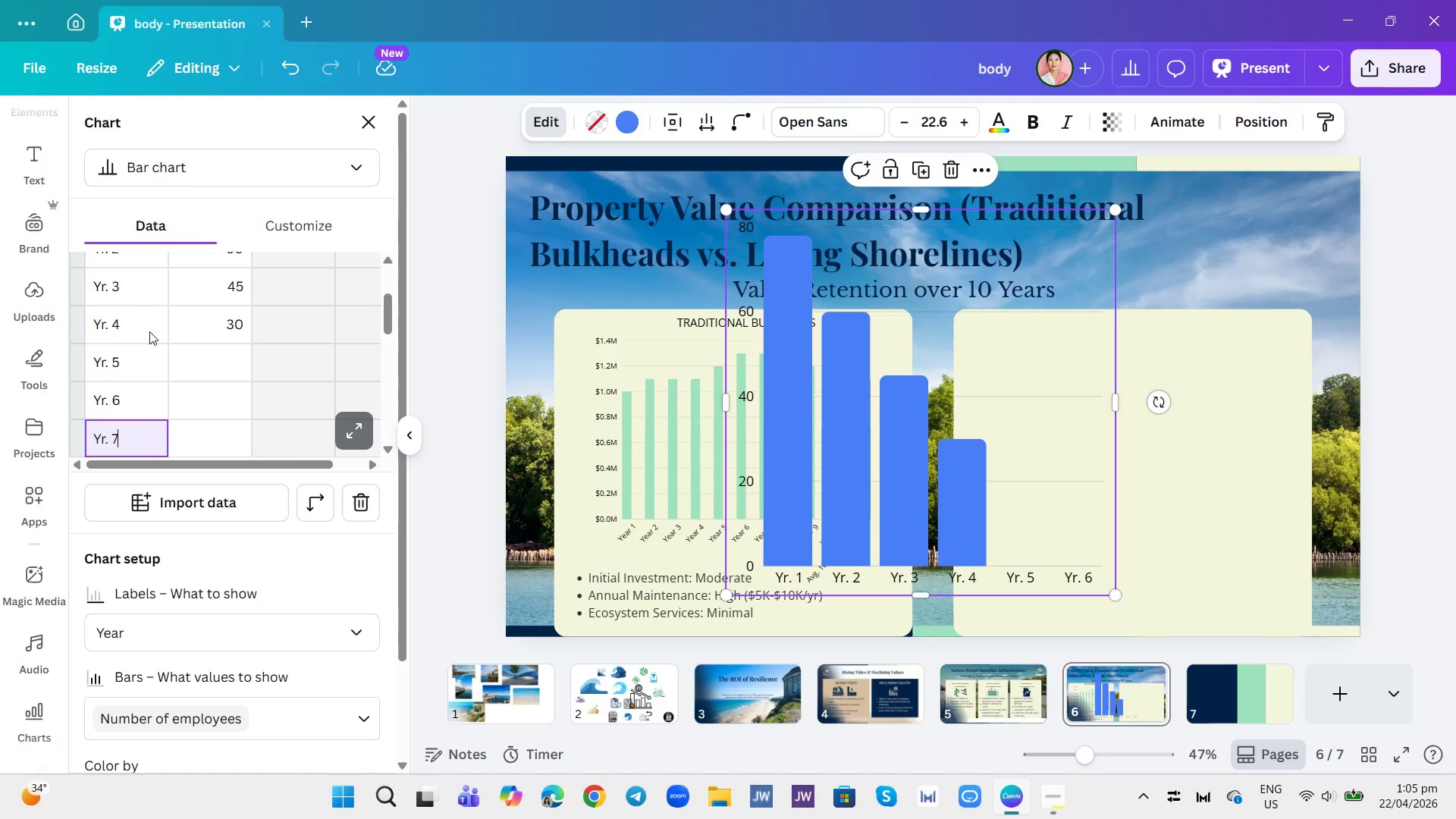 
key(Enter)
 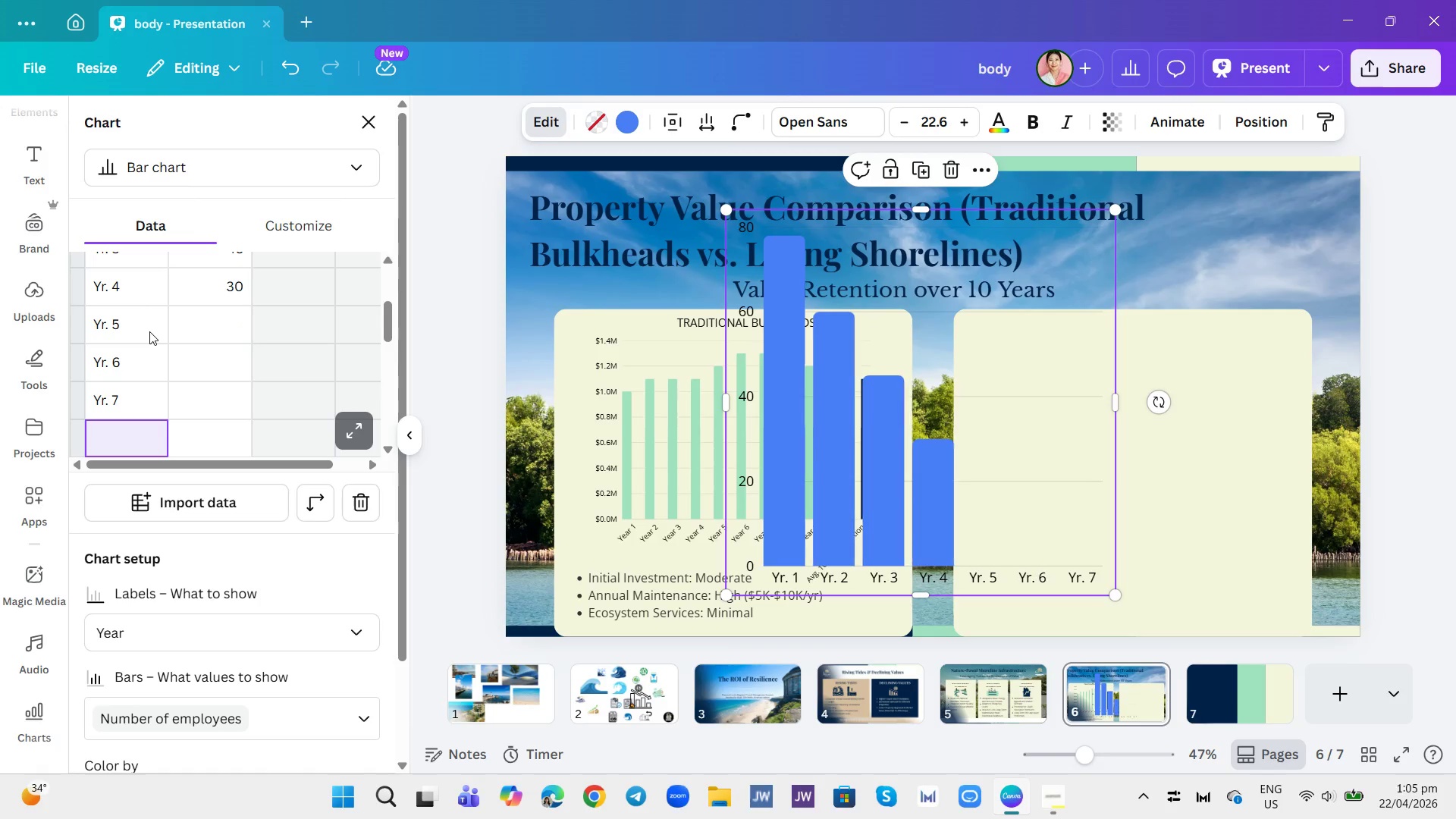 
type(Yr. 8)
 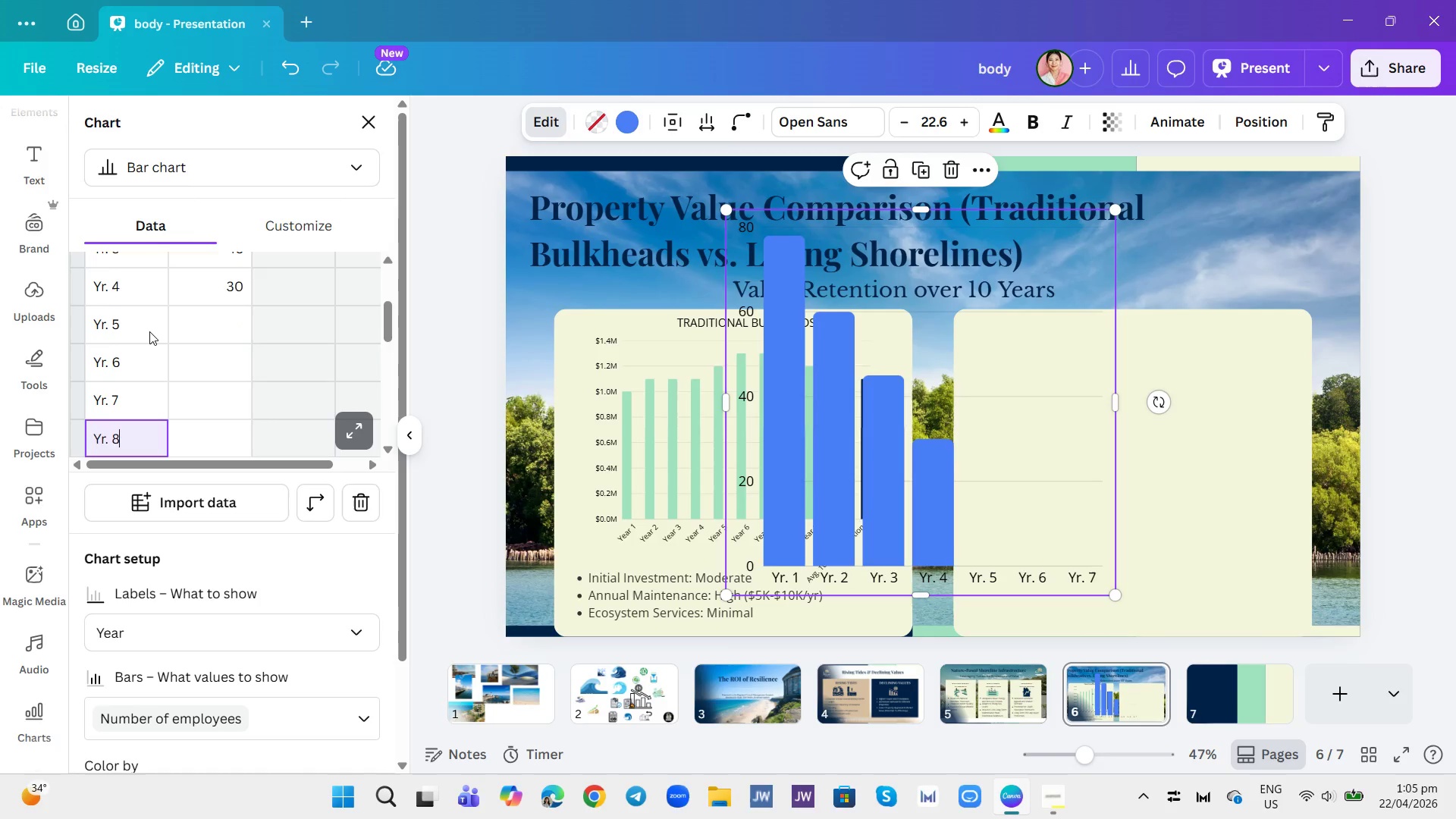 
key(Enter)
 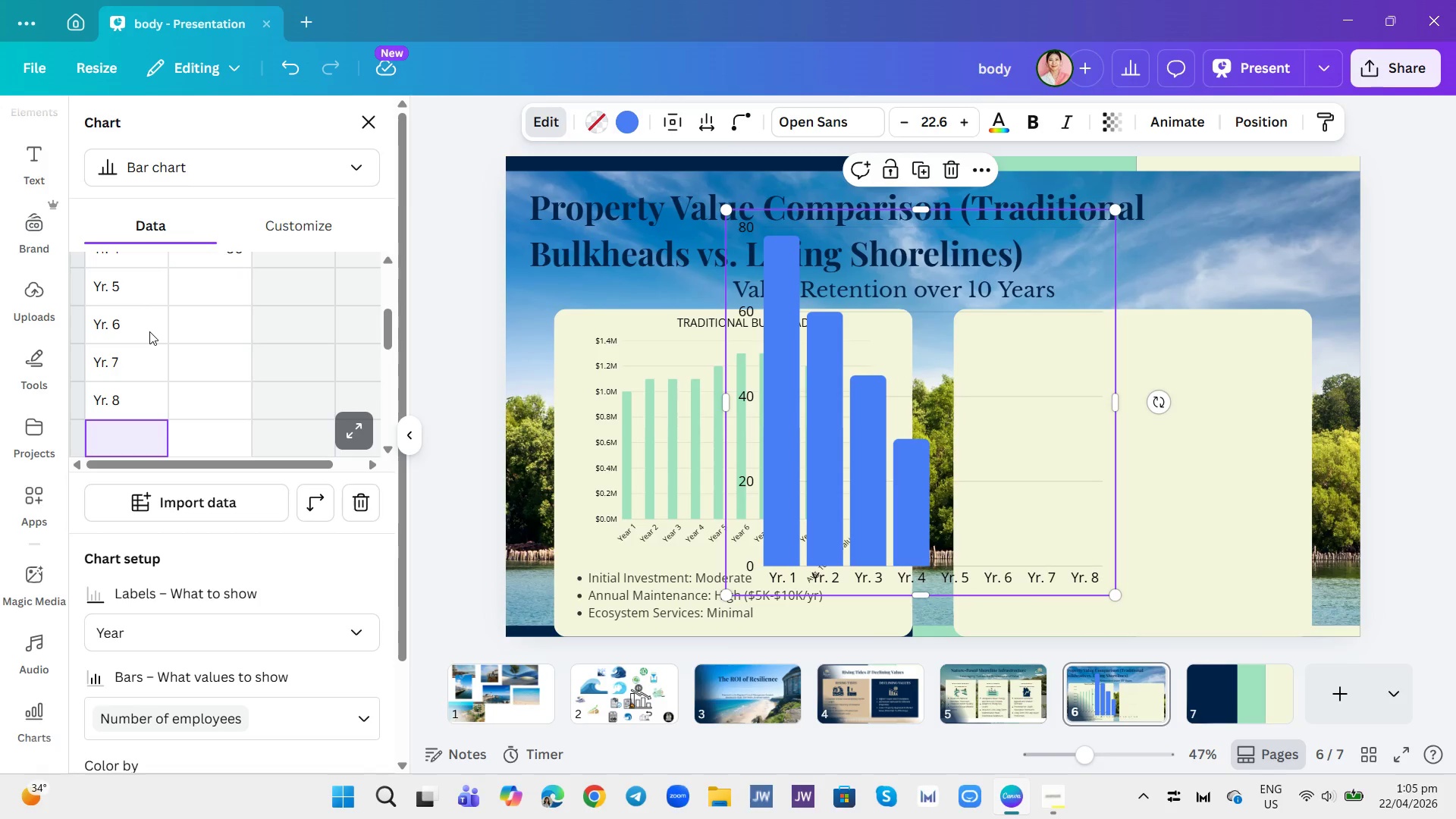 
type(Yr. 9)
 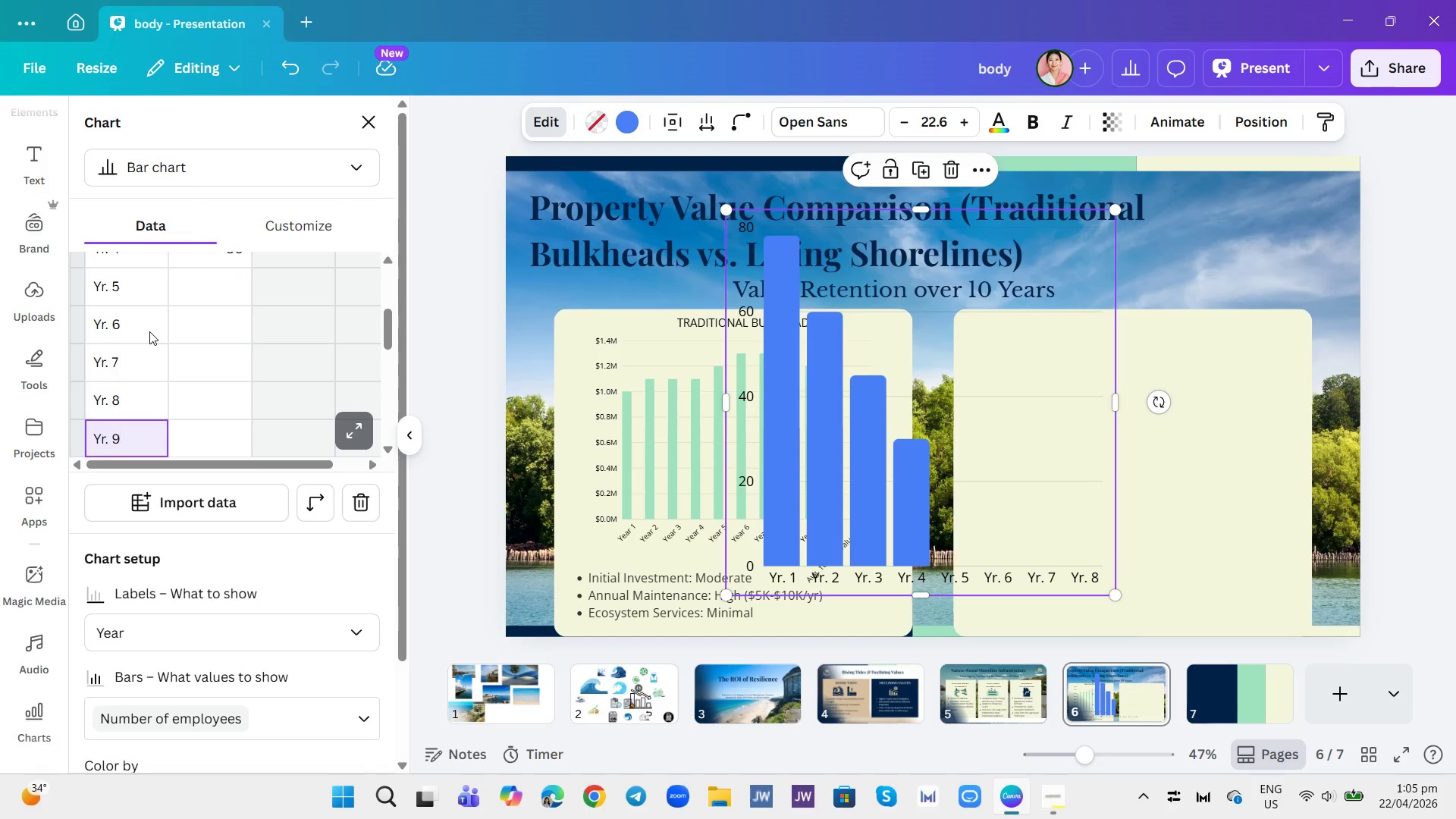 
key(Enter)
 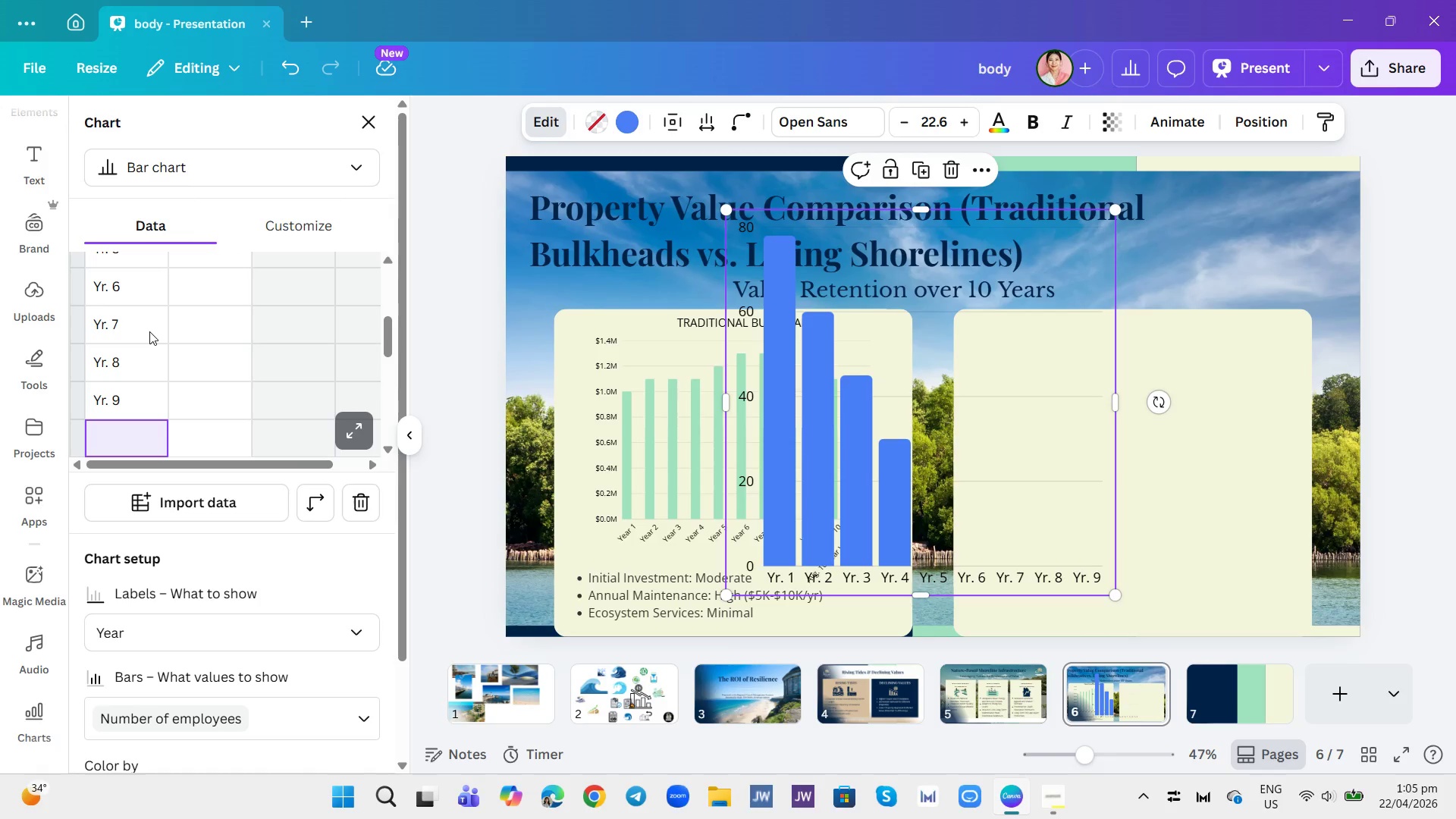 
type(Yr. 10)
 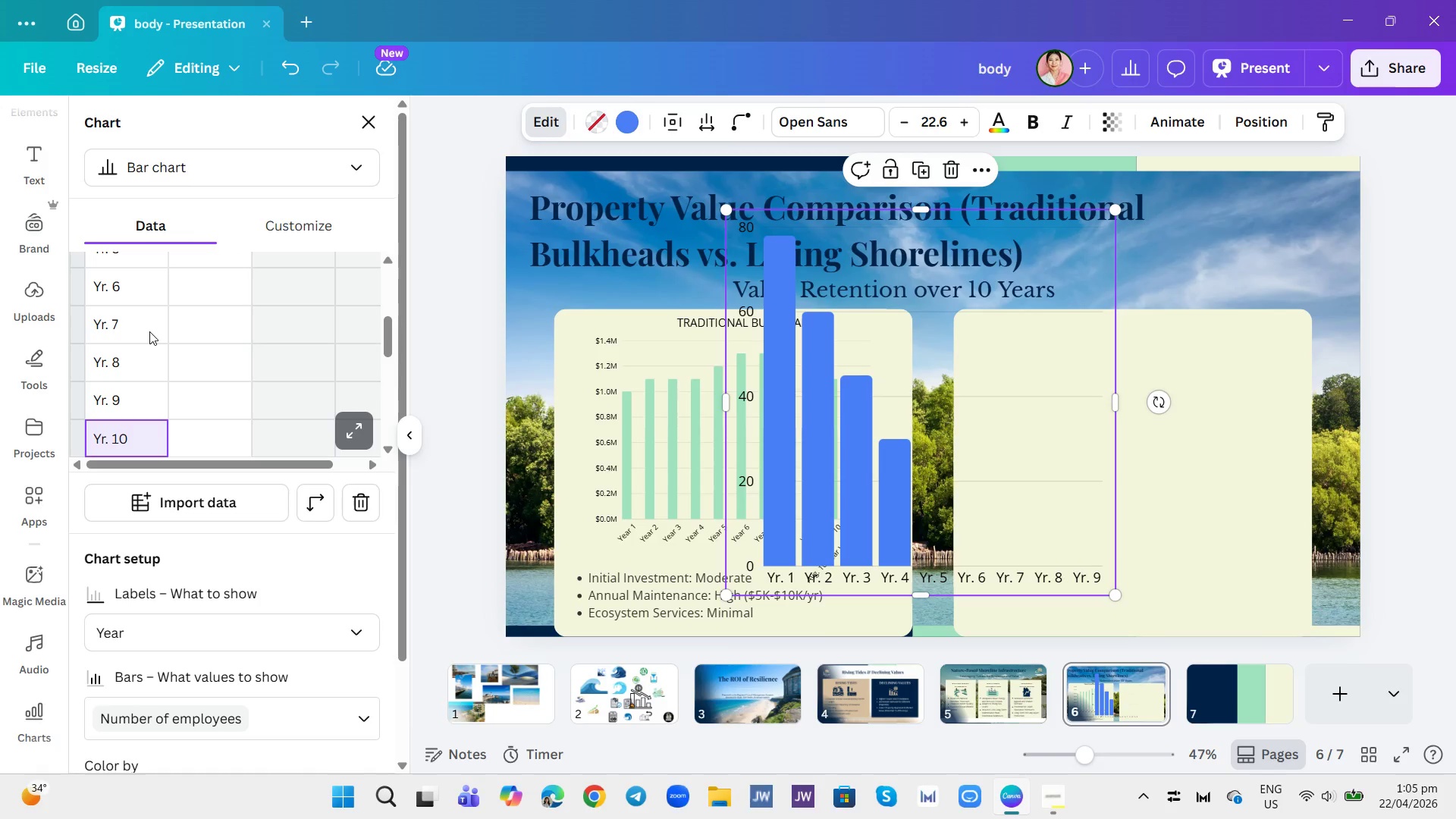 
key(Enter)
 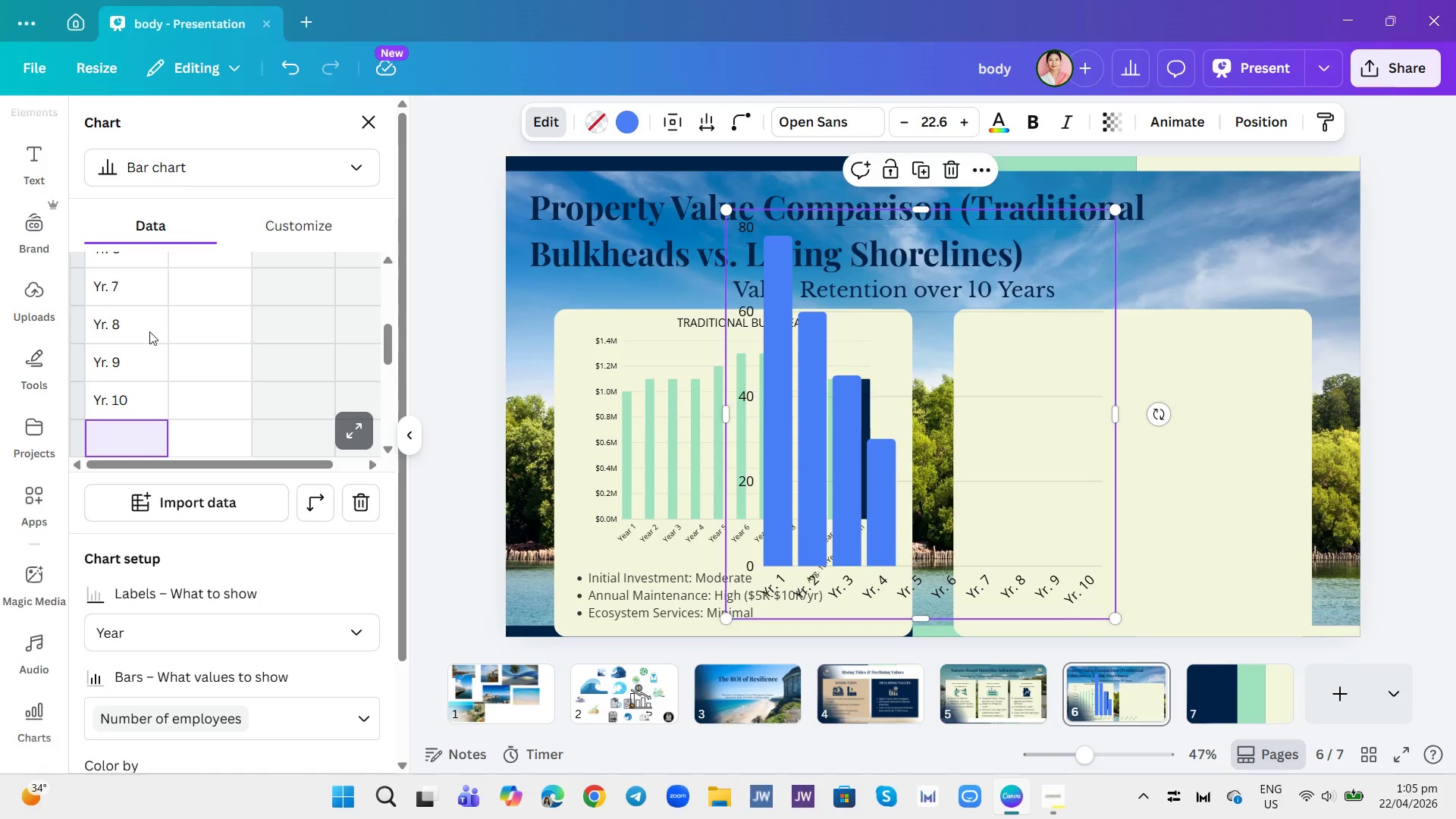 
type(Avg)
 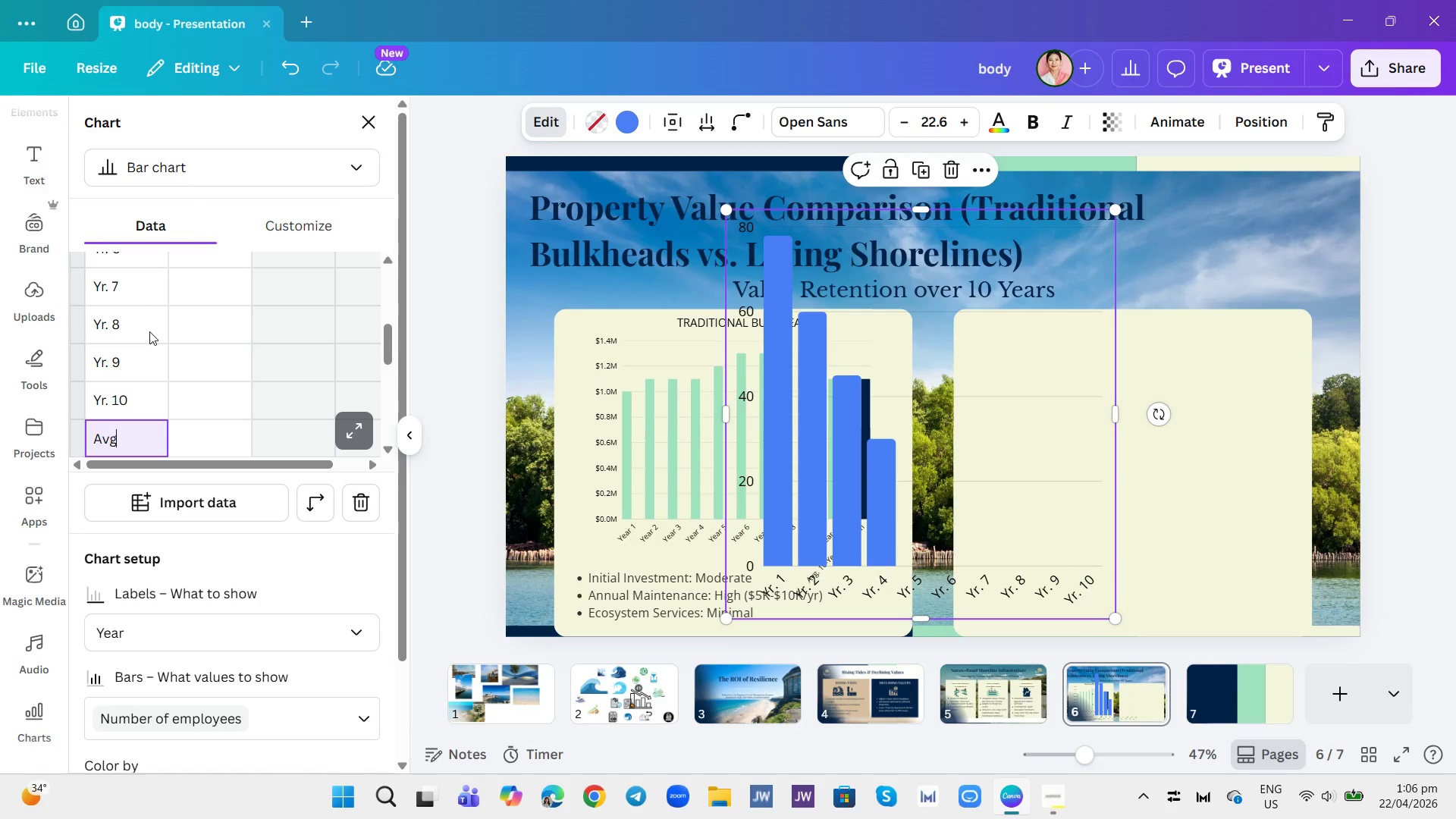 
key(Period)
 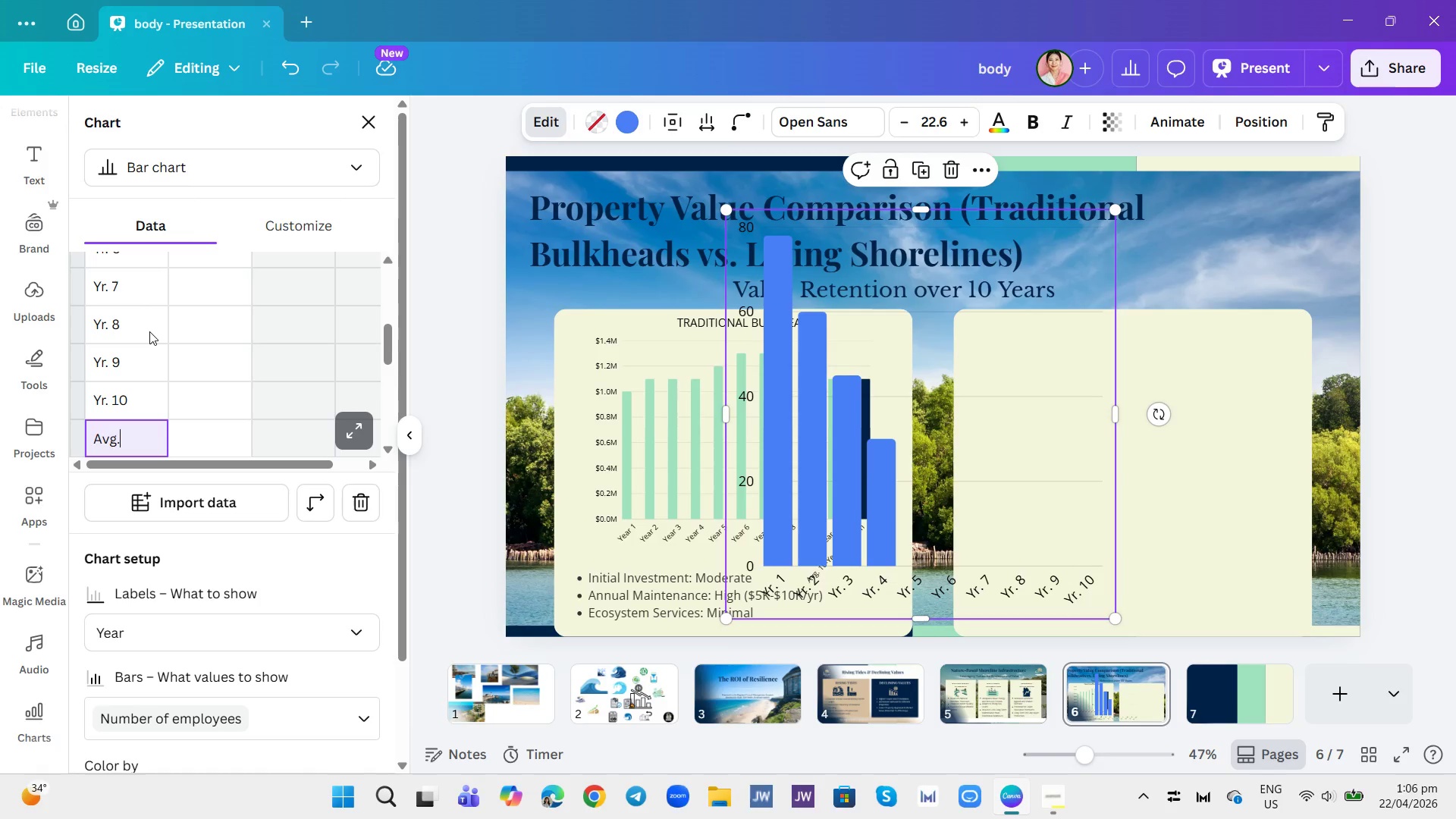 
key(Enter)
 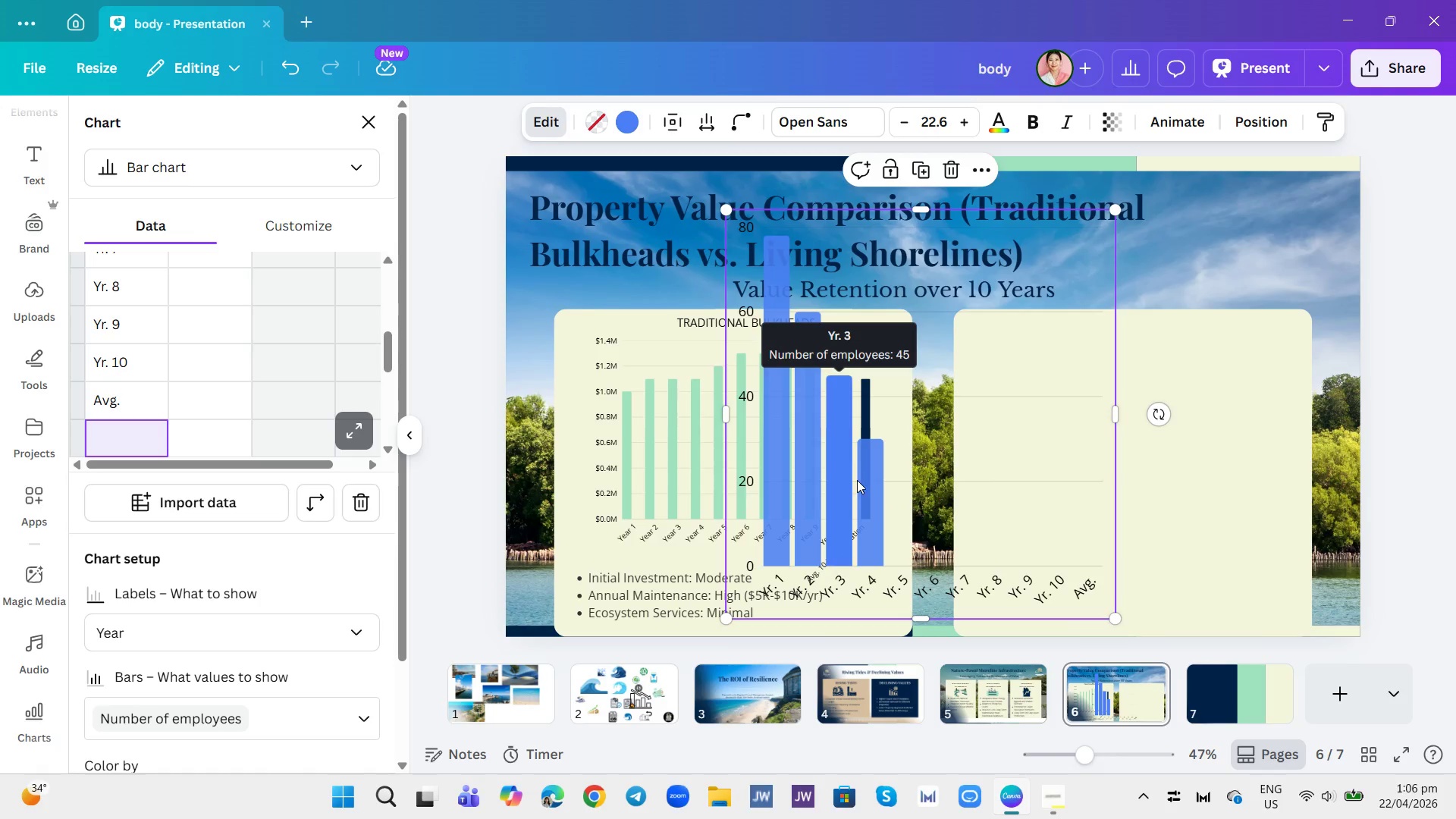 
wait(13.8)
 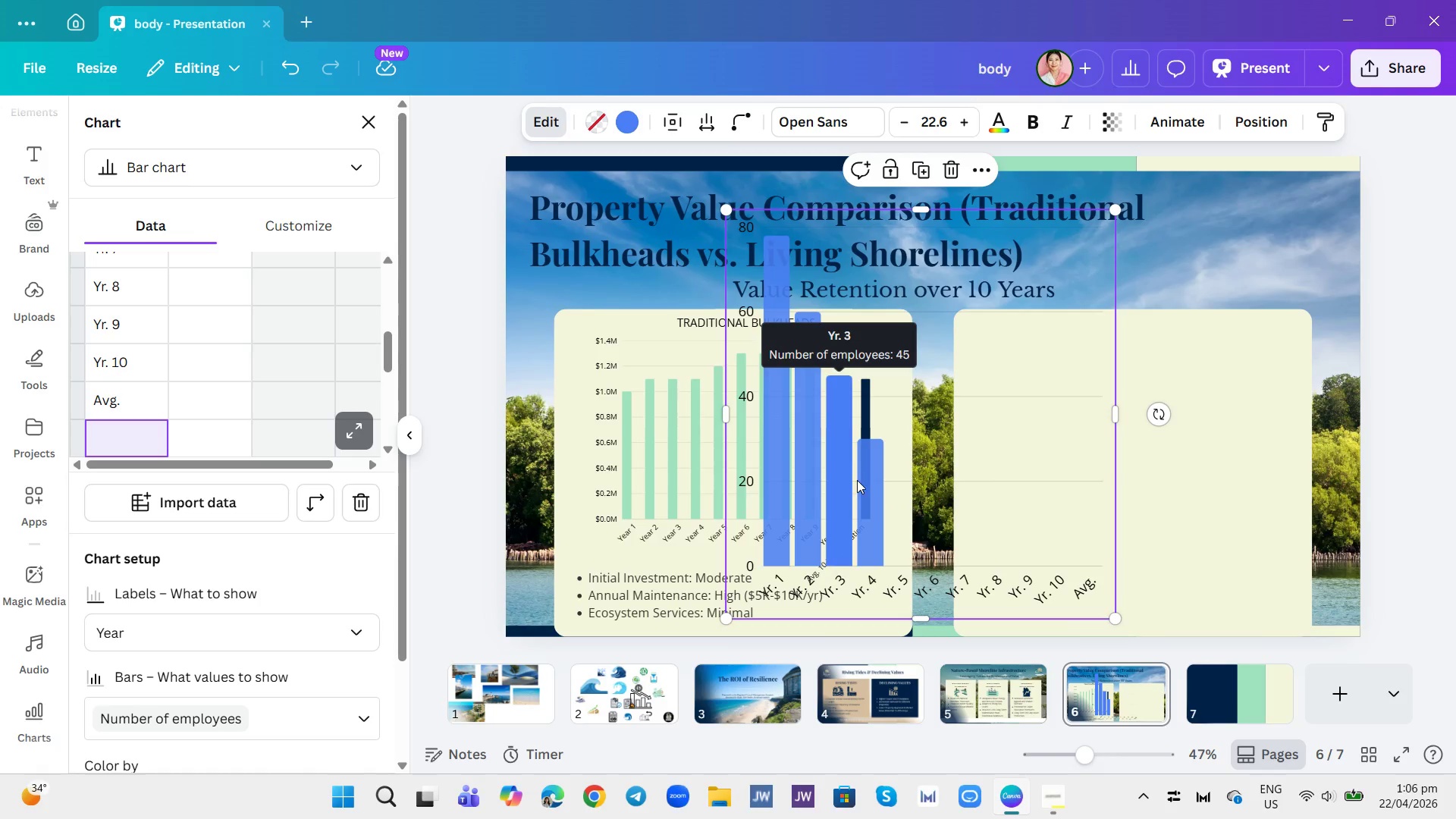 
left_click([698, 484])
 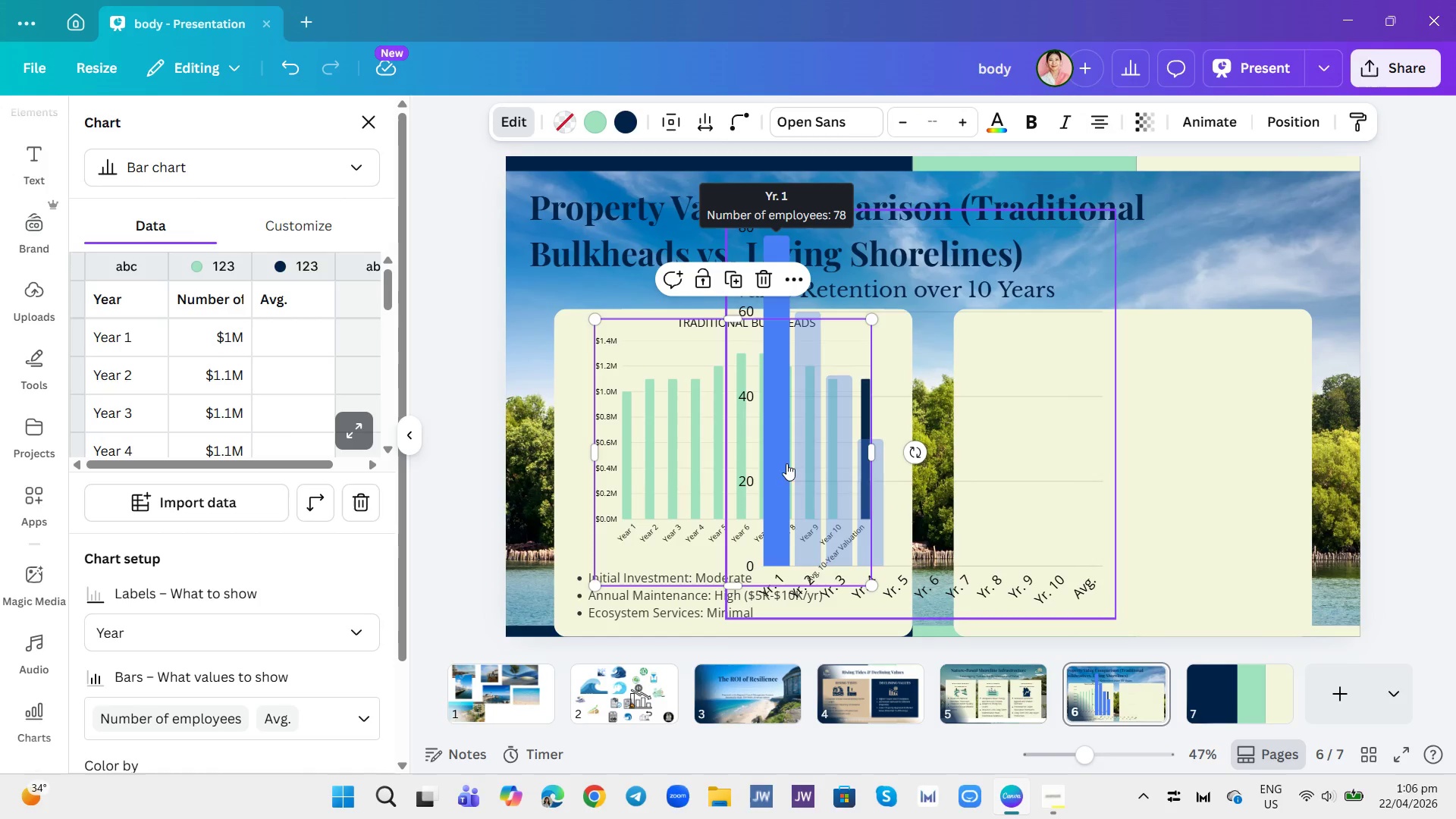 
left_click([868, 444])
 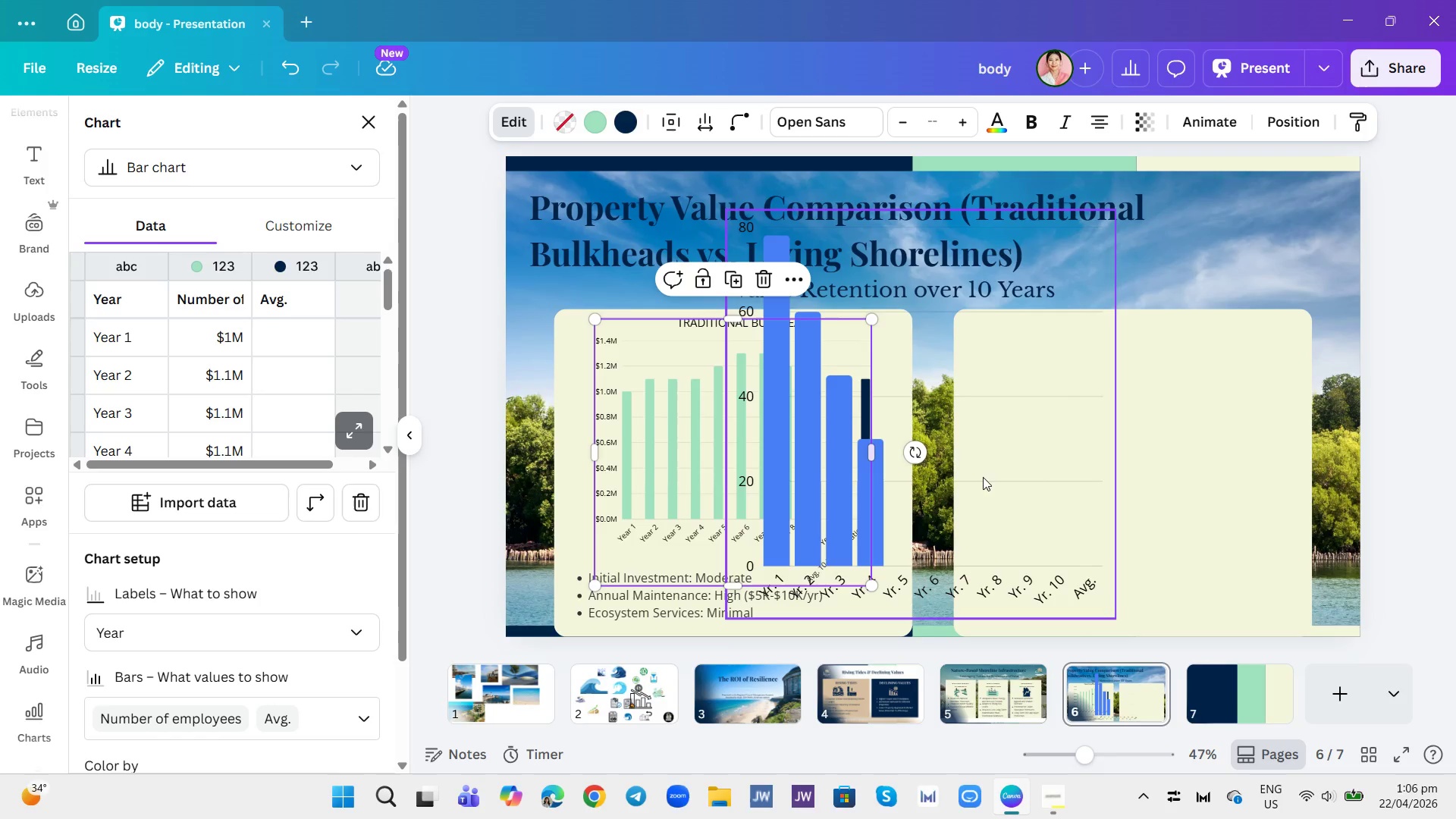 
left_click([984, 477])
 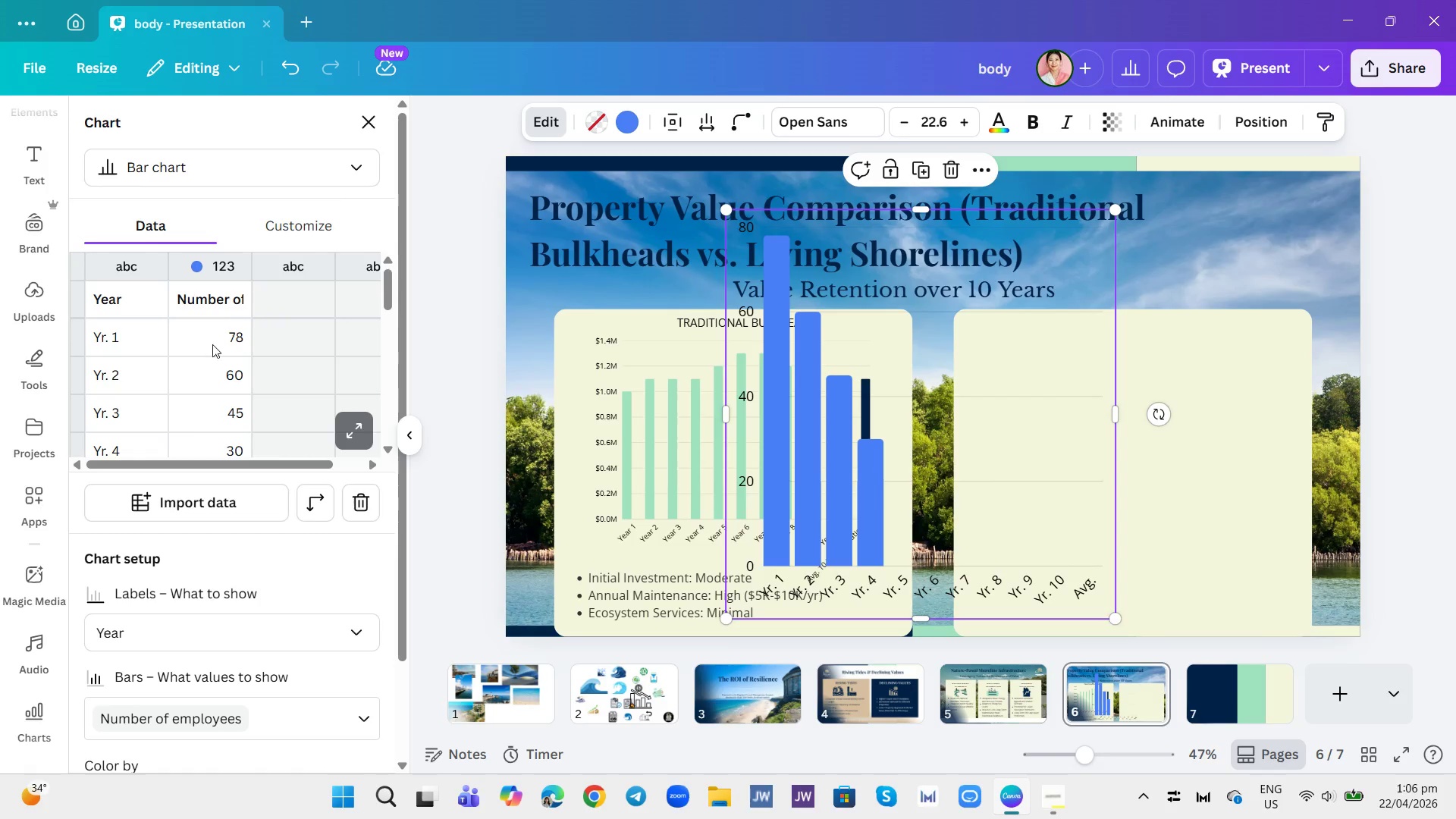 
left_click([232, 332])
 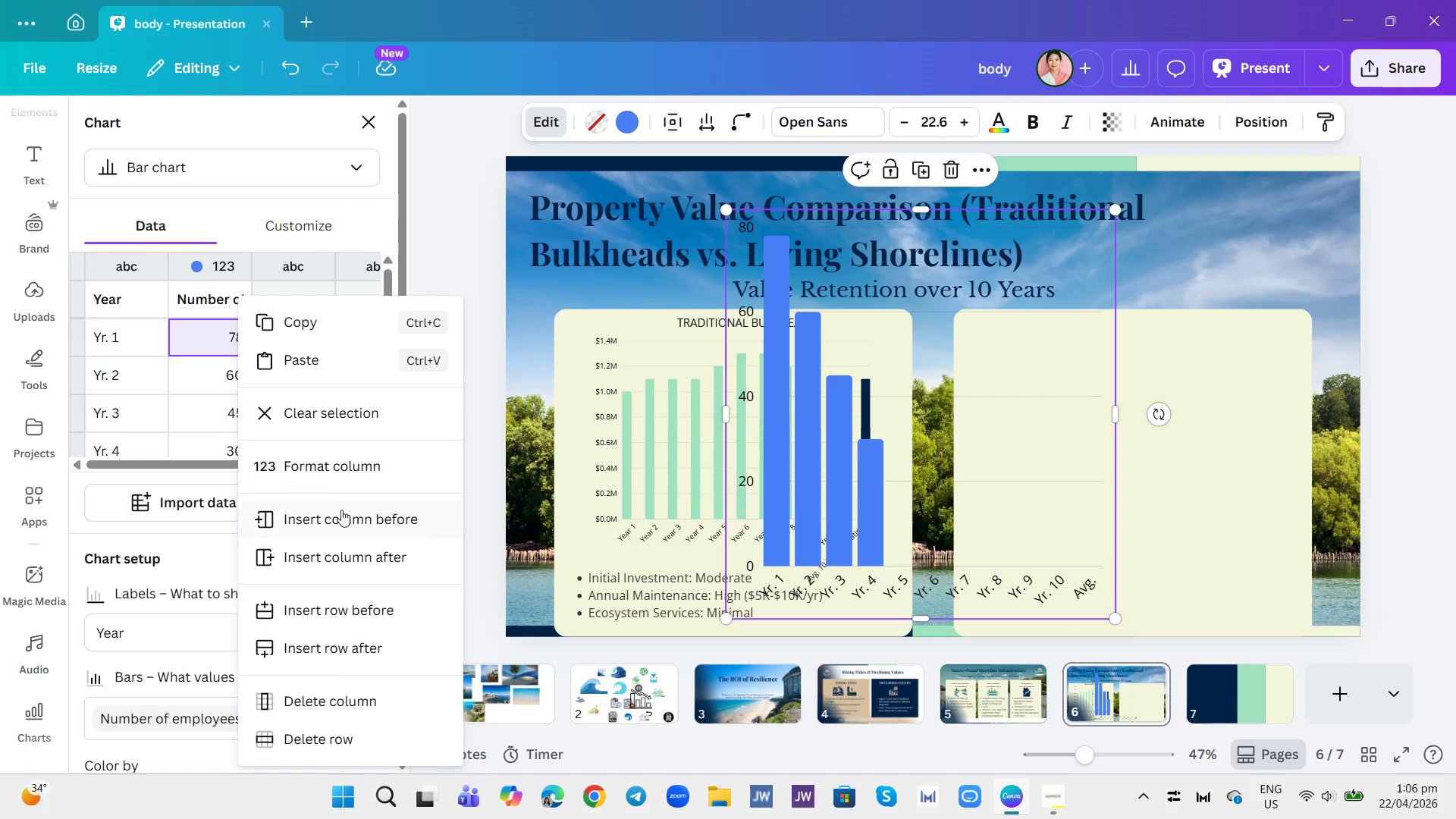 
left_click([347, 476])
 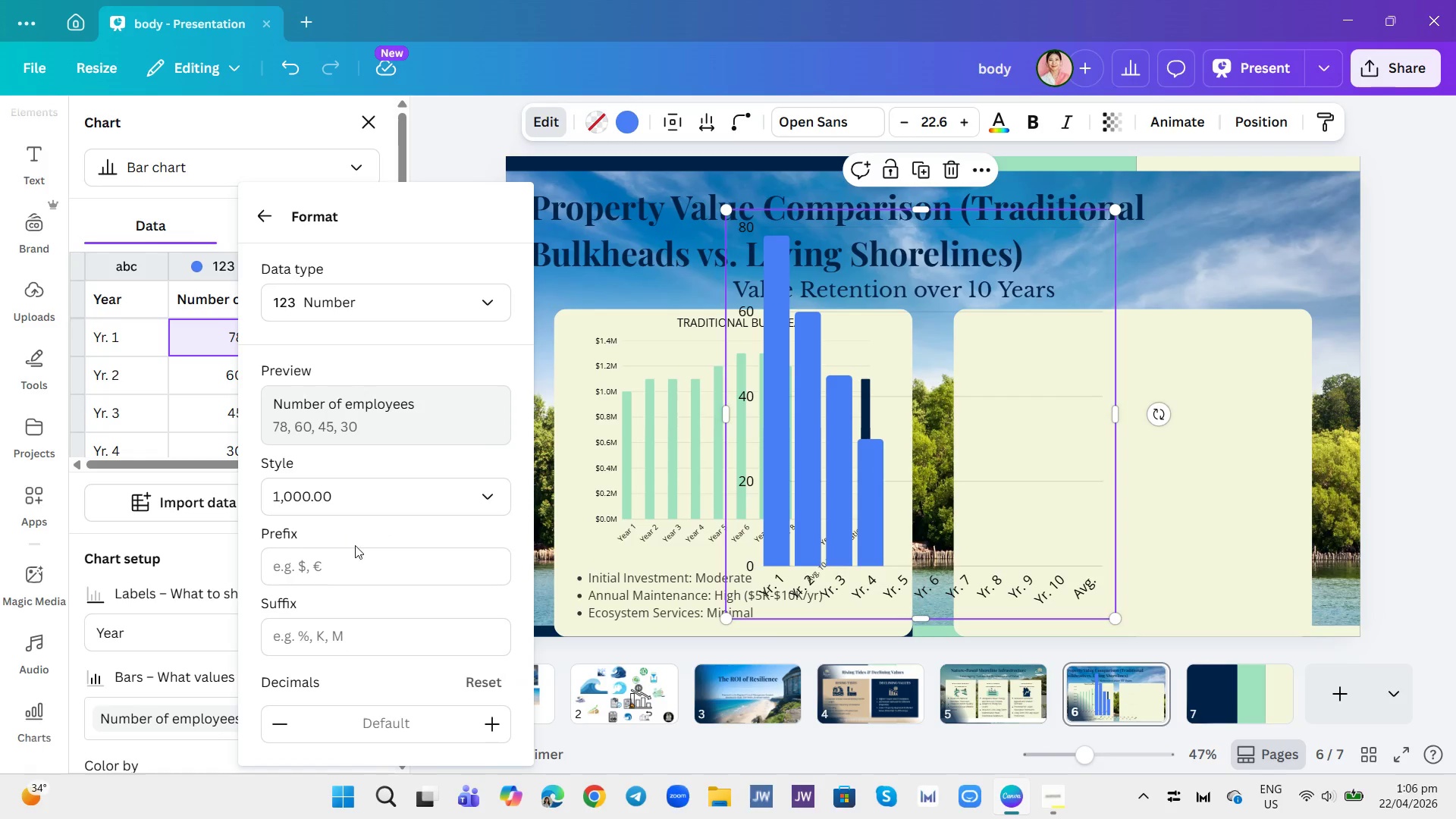 
left_click([355, 555])
 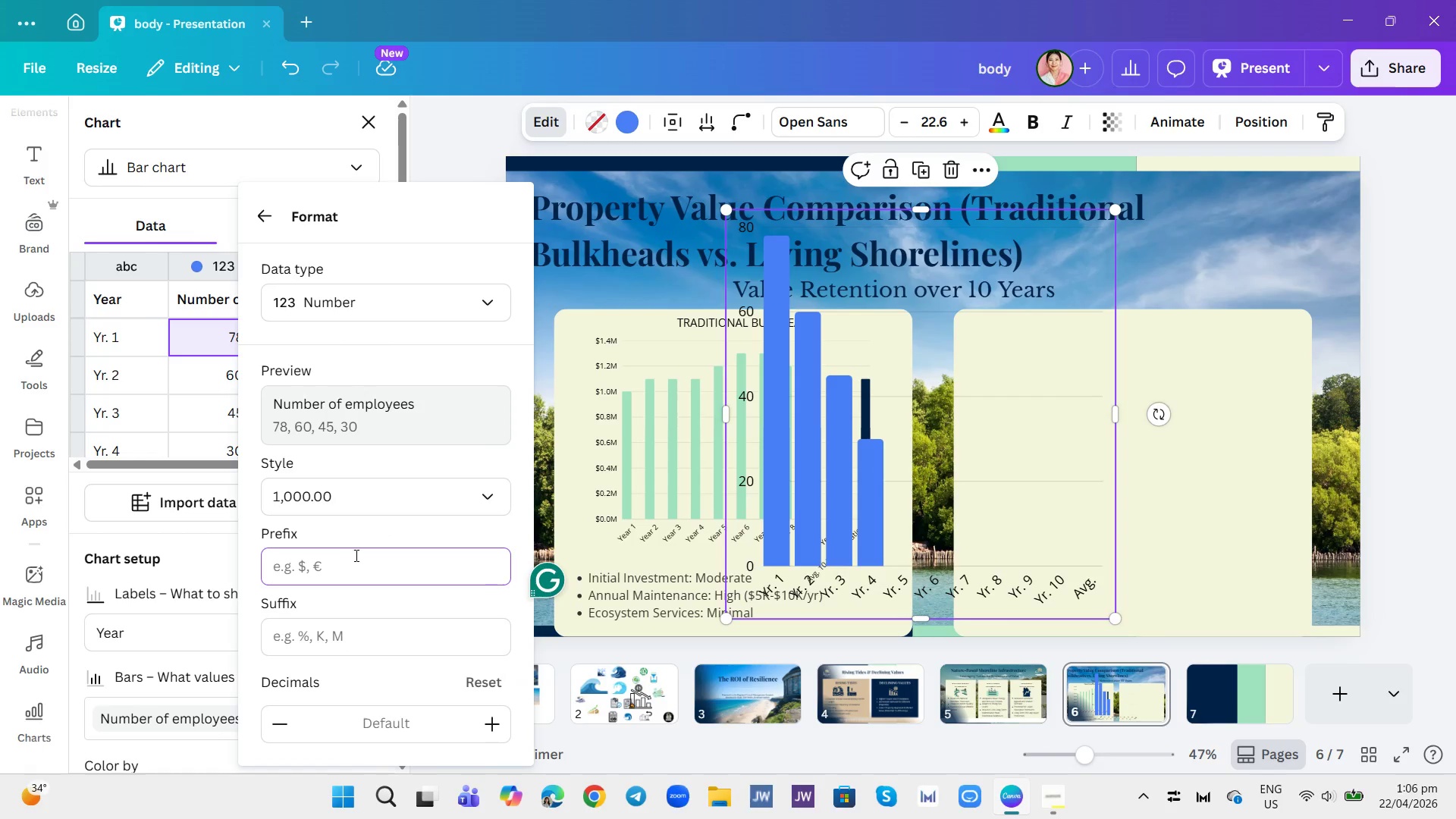 
key(Shift+ShiftRight)
 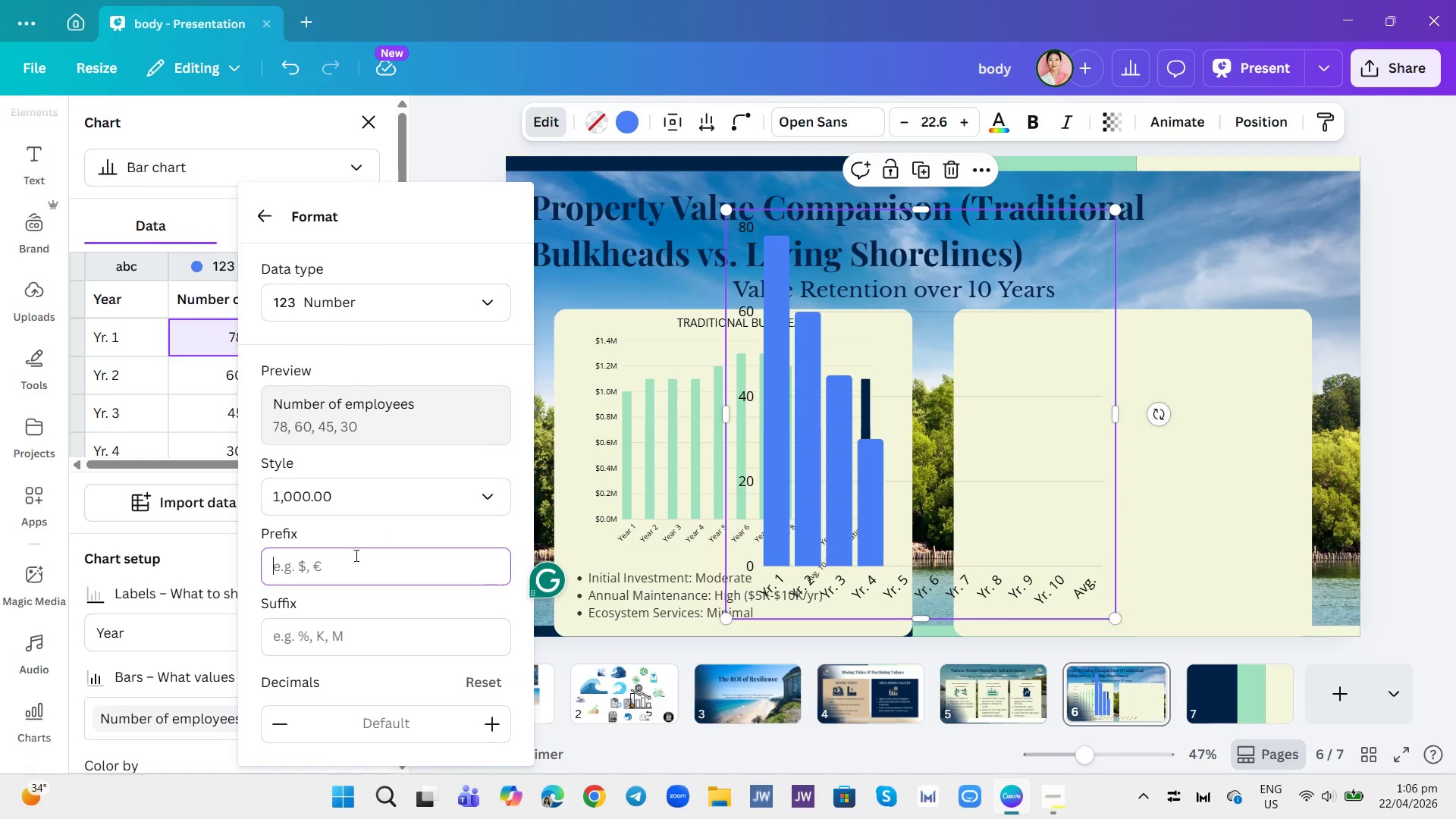 
key(Shift+4)
 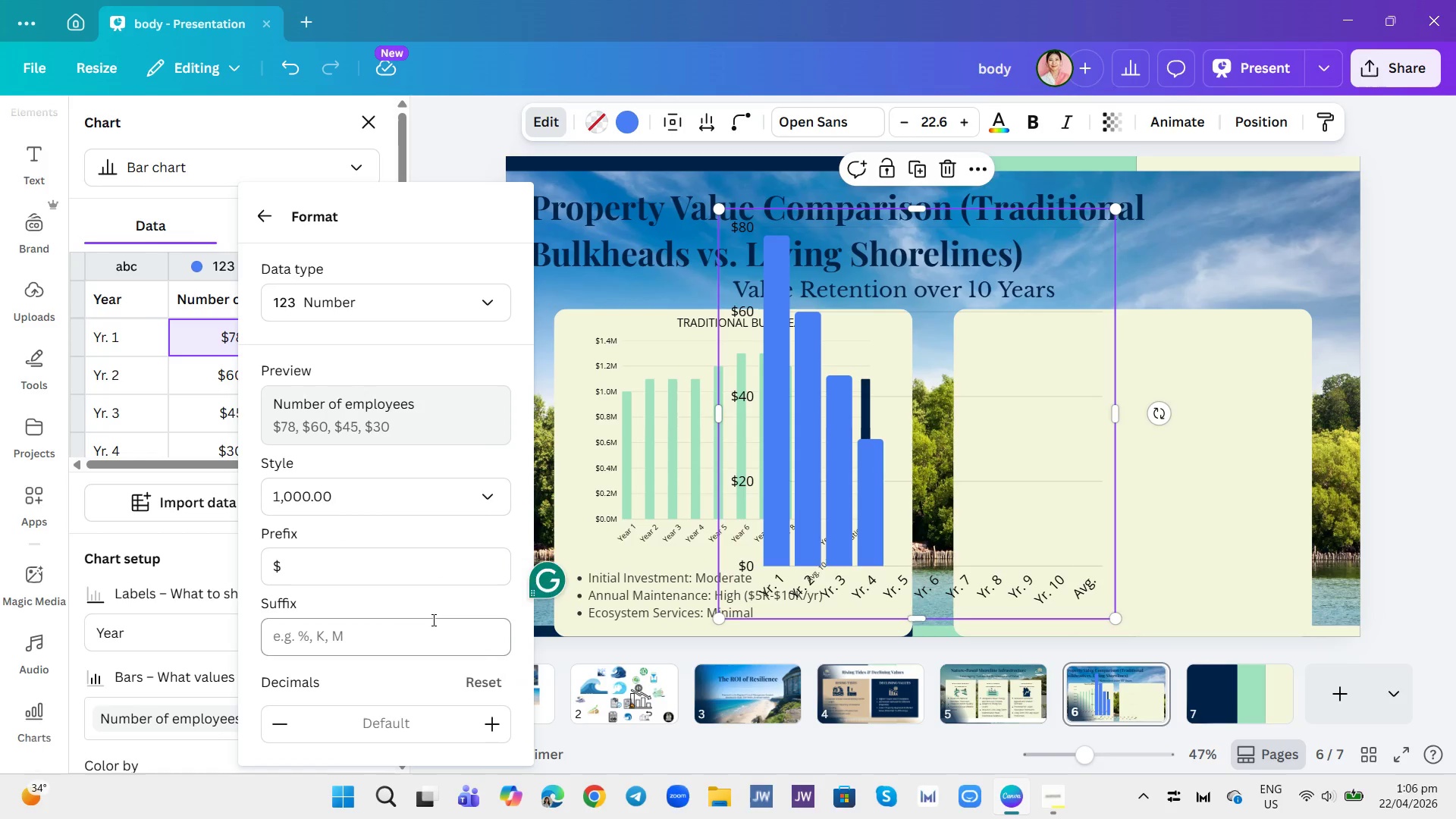 
left_click([432, 637])
 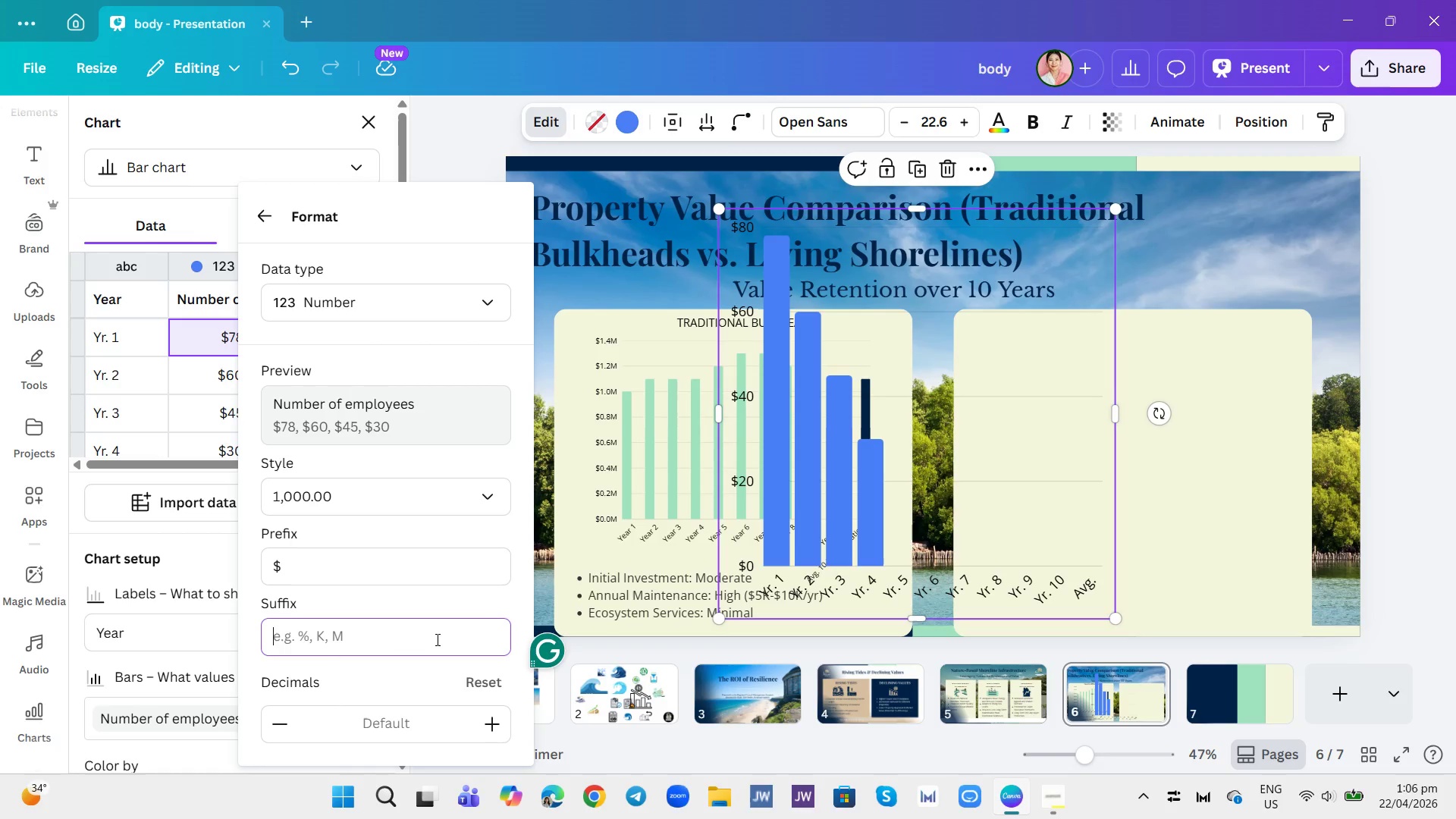 
key(Shift+ShiftRight)
 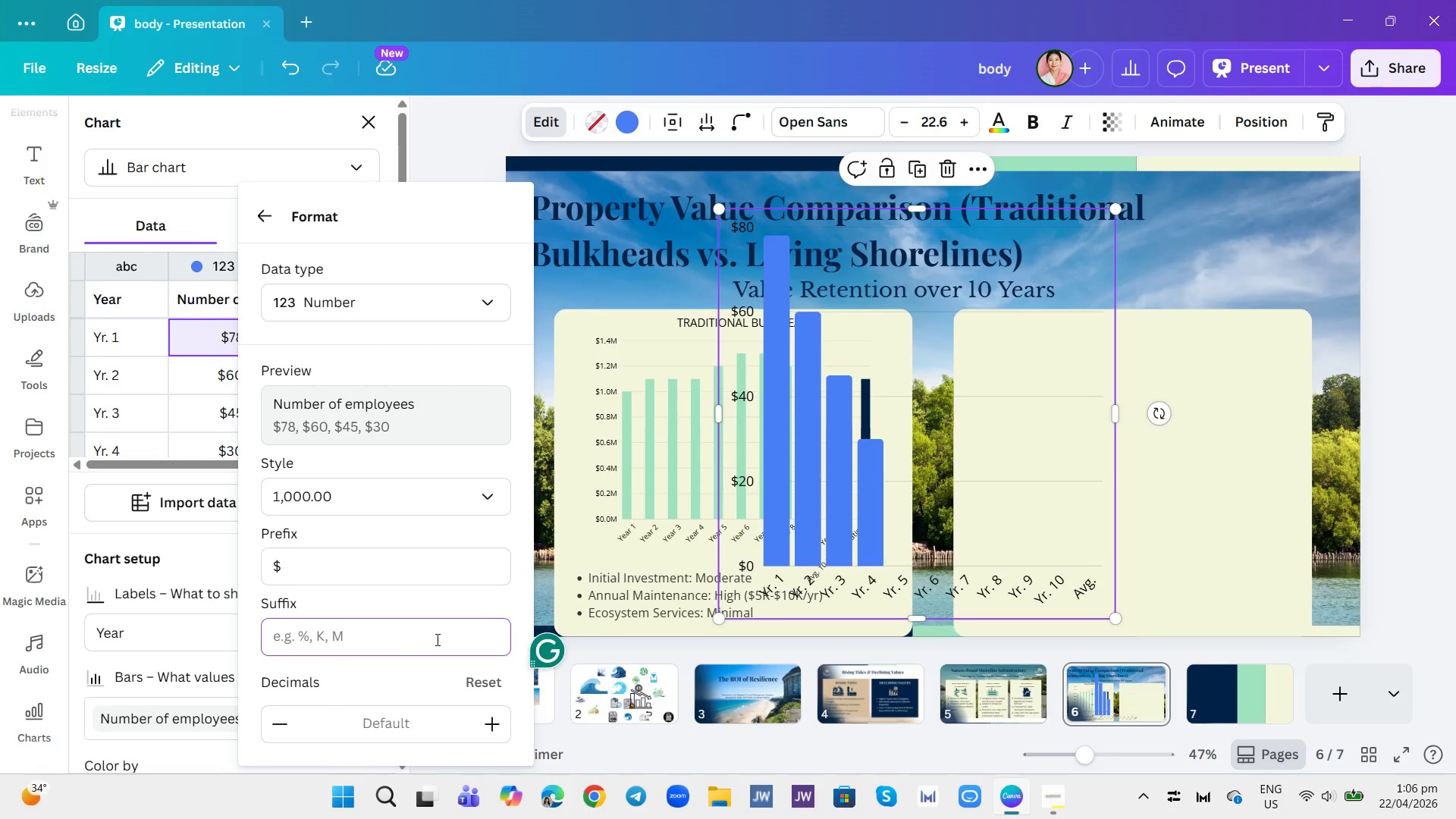 
key(Shift+M)
 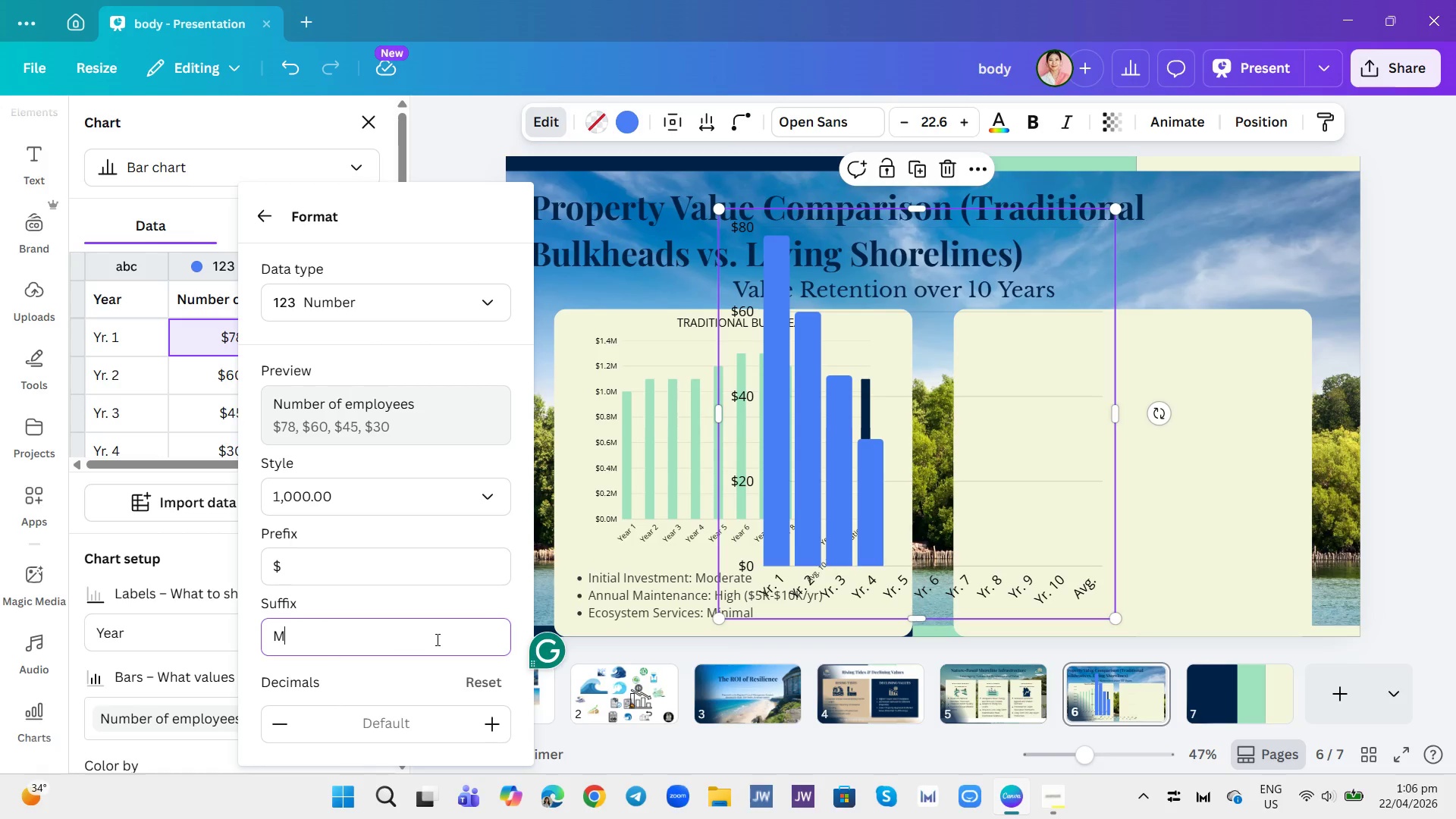 
key(Enter)
 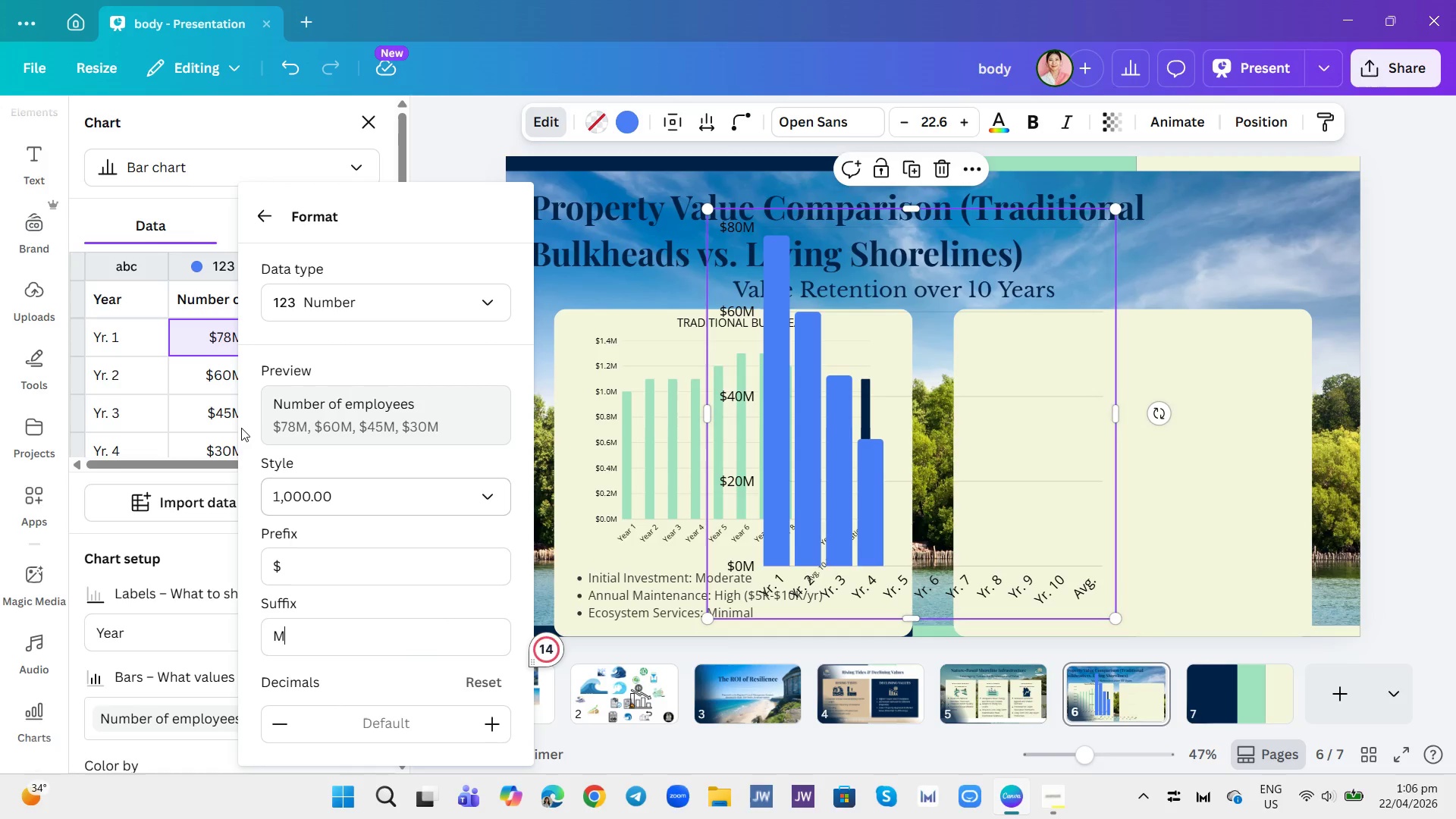 
left_click([196, 332])
 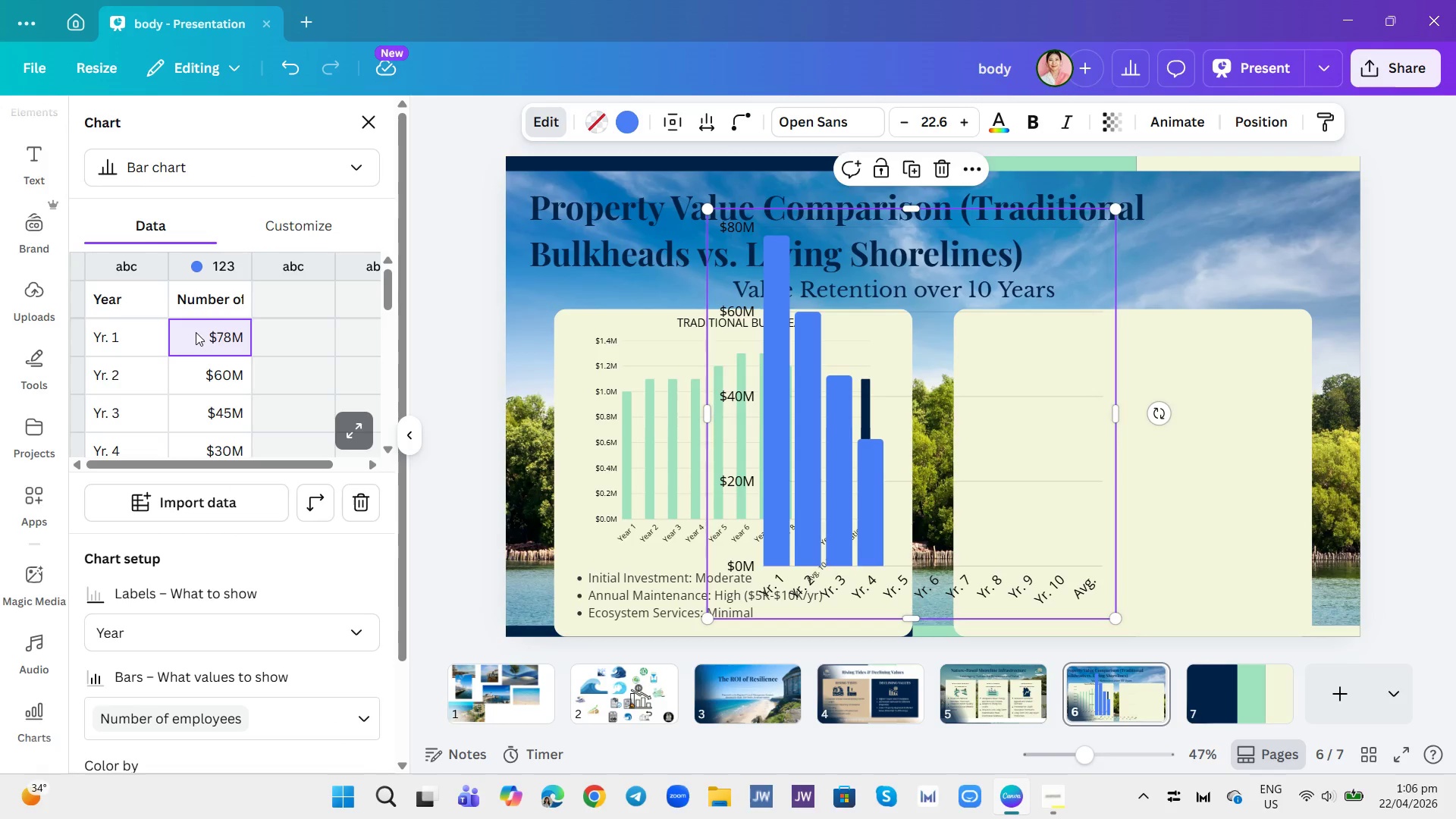 
left_click([220, 334])
 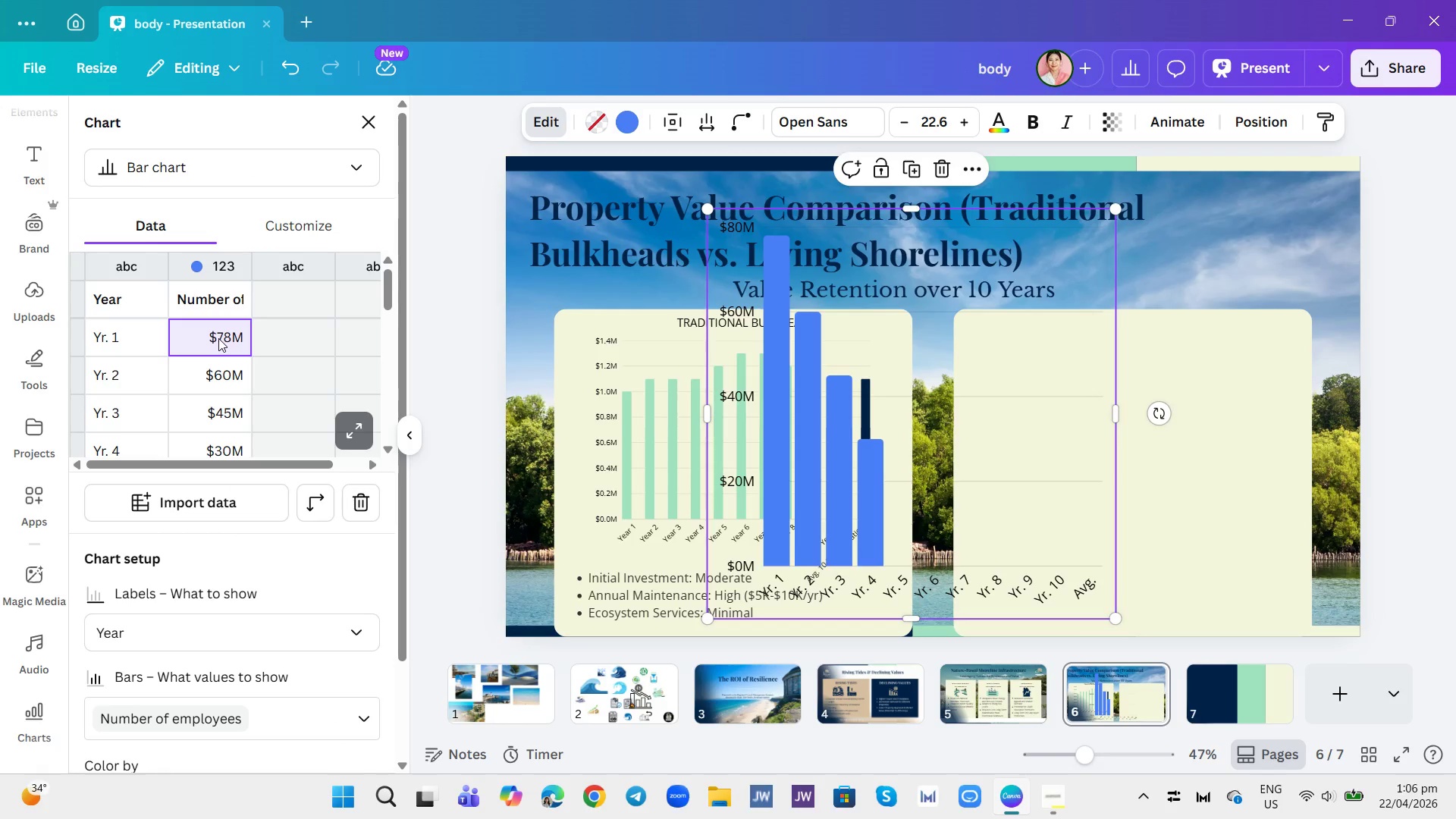 
key(1)
 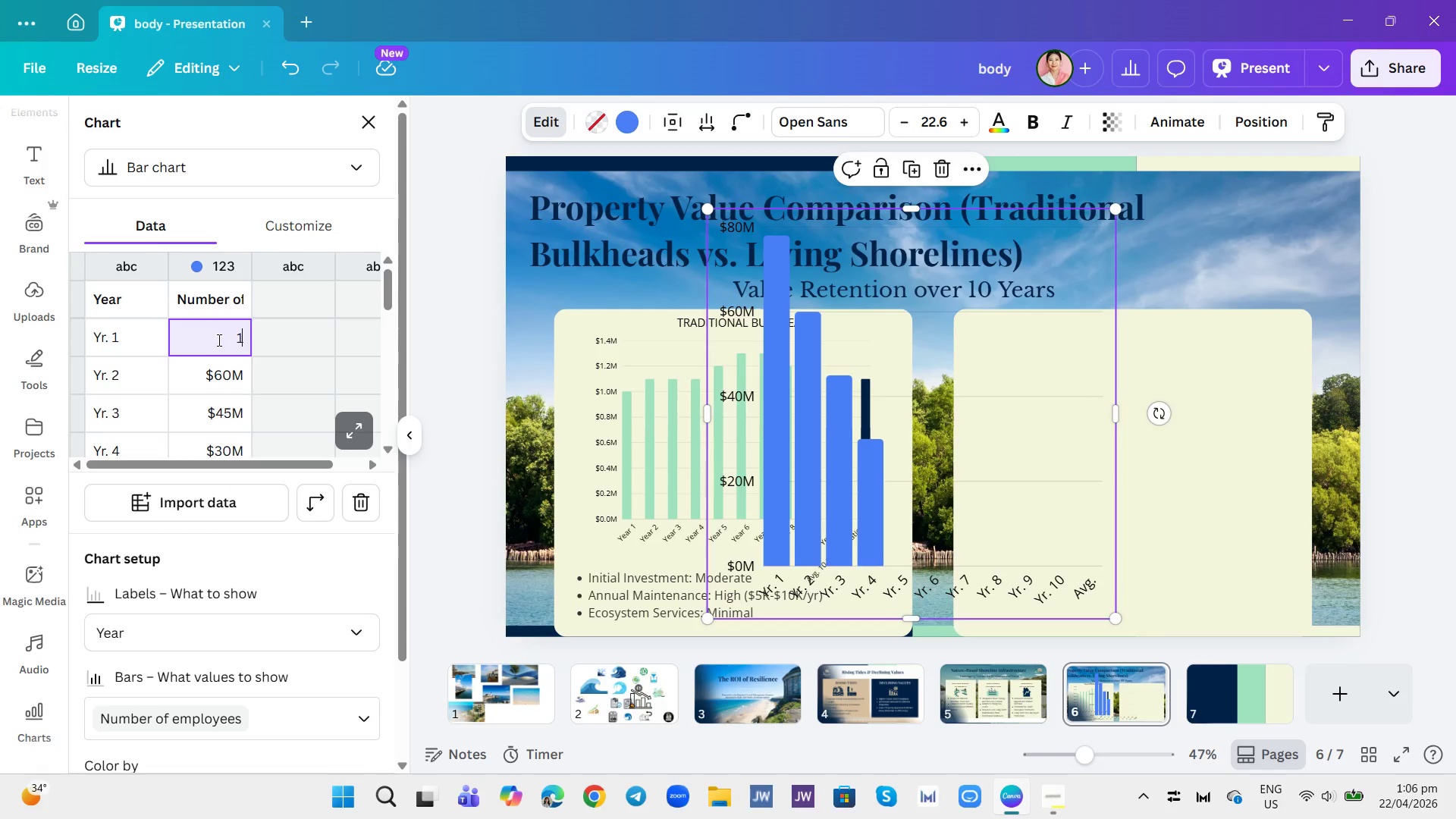 
key(Enter)
 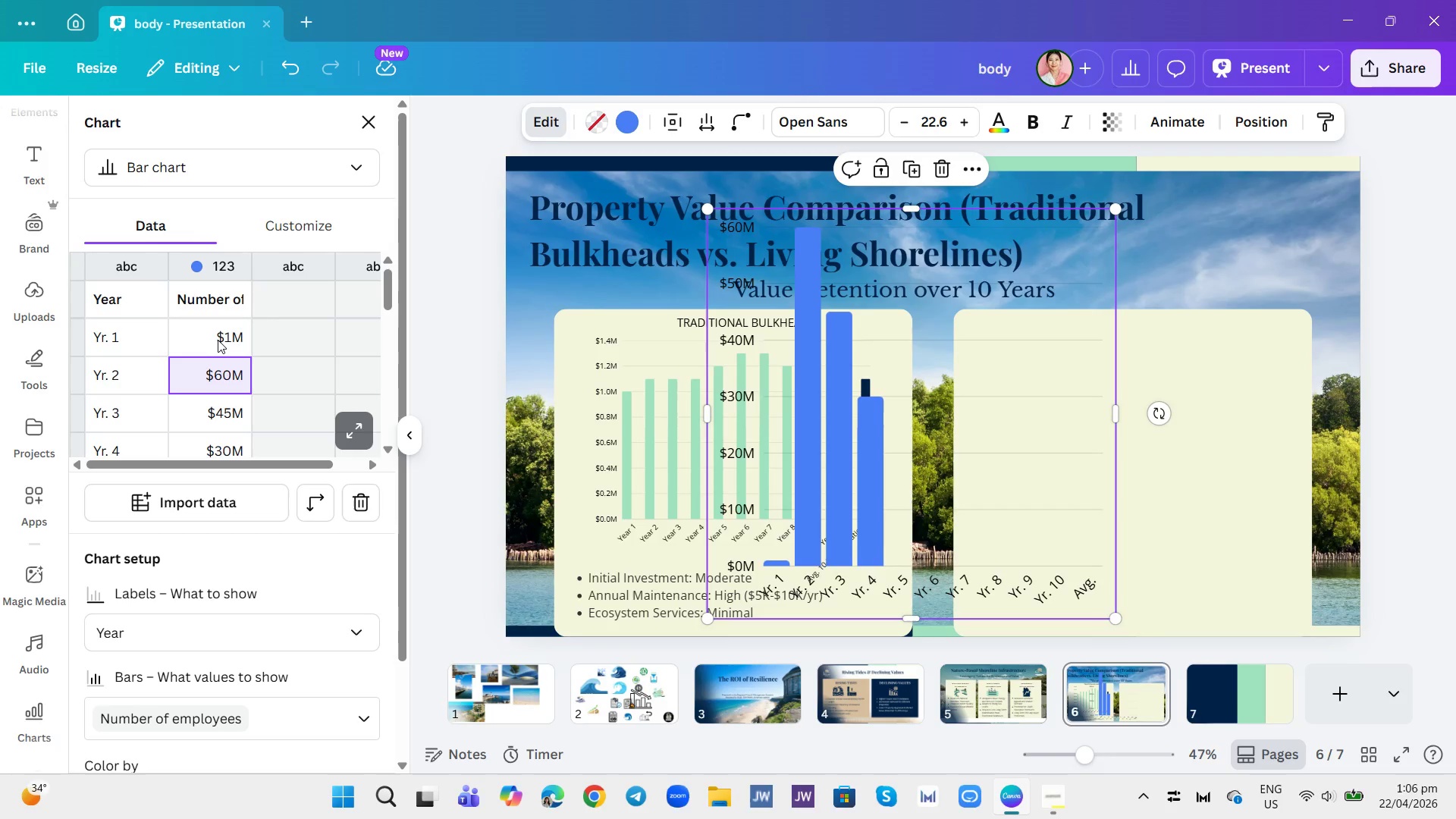 
key(1)
 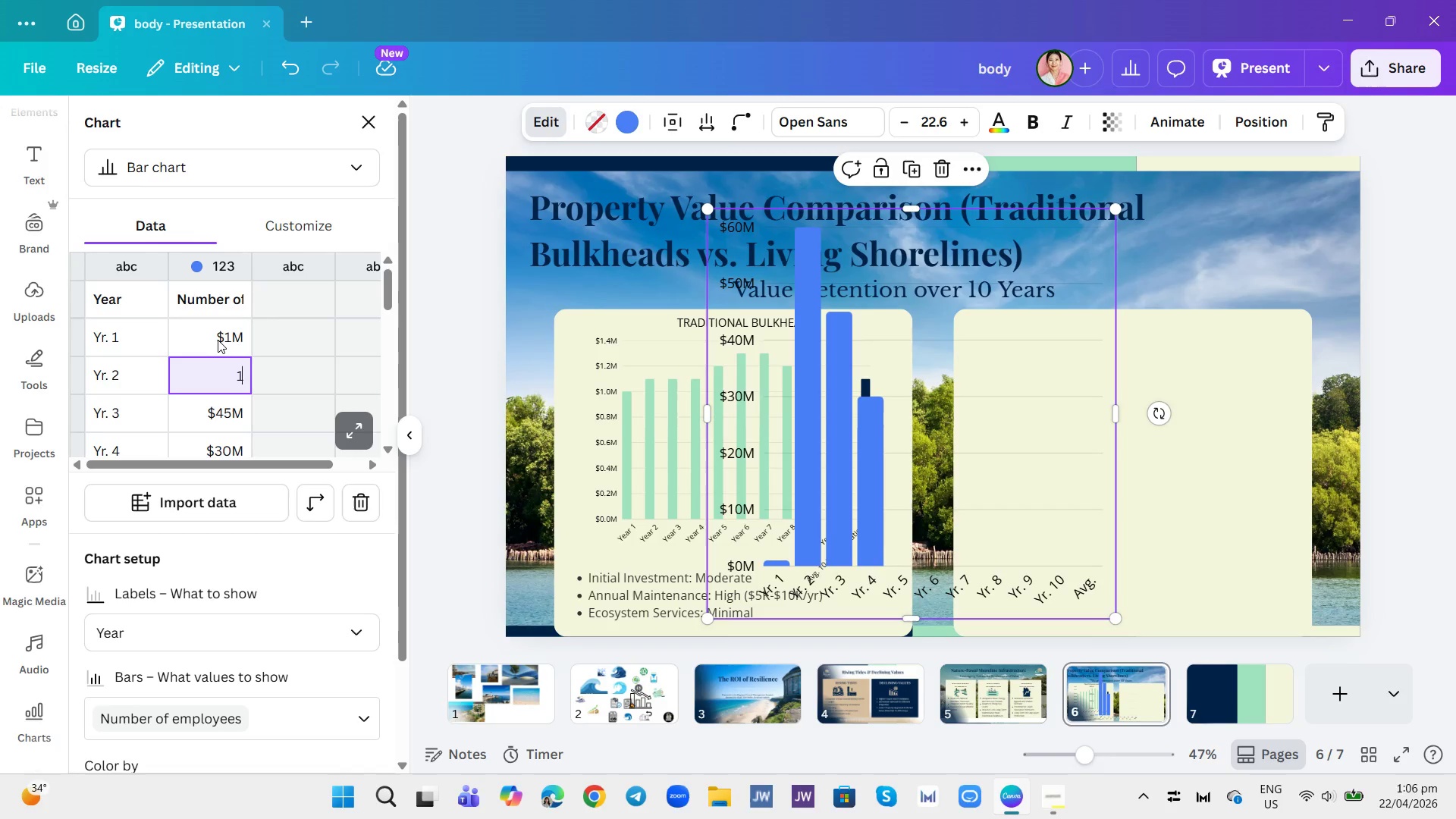 
key(Comma)
 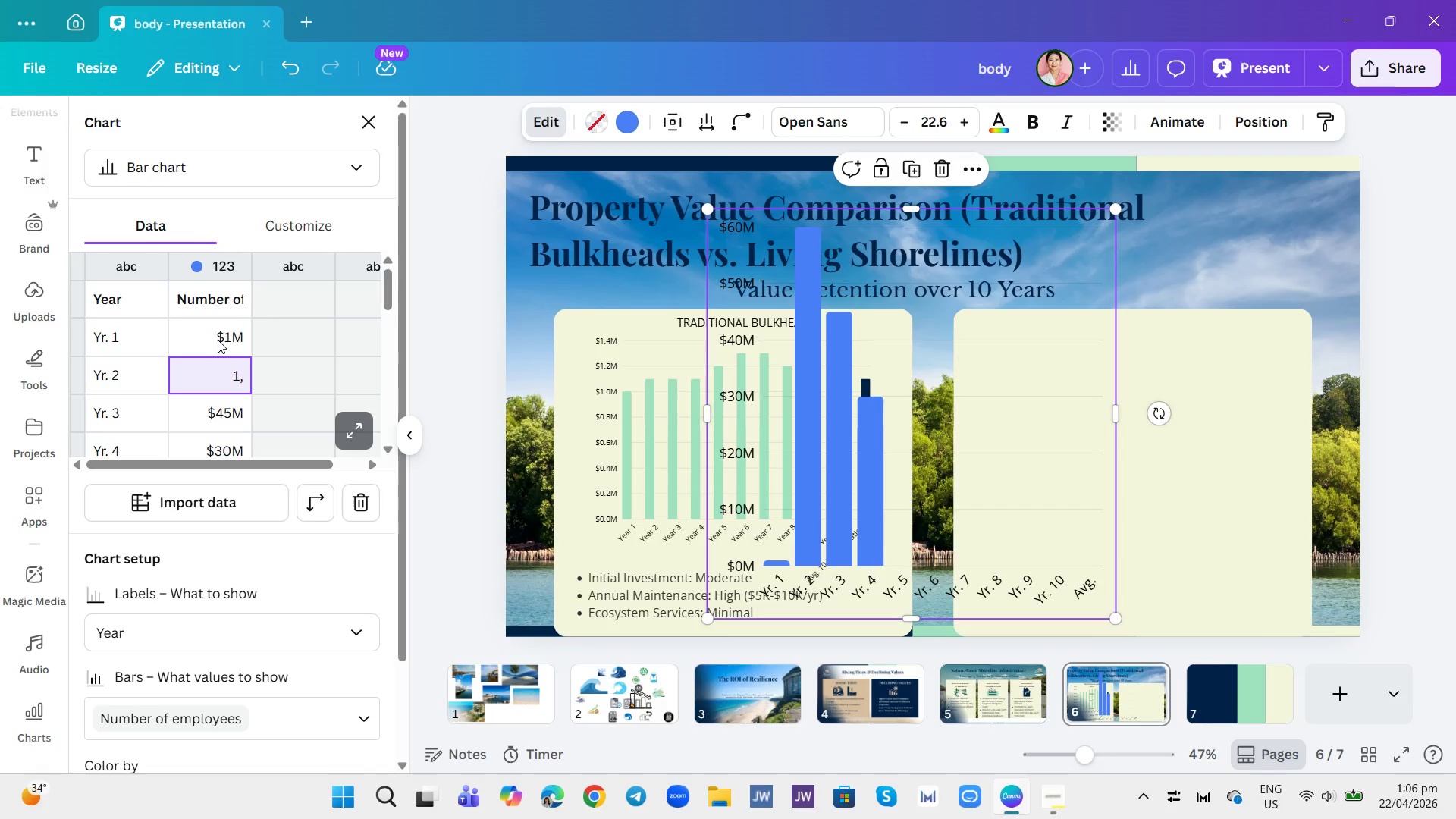 
key(Backspace)
 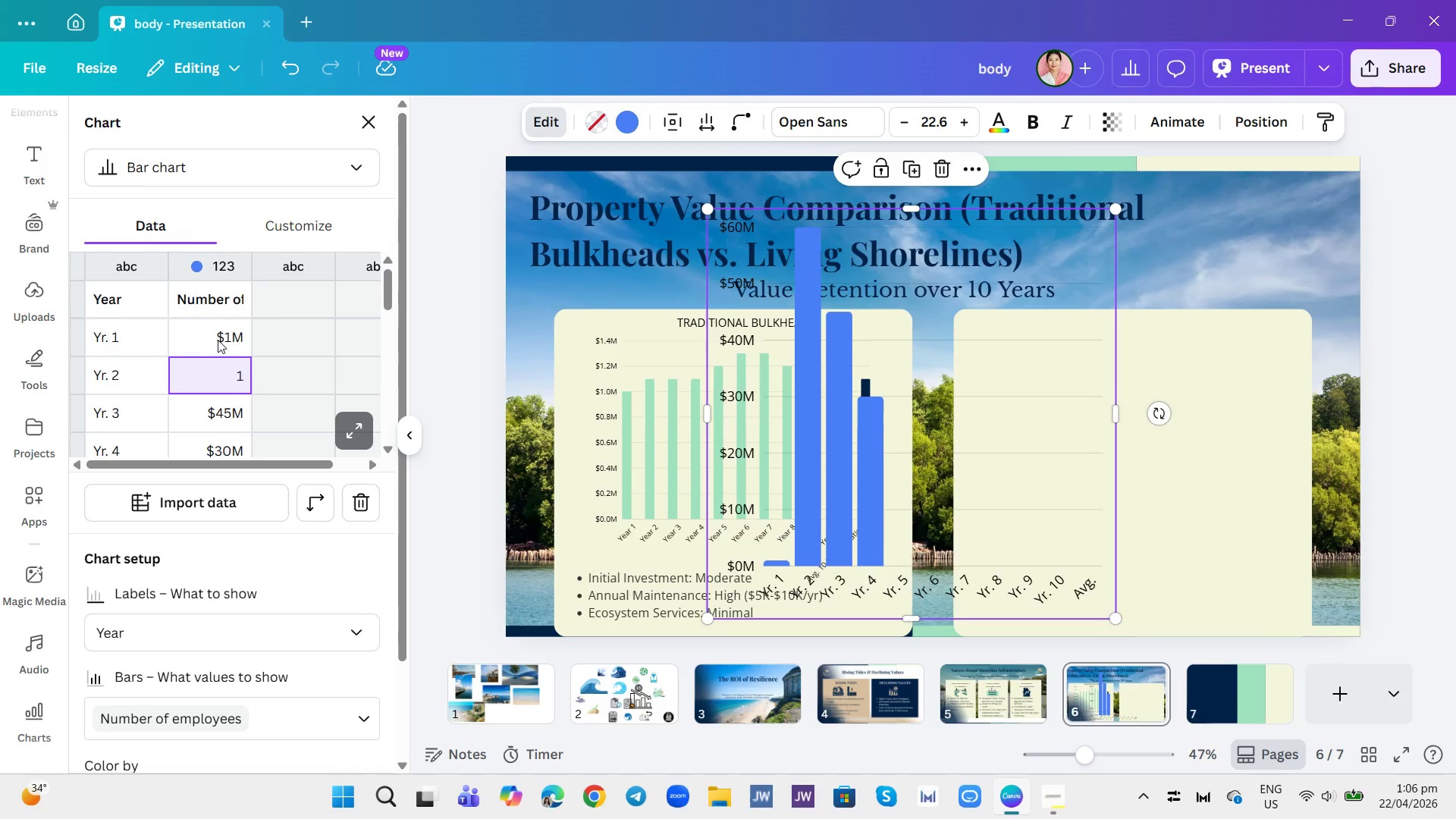 
key(Period)
 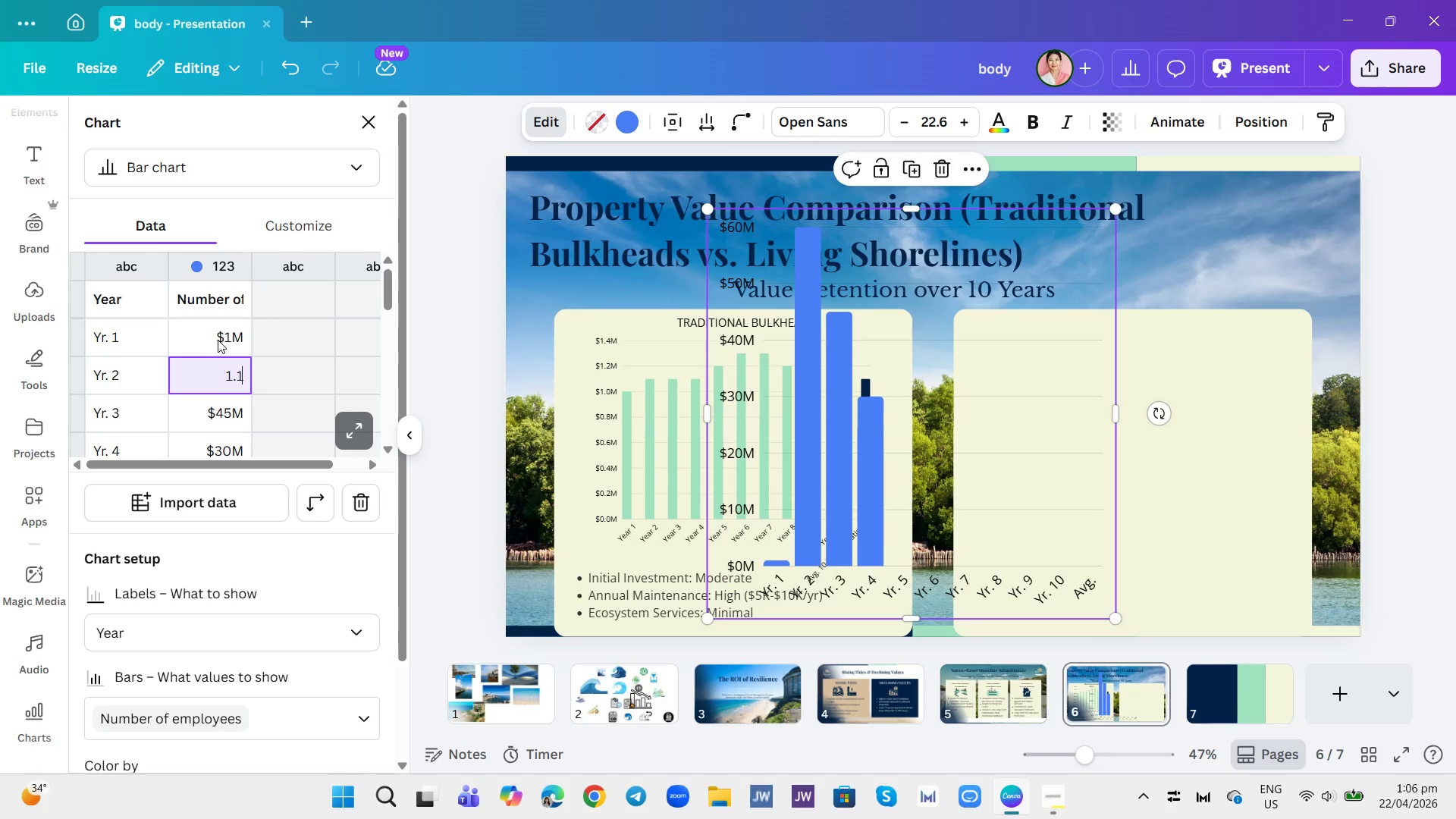 
key(1)
 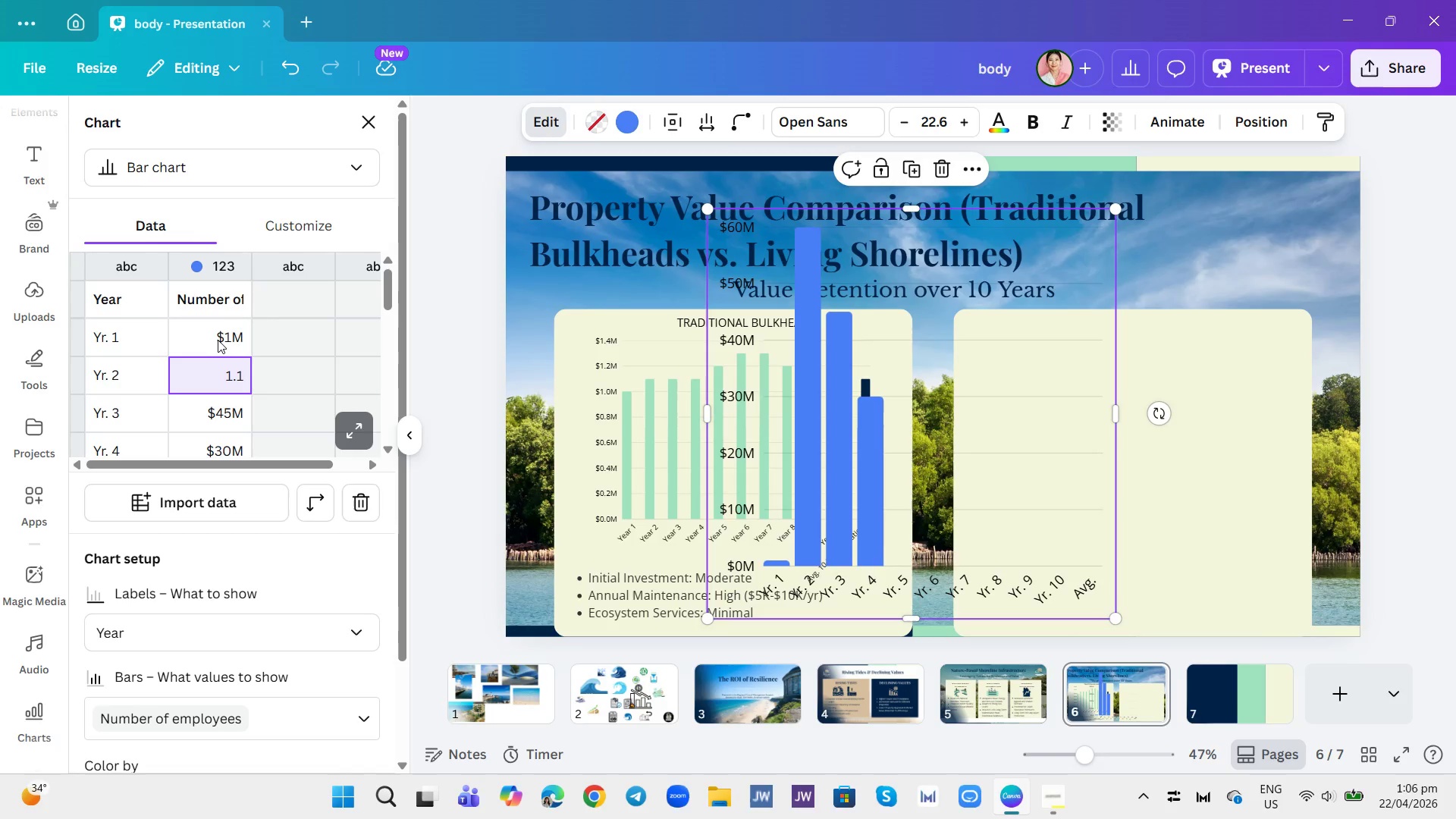 
key(Enter)
 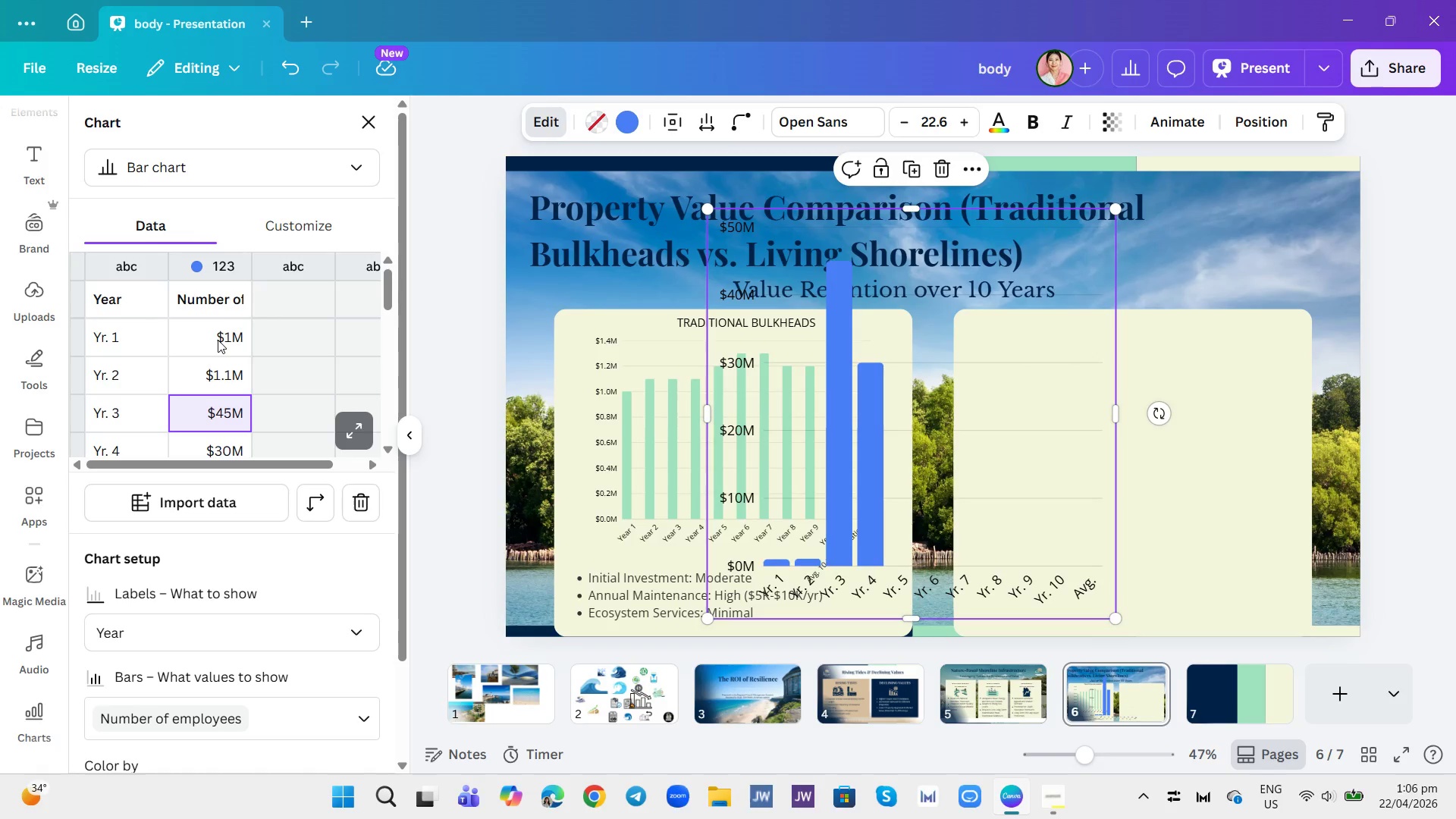 
key(1)
 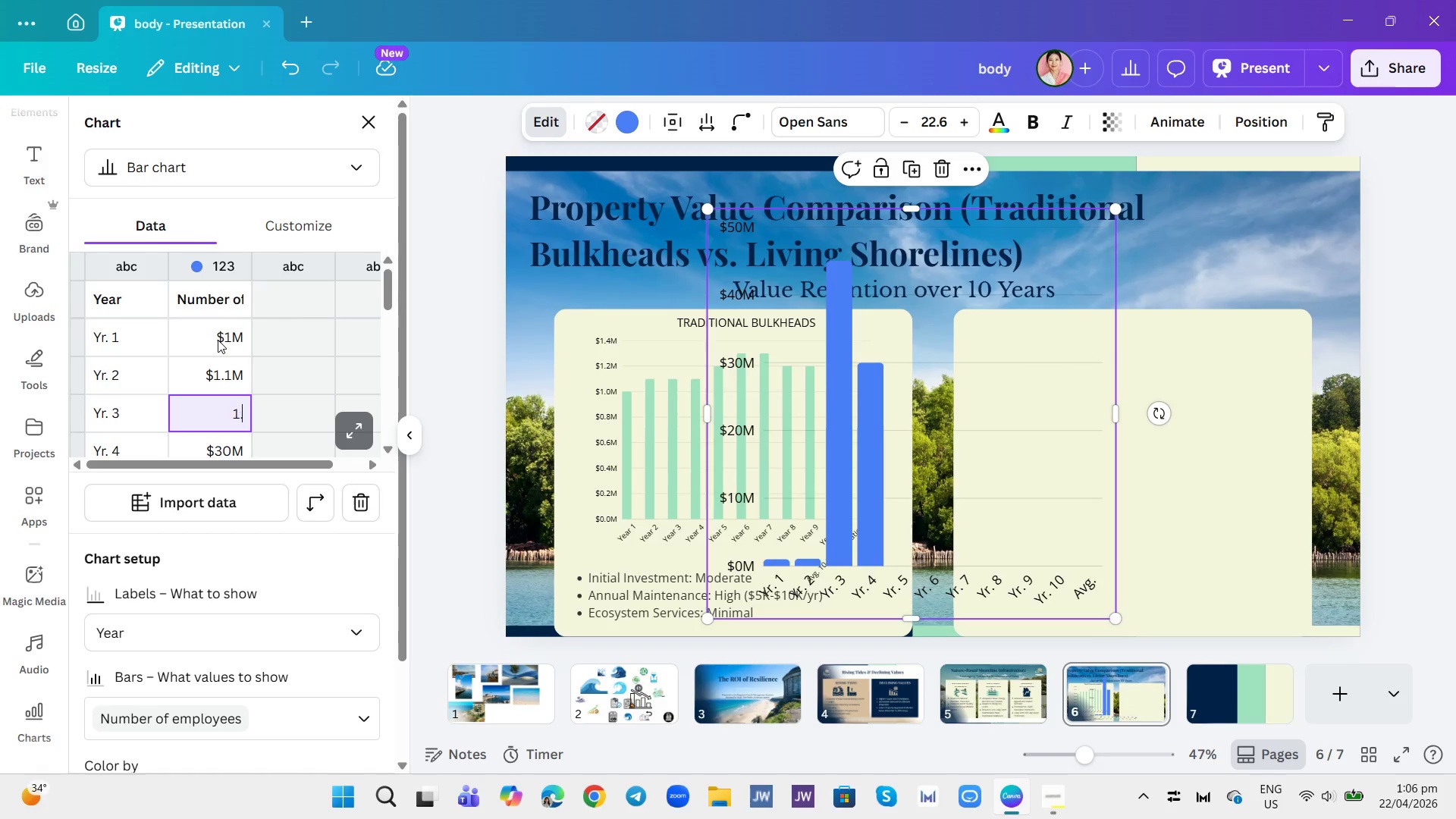 
key(Period)
 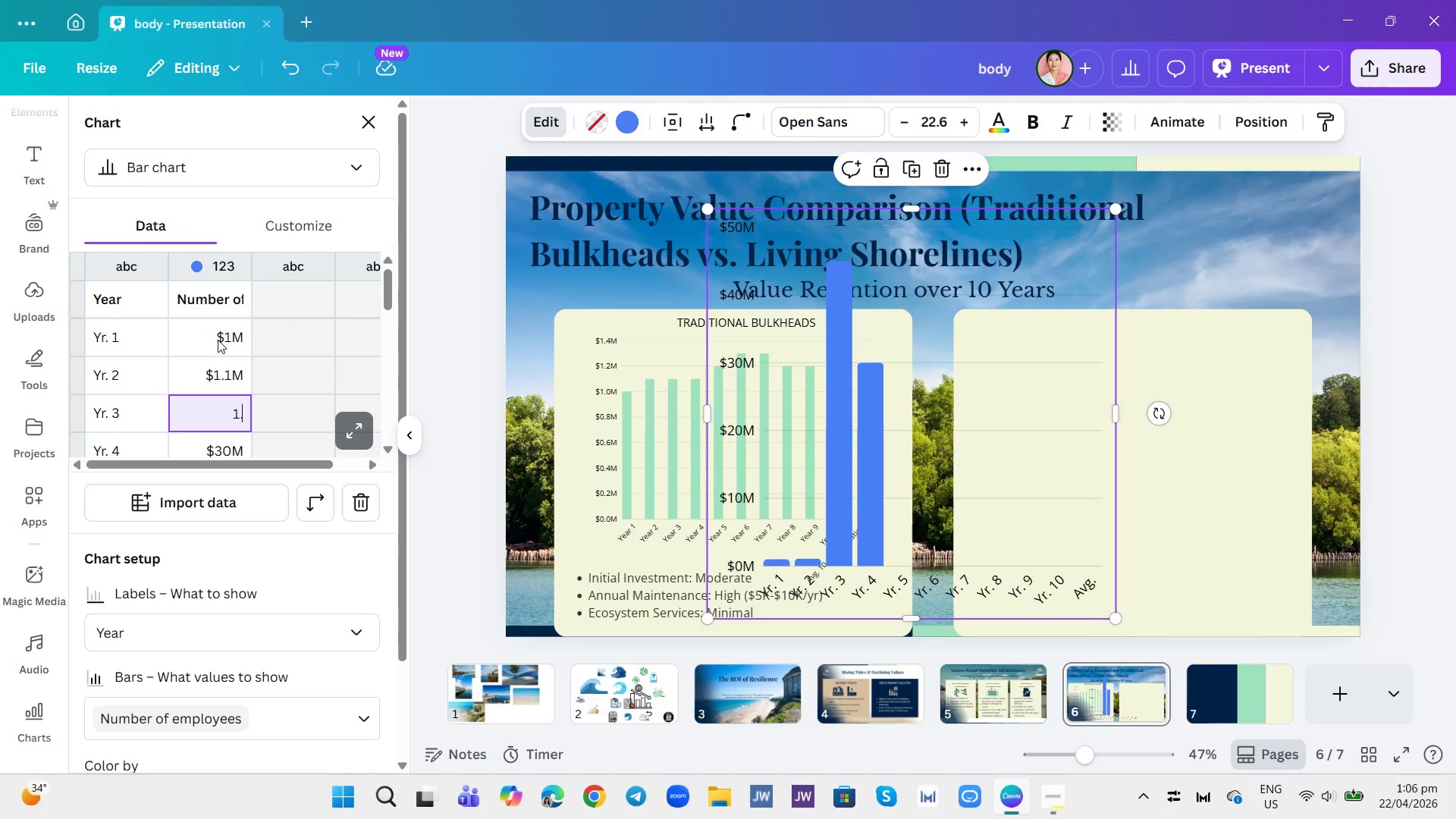 
key(1)
 